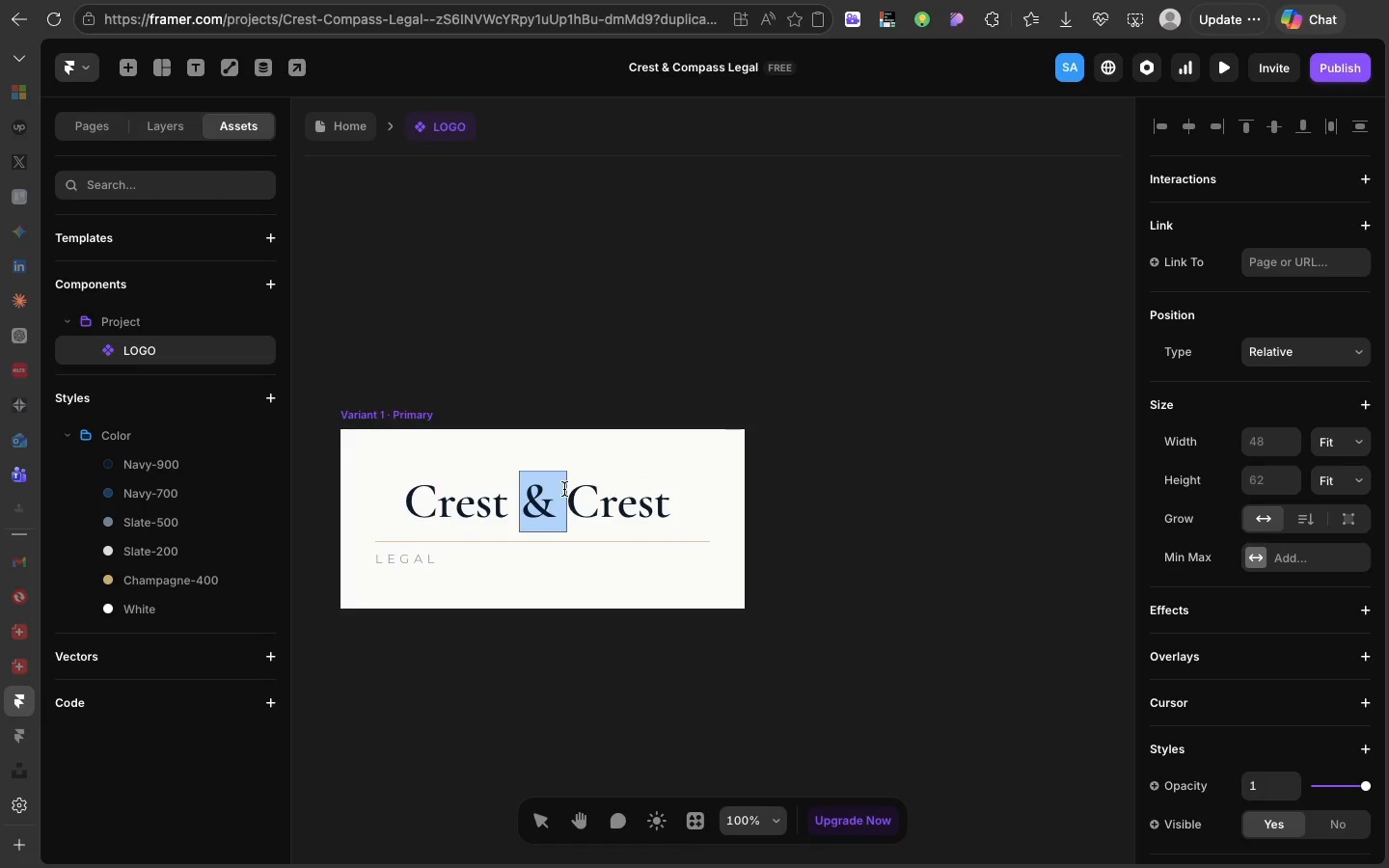 
left_click([564, 489])
 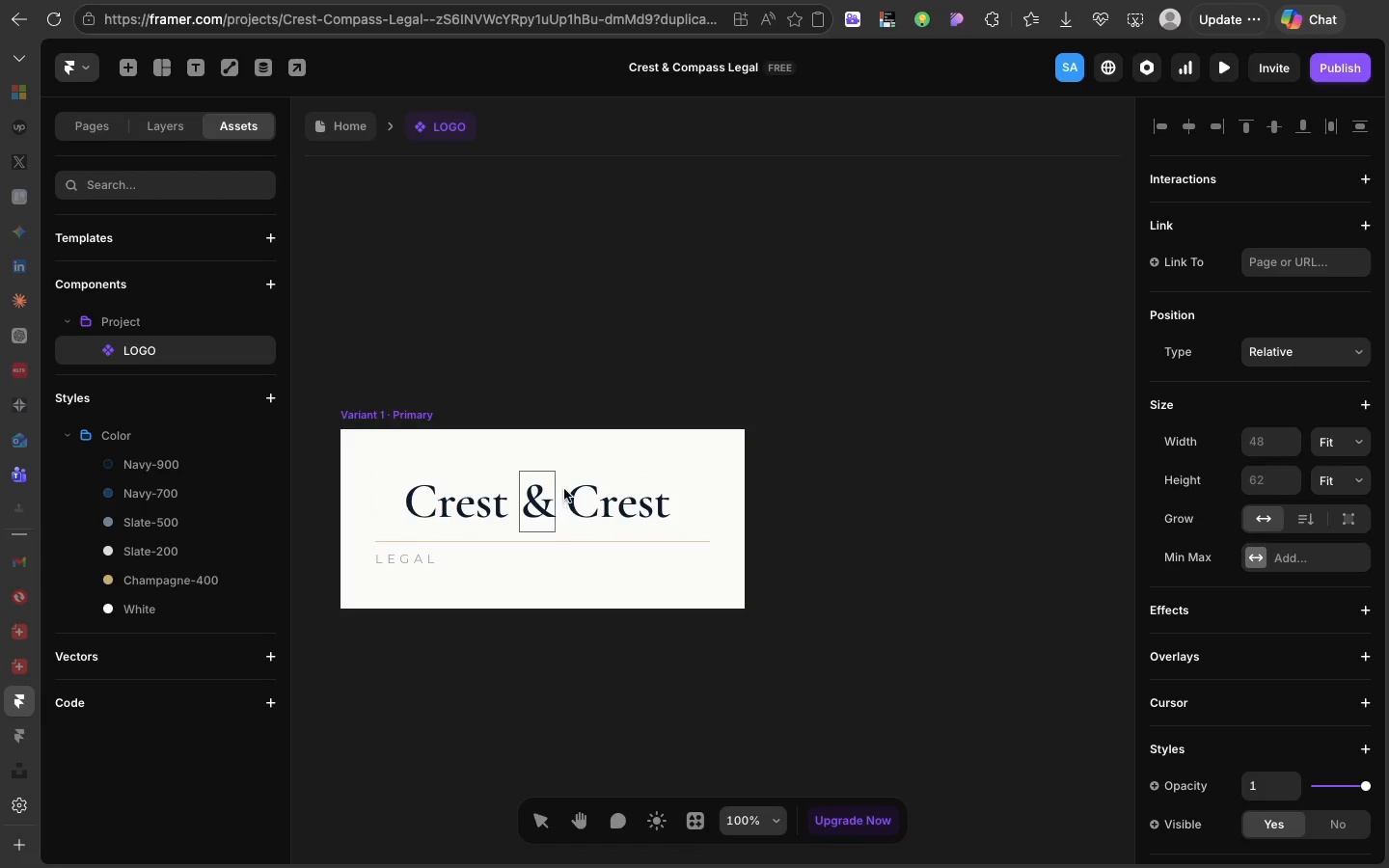 
key(Backspace)
 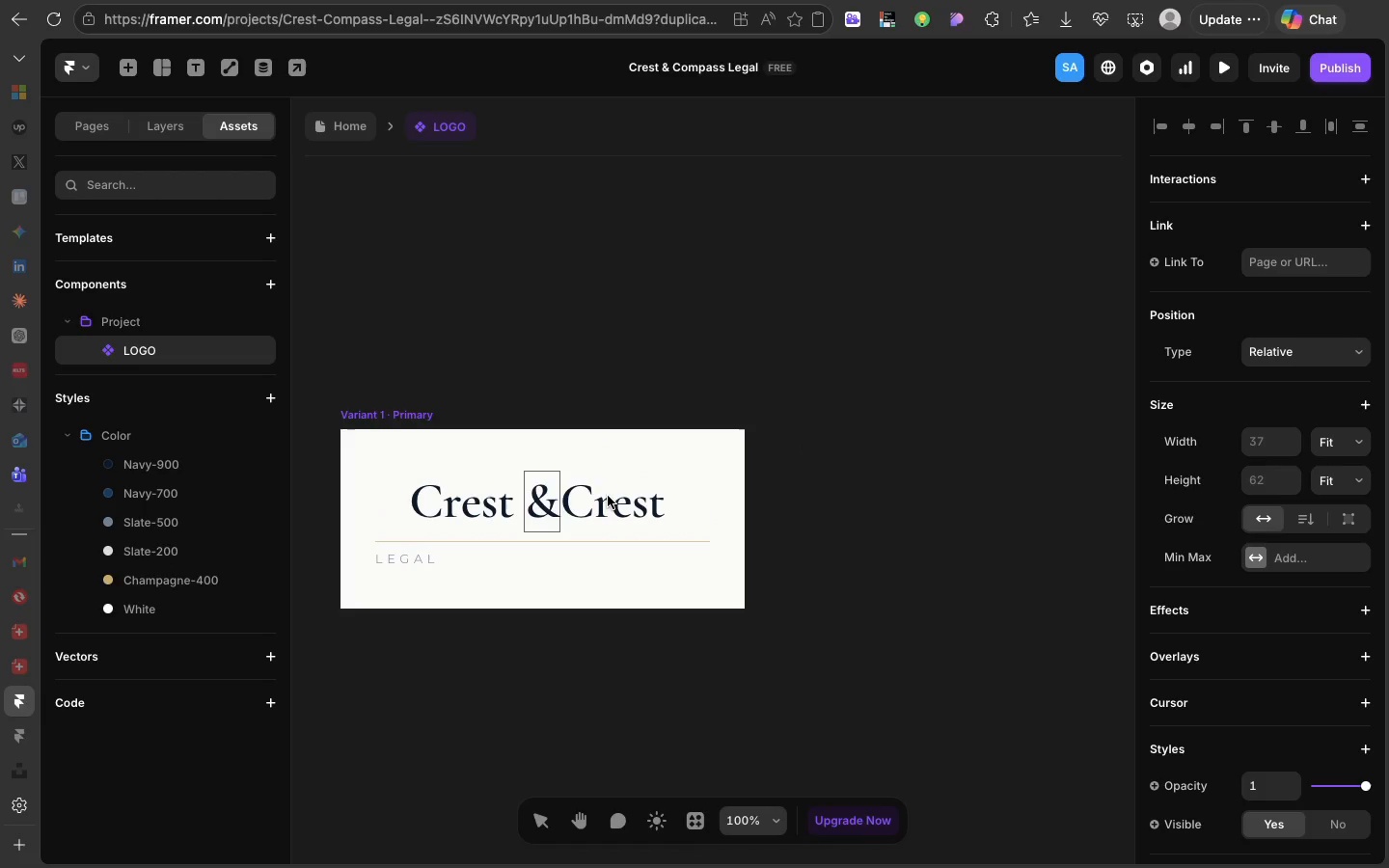 
double_click([608, 496])
 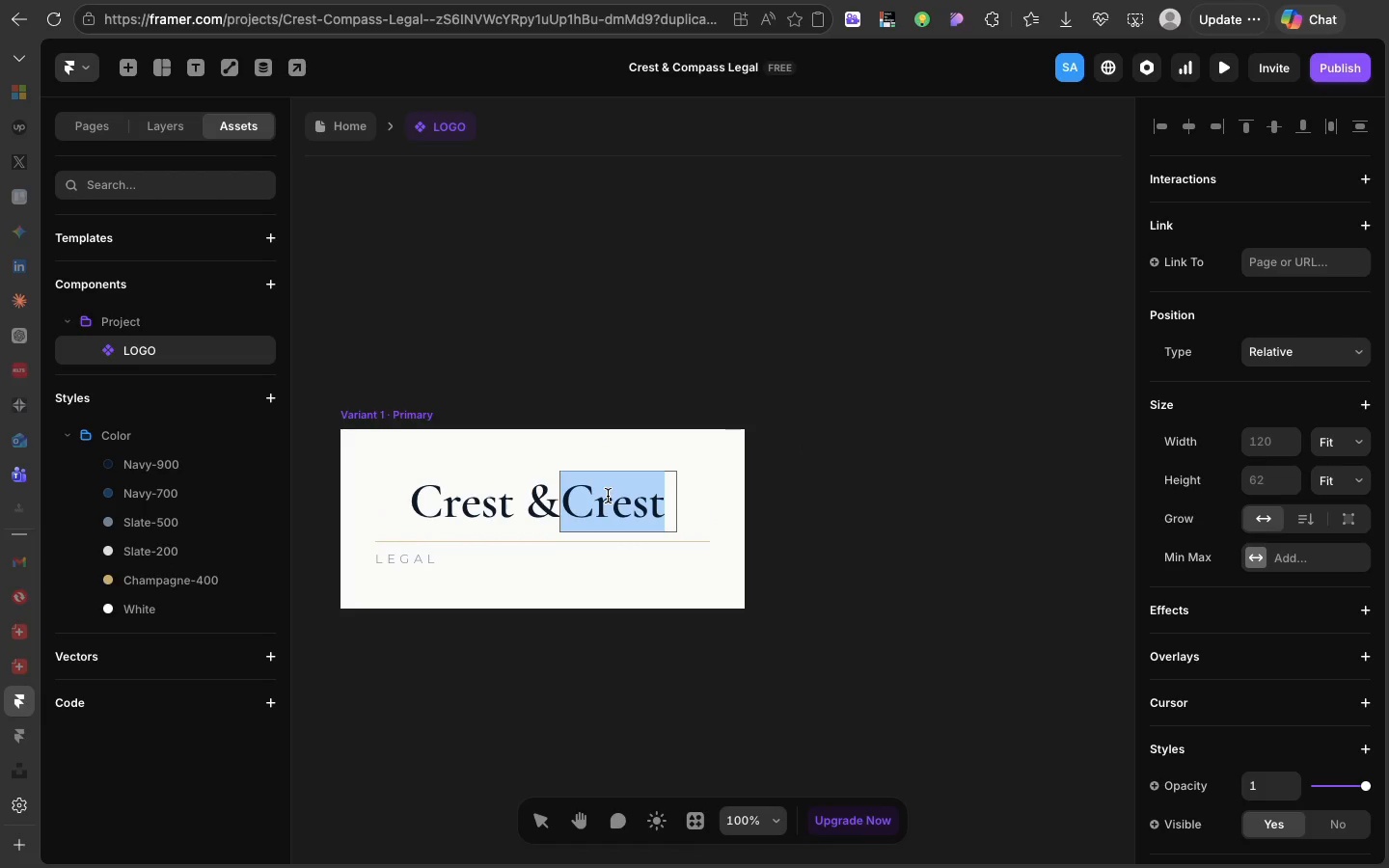 
double_click([608, 496])
 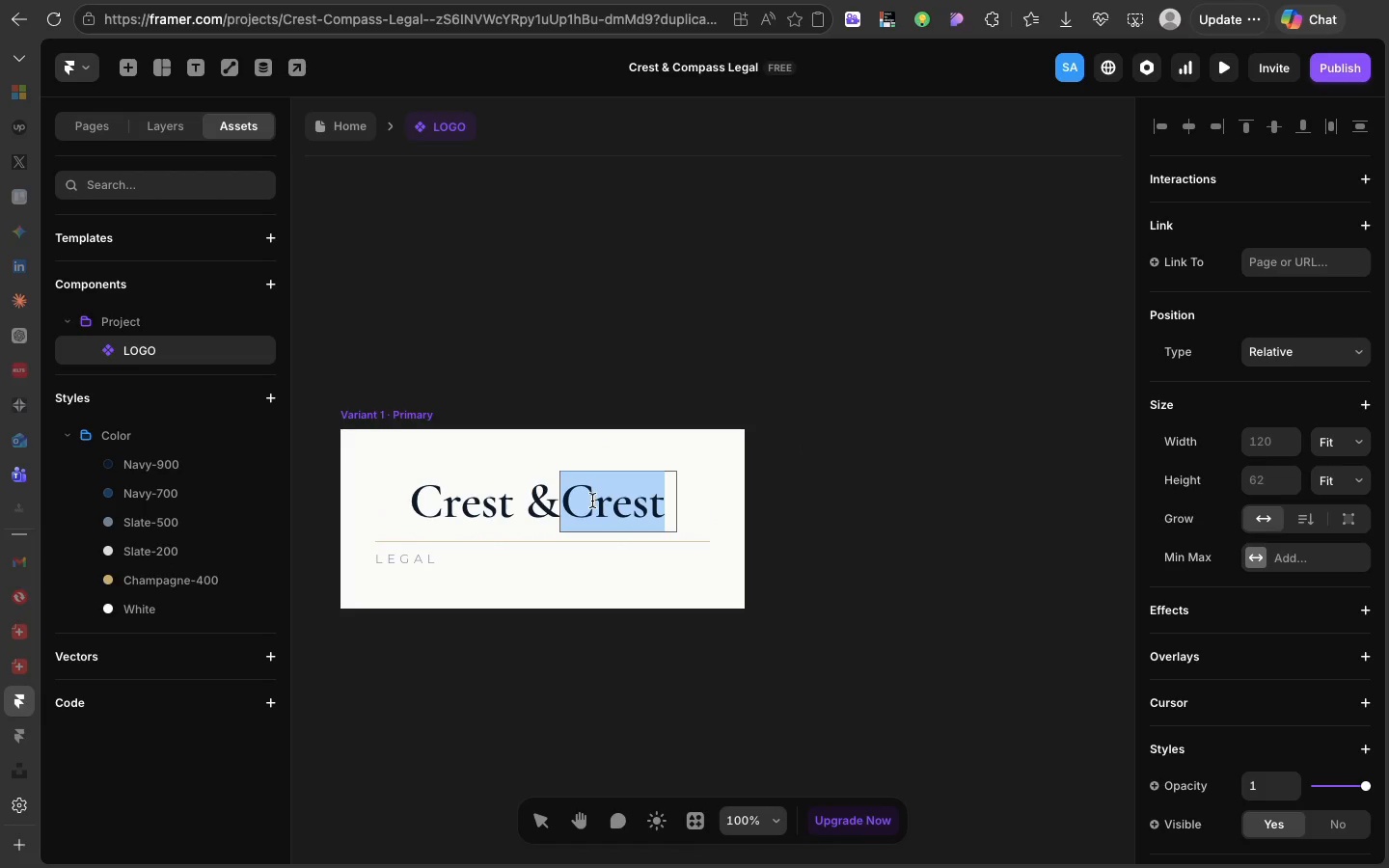 
left_click([592, 501])
 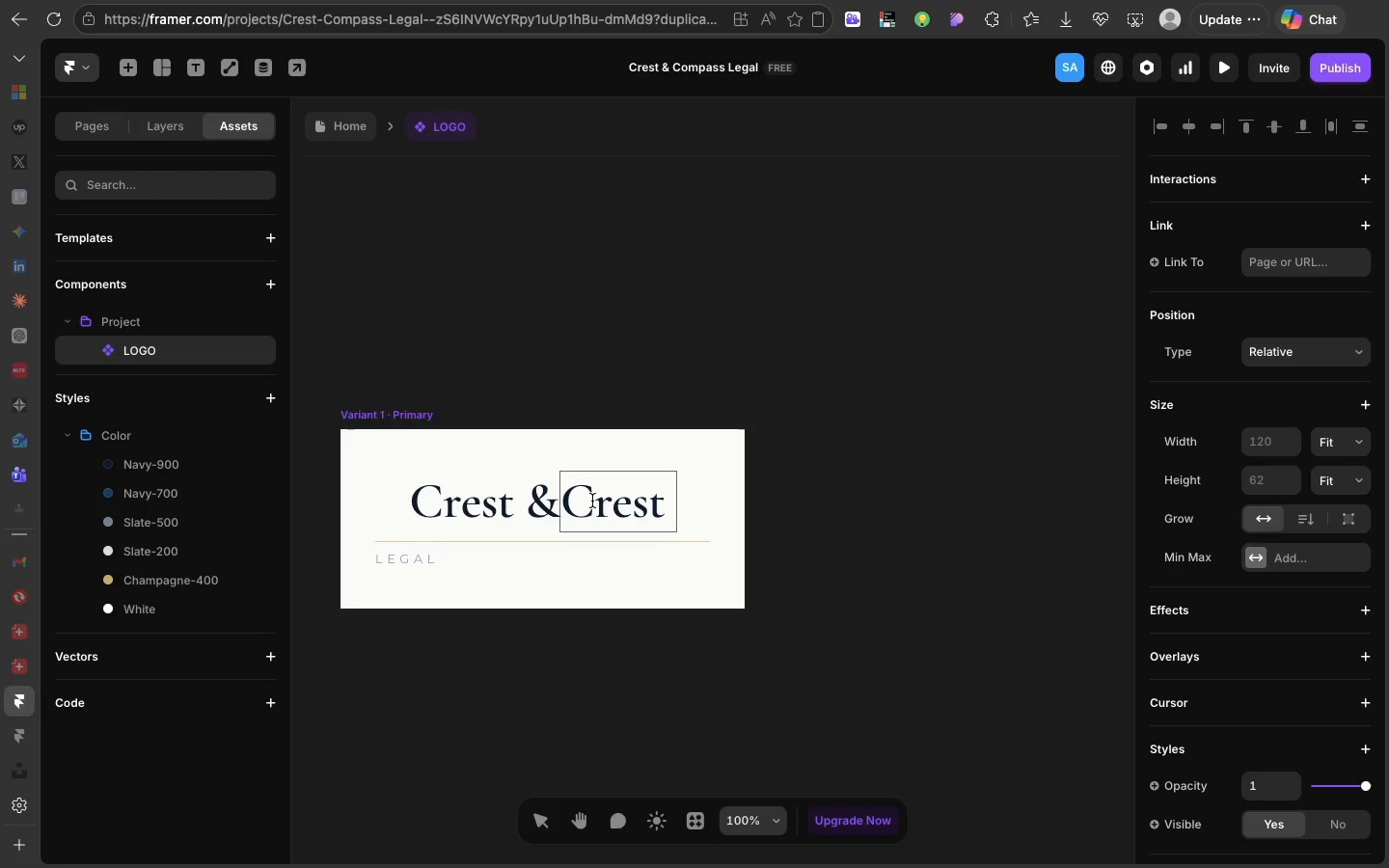 
left_click_drag(start_coordinate=[592, 501], to_coordinate=[663, 503])
 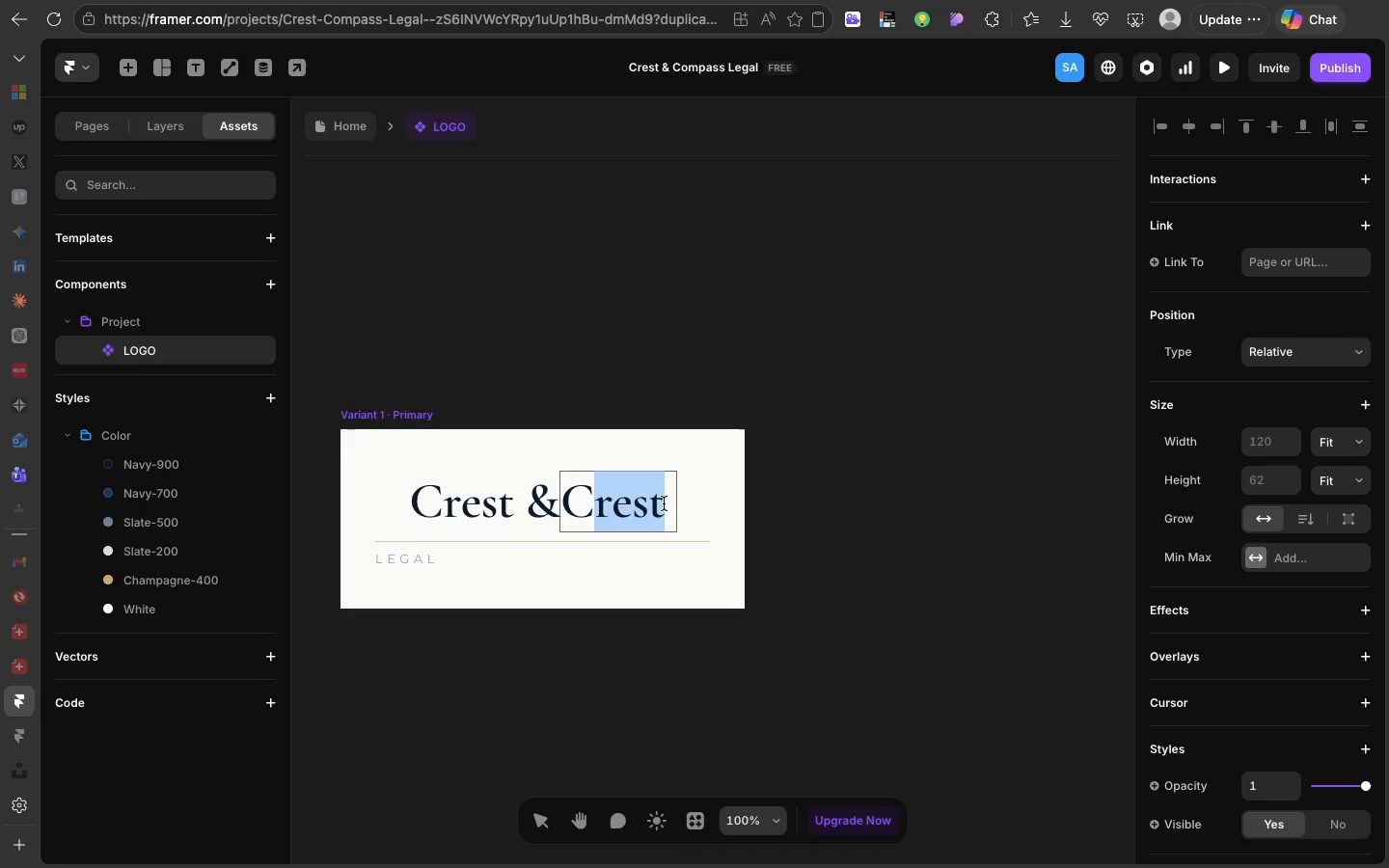 
type(oM)
key(Backspace)
type(M)
key(Backspace)
key(Backspace)
type(ompass)
 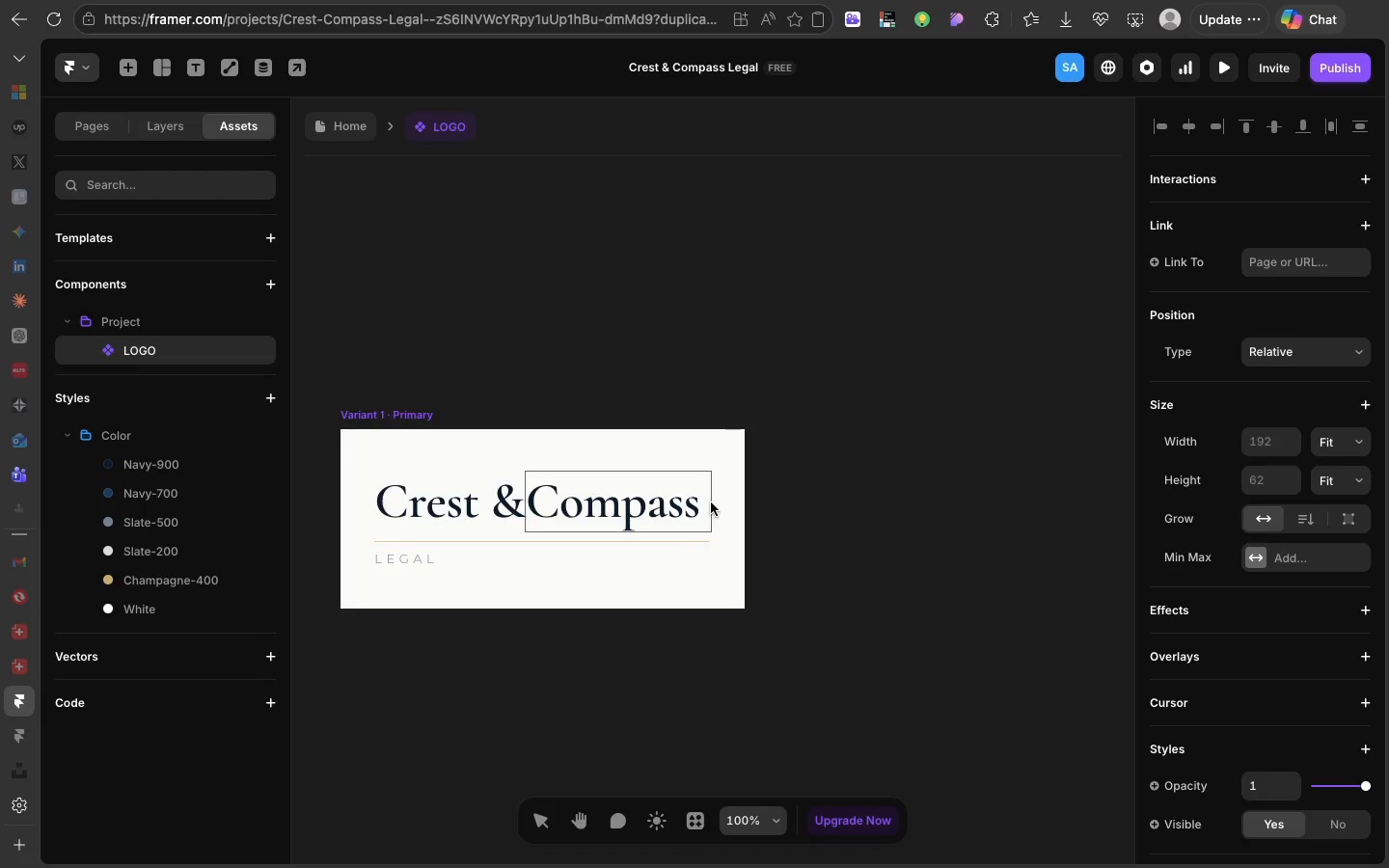 
left_click([709, 502])
 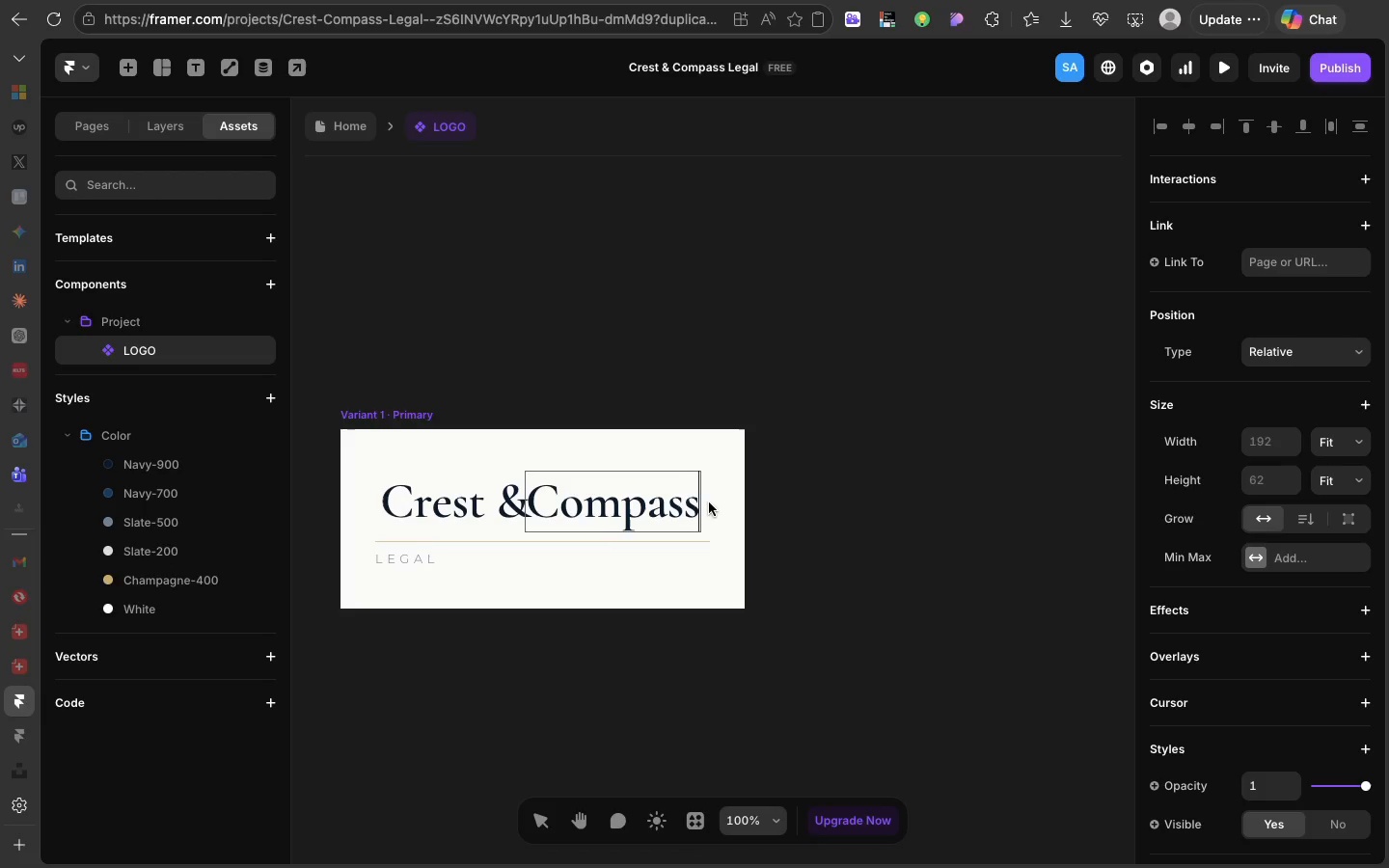 
key(Backspace)
 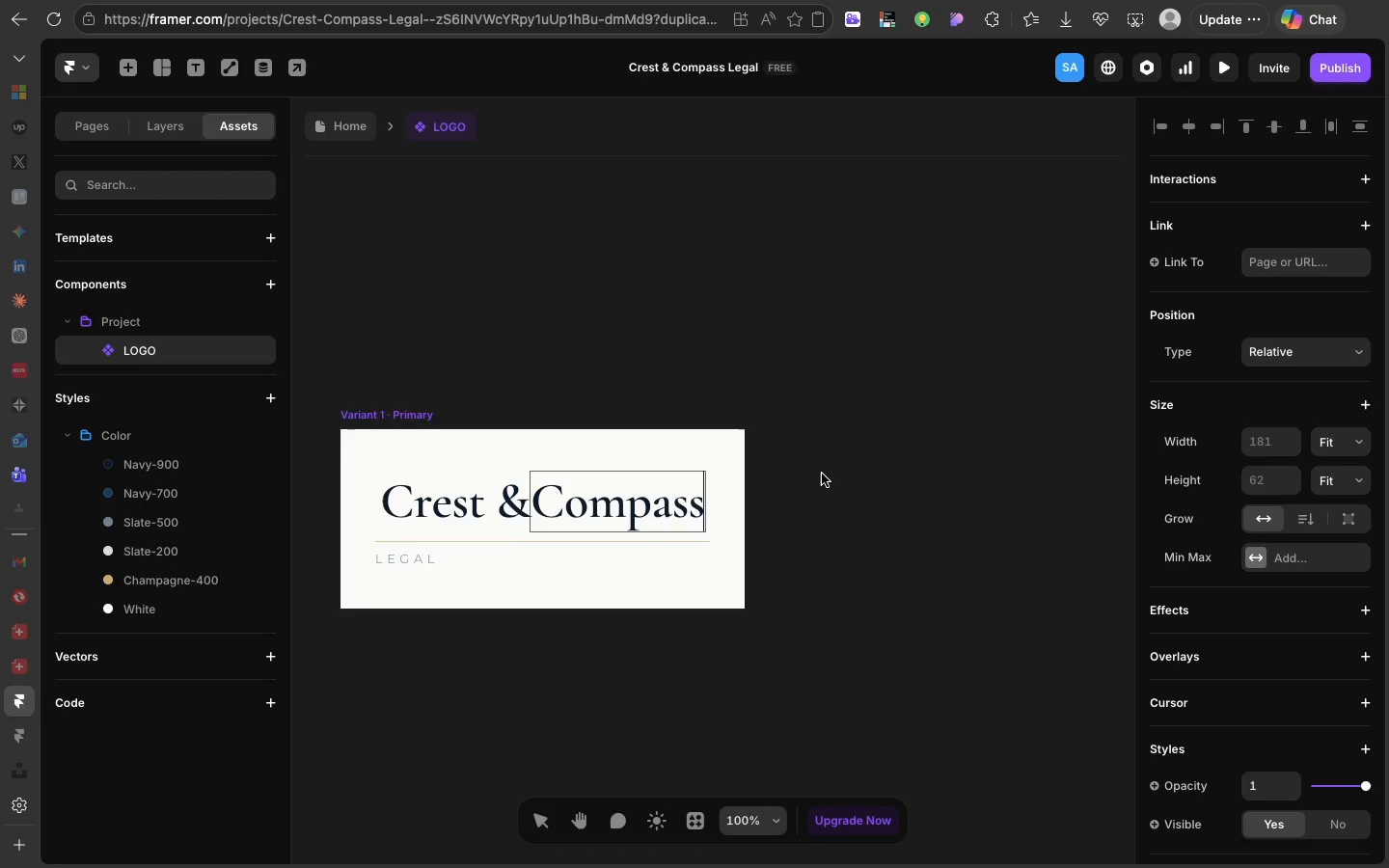 
left_click([822, 474])
 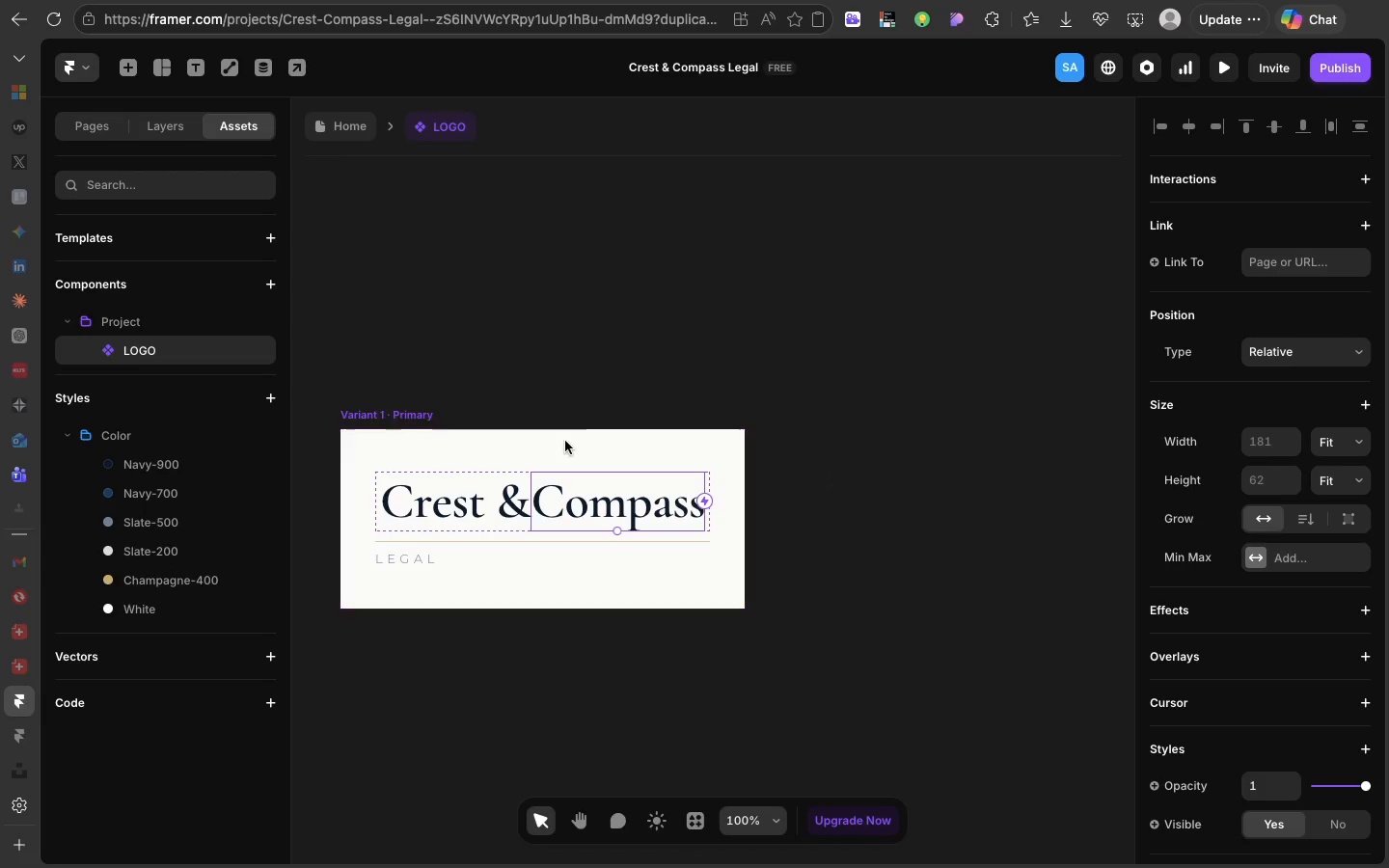 
left_click([564, 441])
 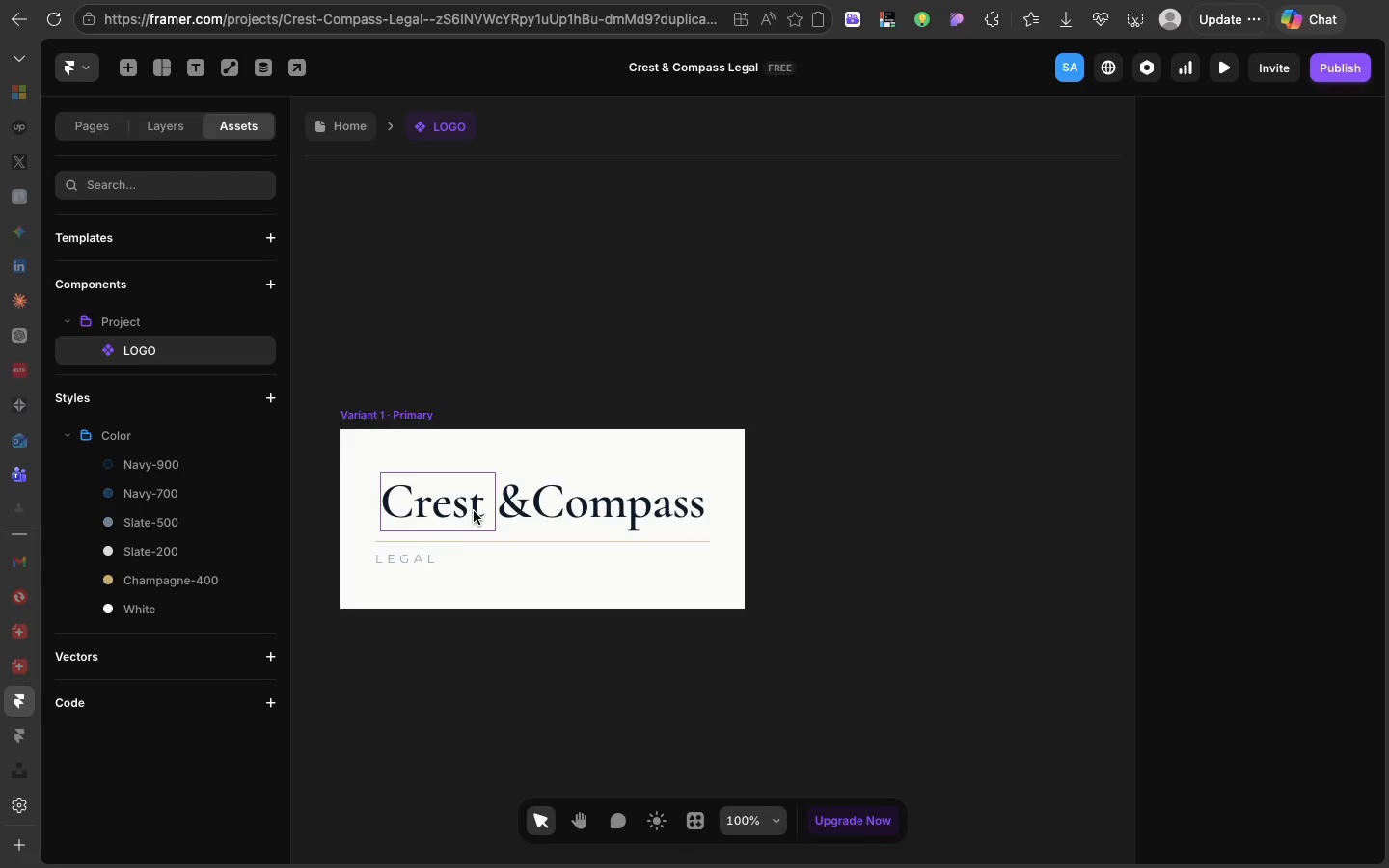 
left_click([474, 511])
 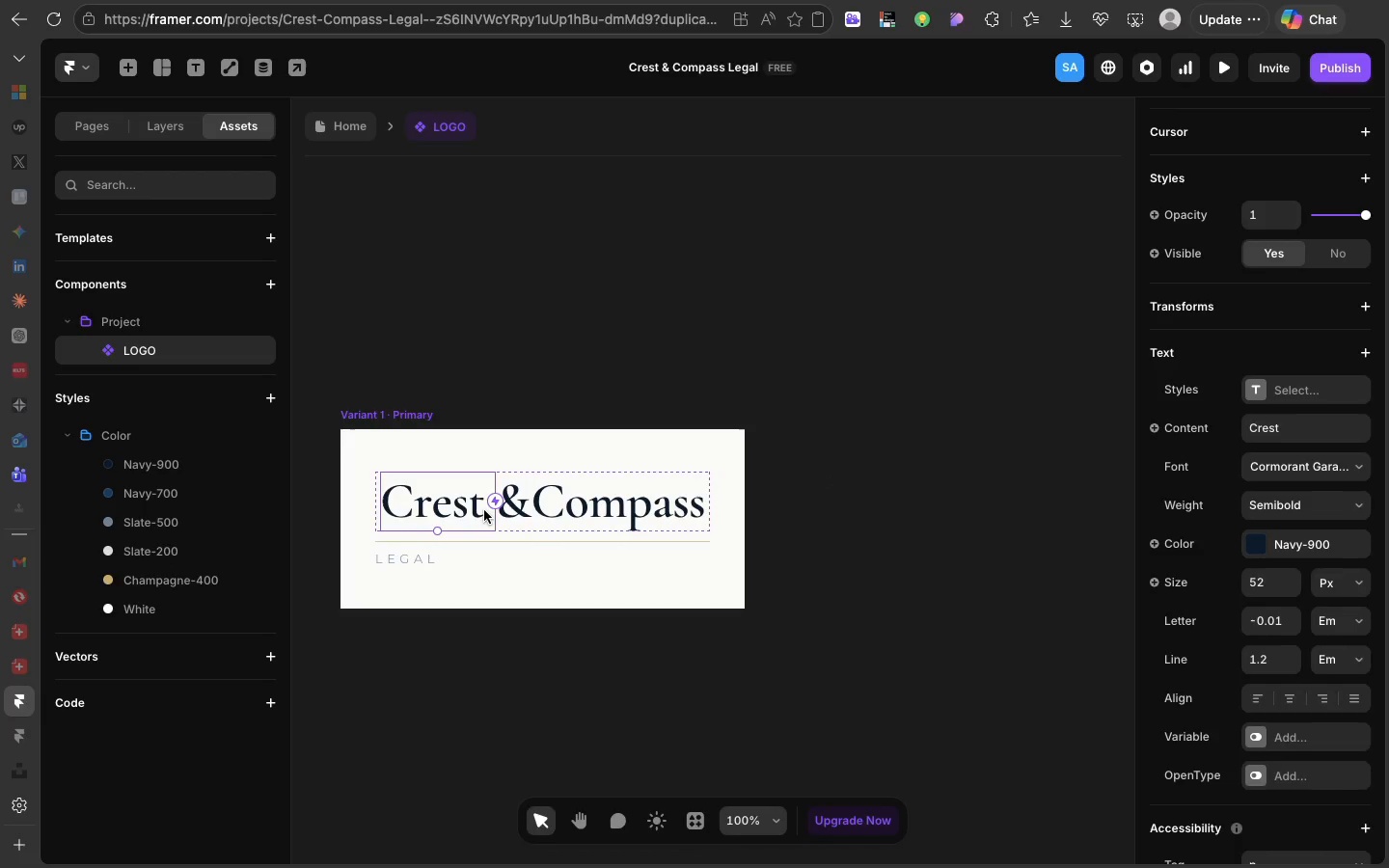 
double_click([484, 510])
 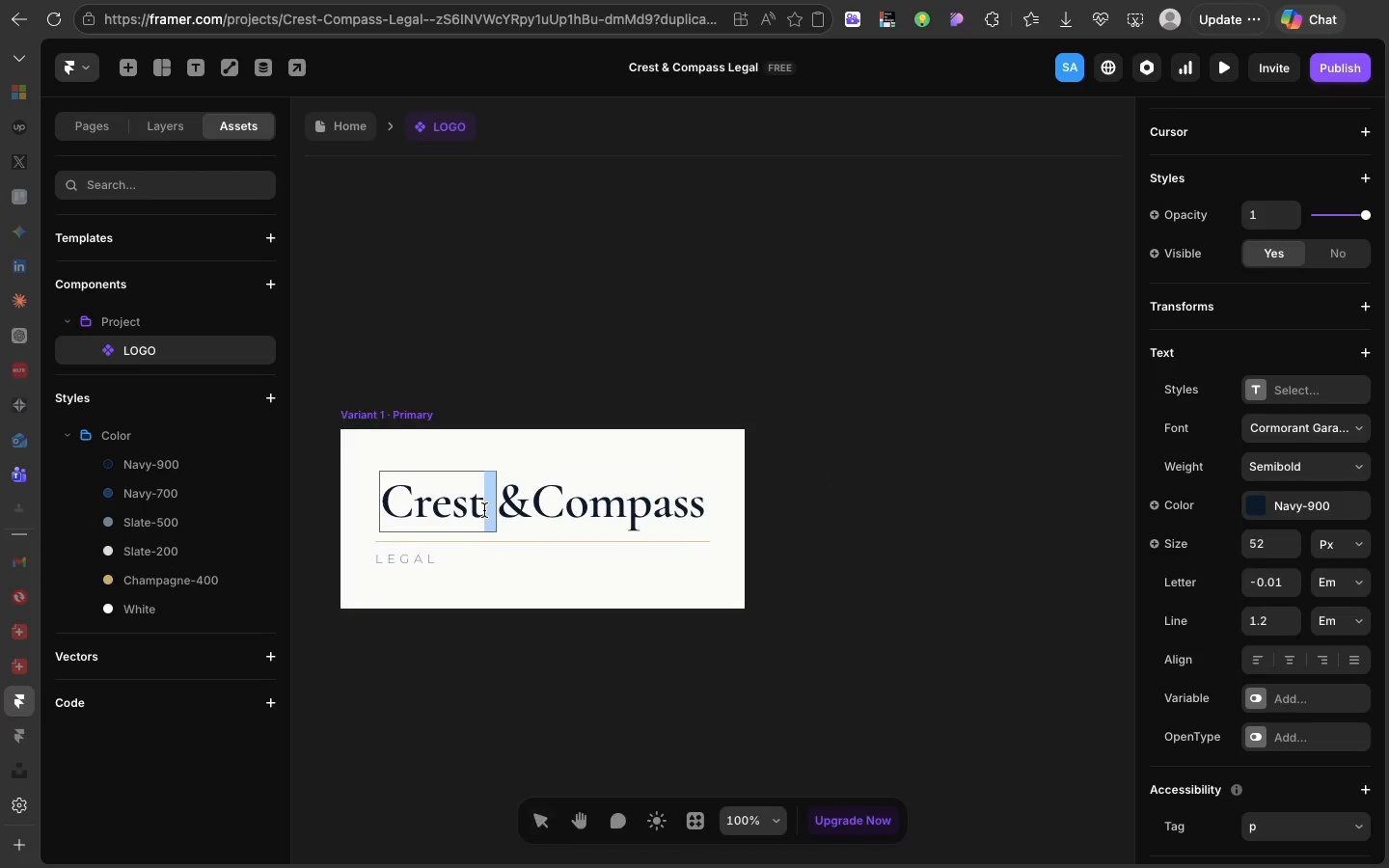 
triple_click([484, 510])
 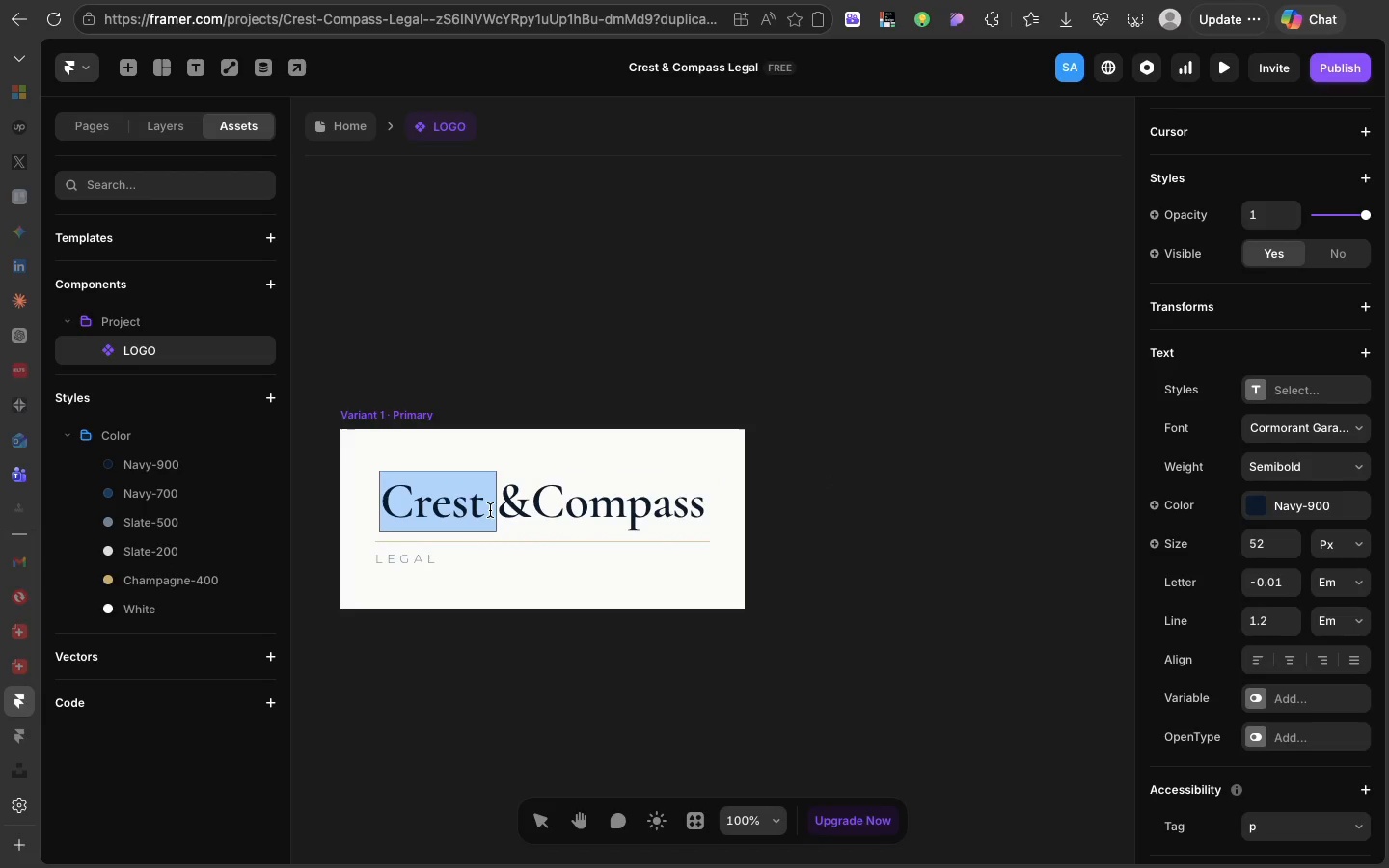 
left_click([490, 510])
 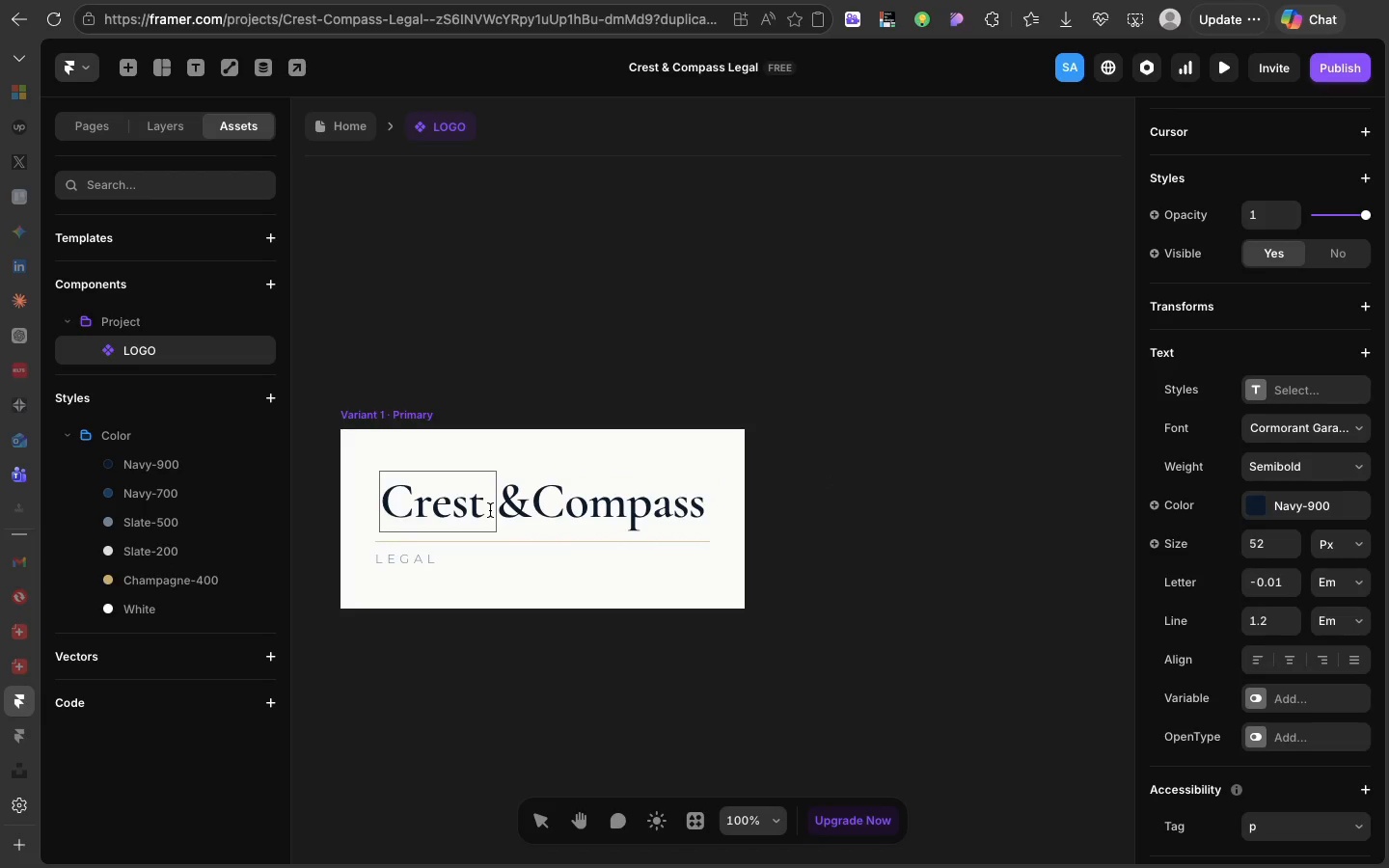 
key(Backspace)
 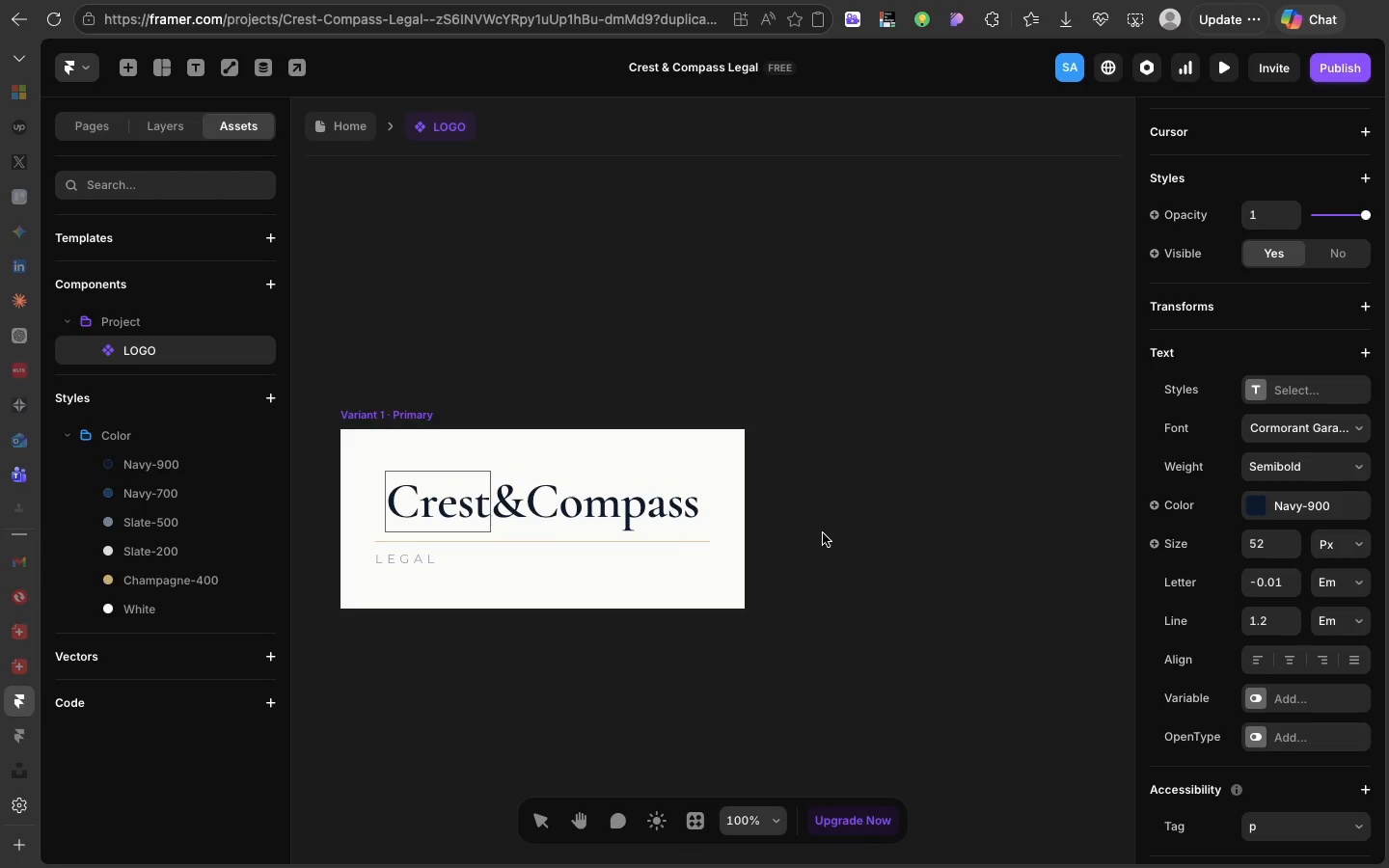 
left_click([823, 533])
 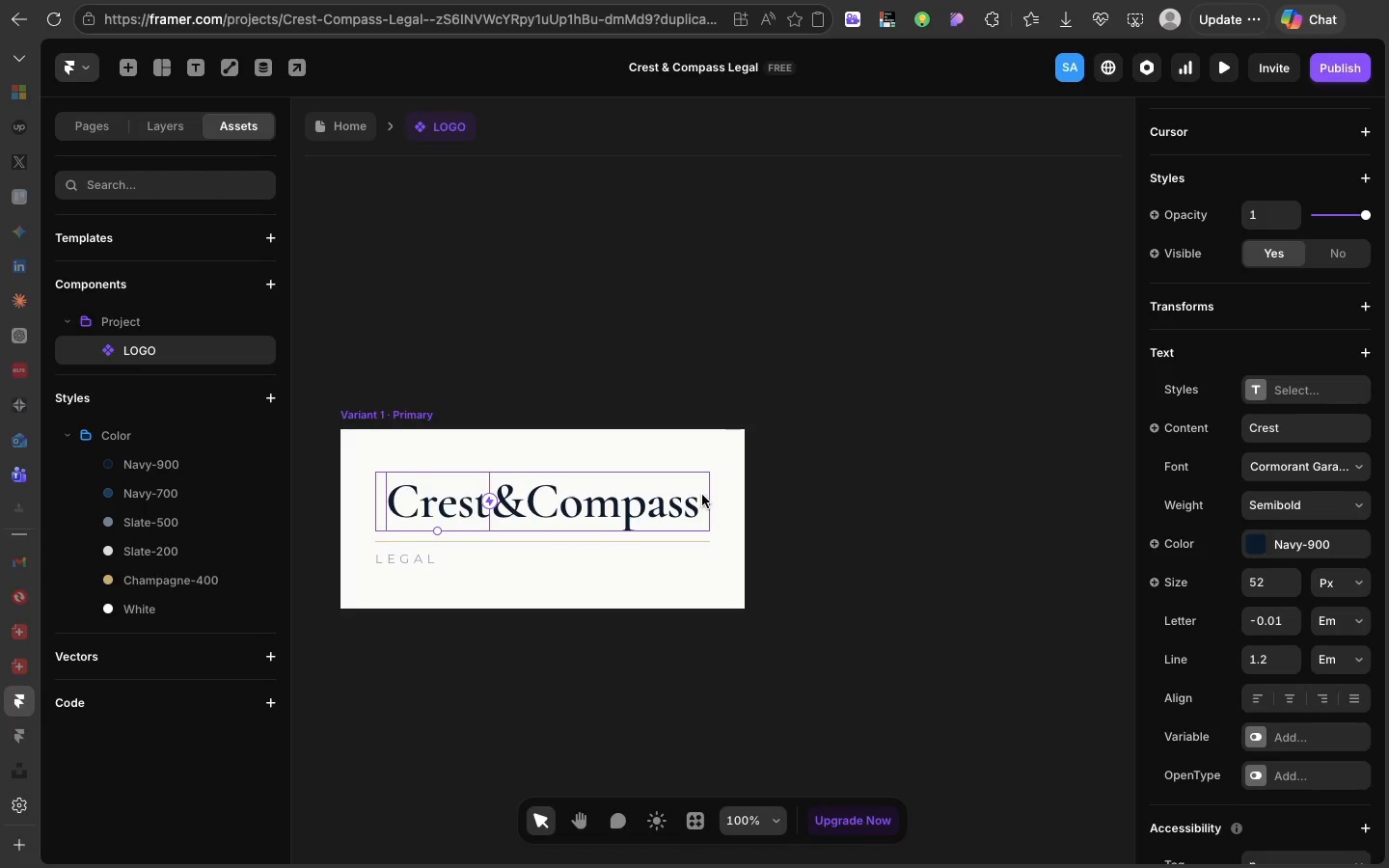 
left_click([701, 495])
 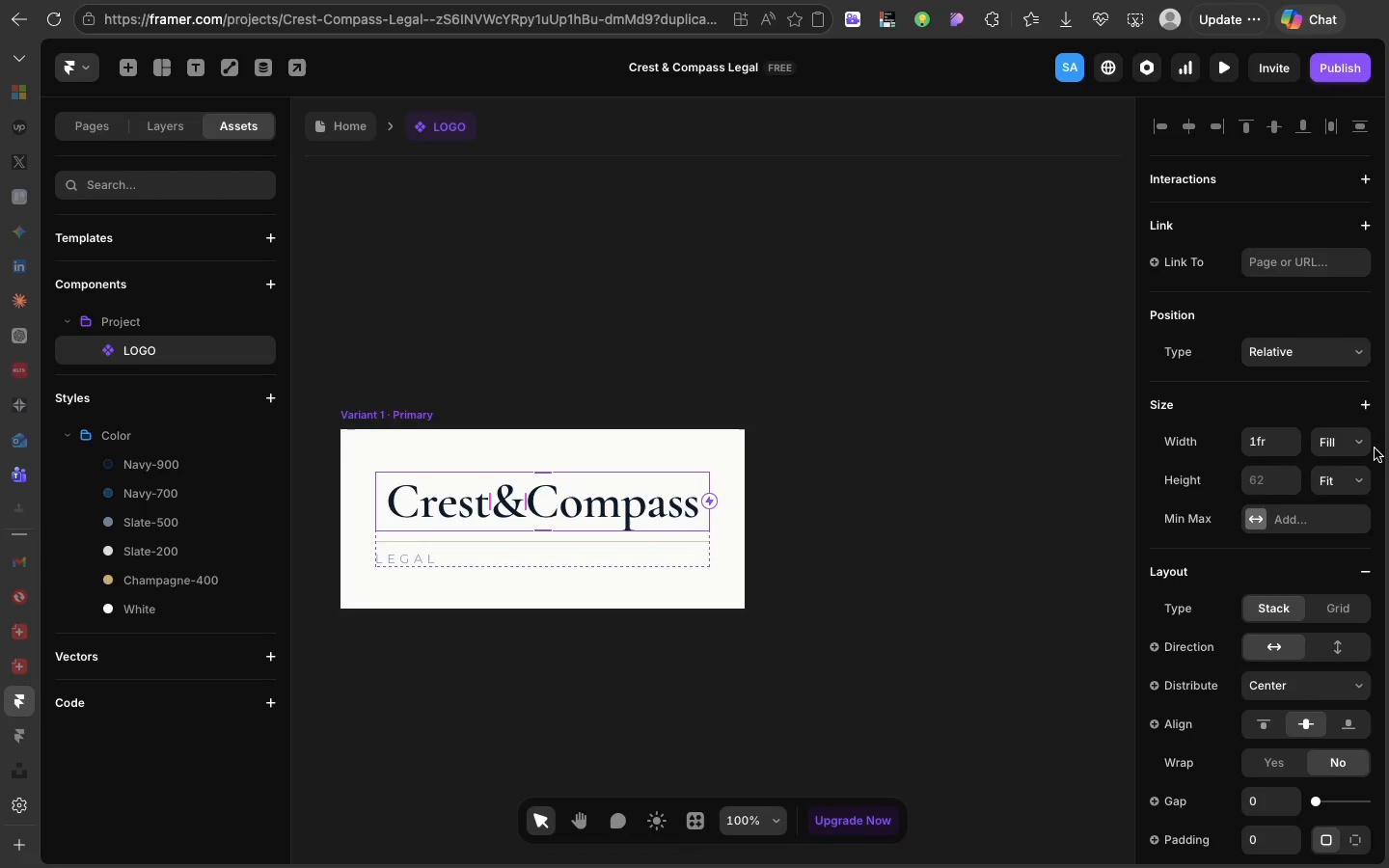 
left_click([1364, 442])
 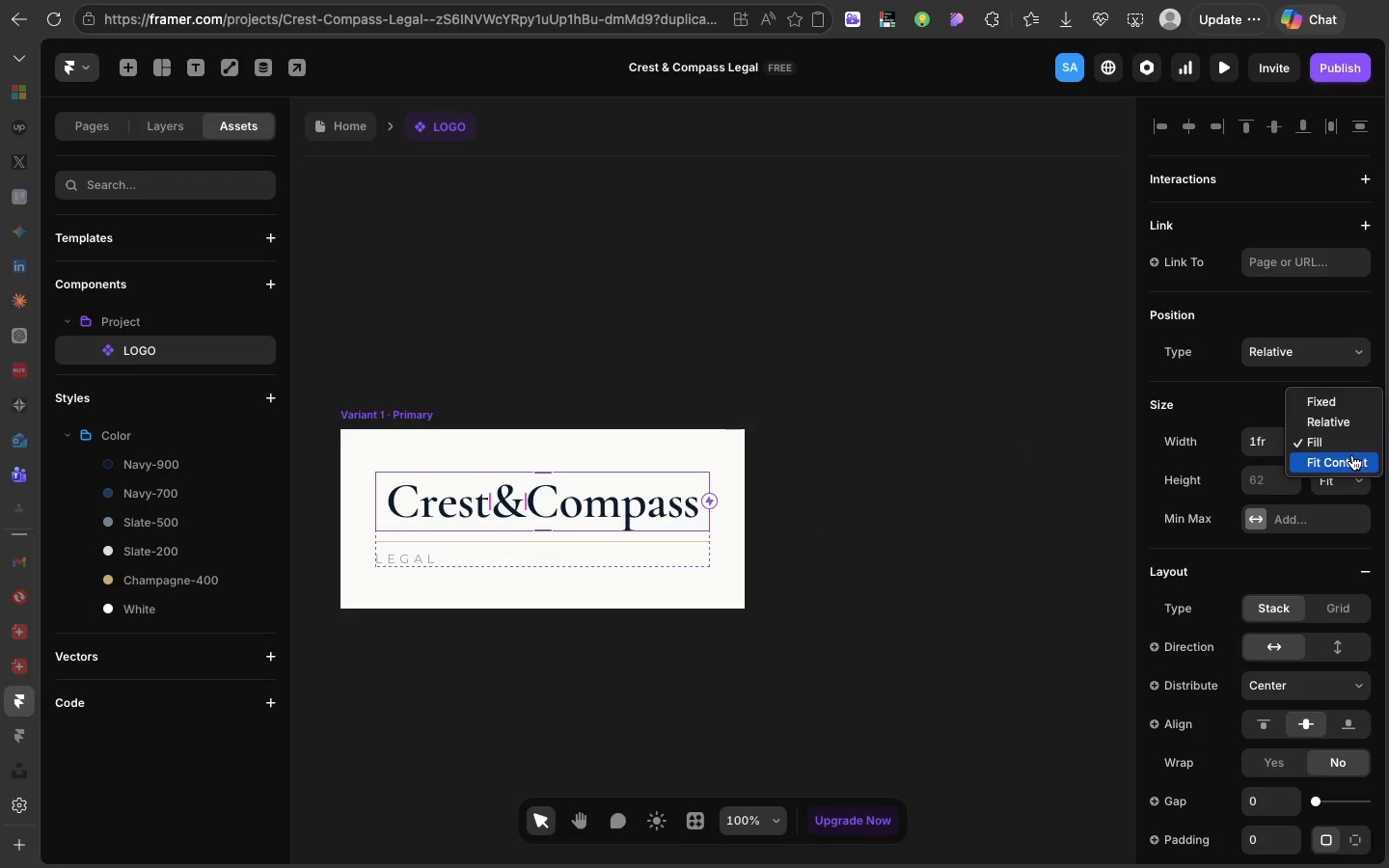 
left_click([1352, 455])
 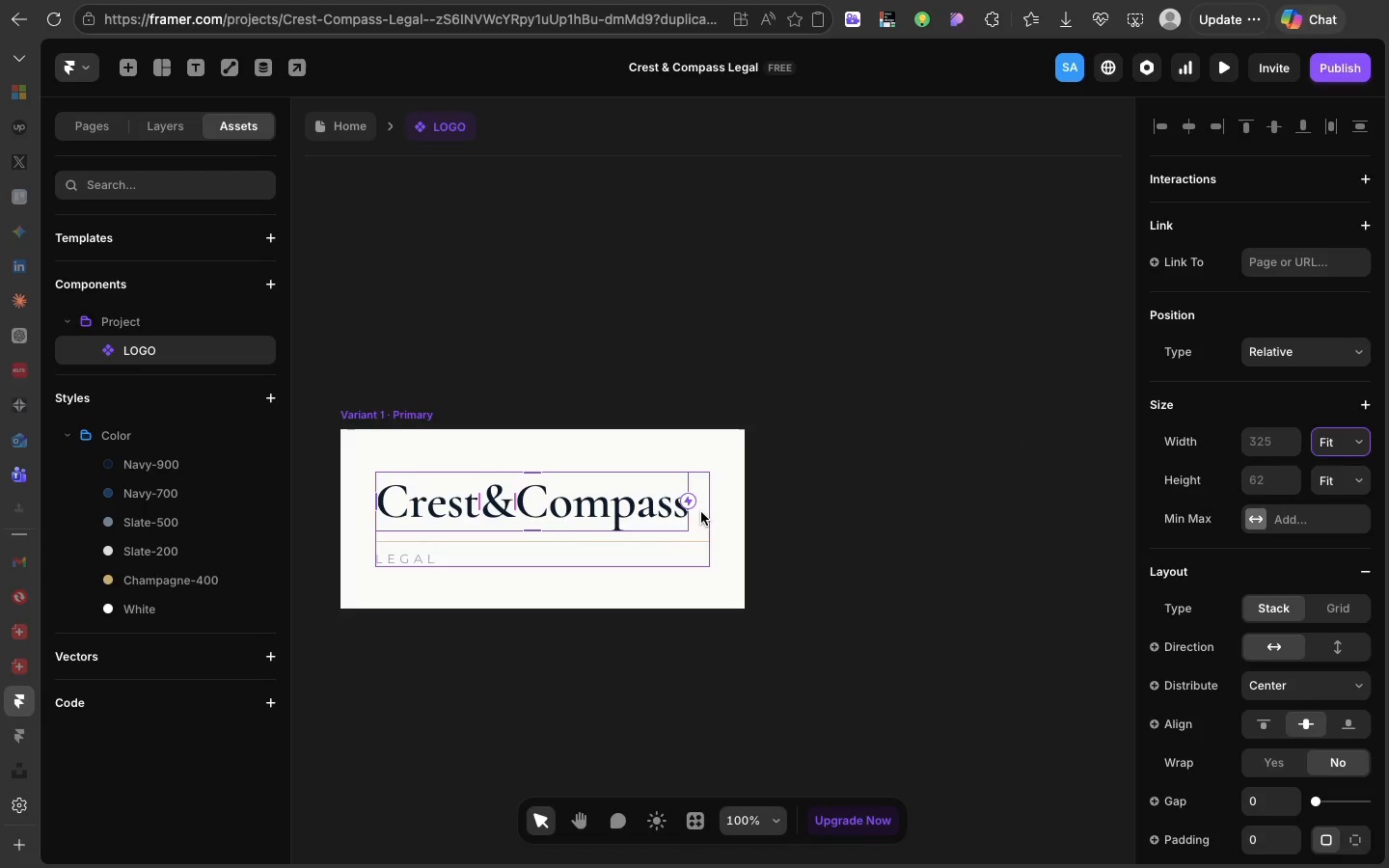 
left_click([701, 511])
 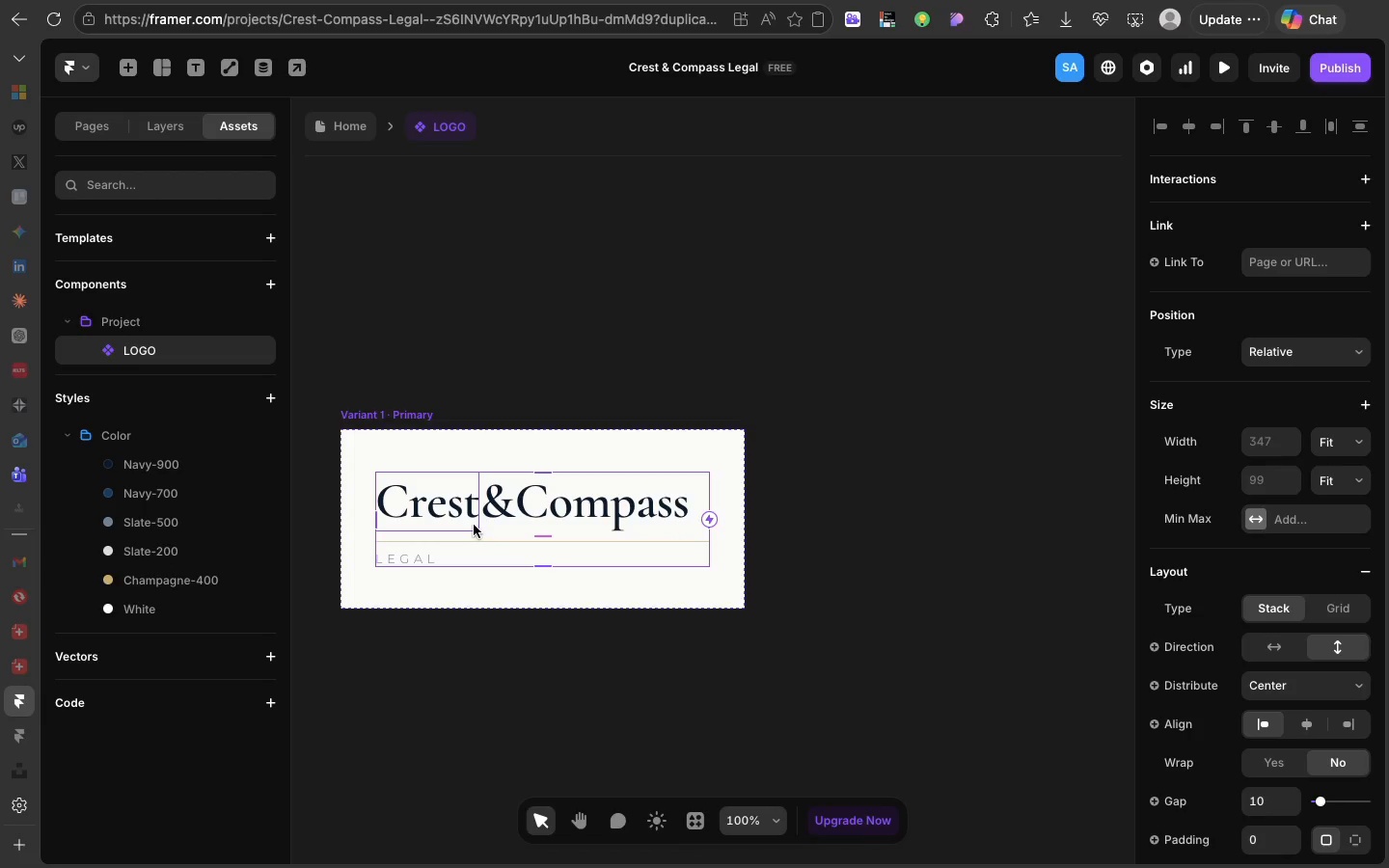 
wait(6.46)
 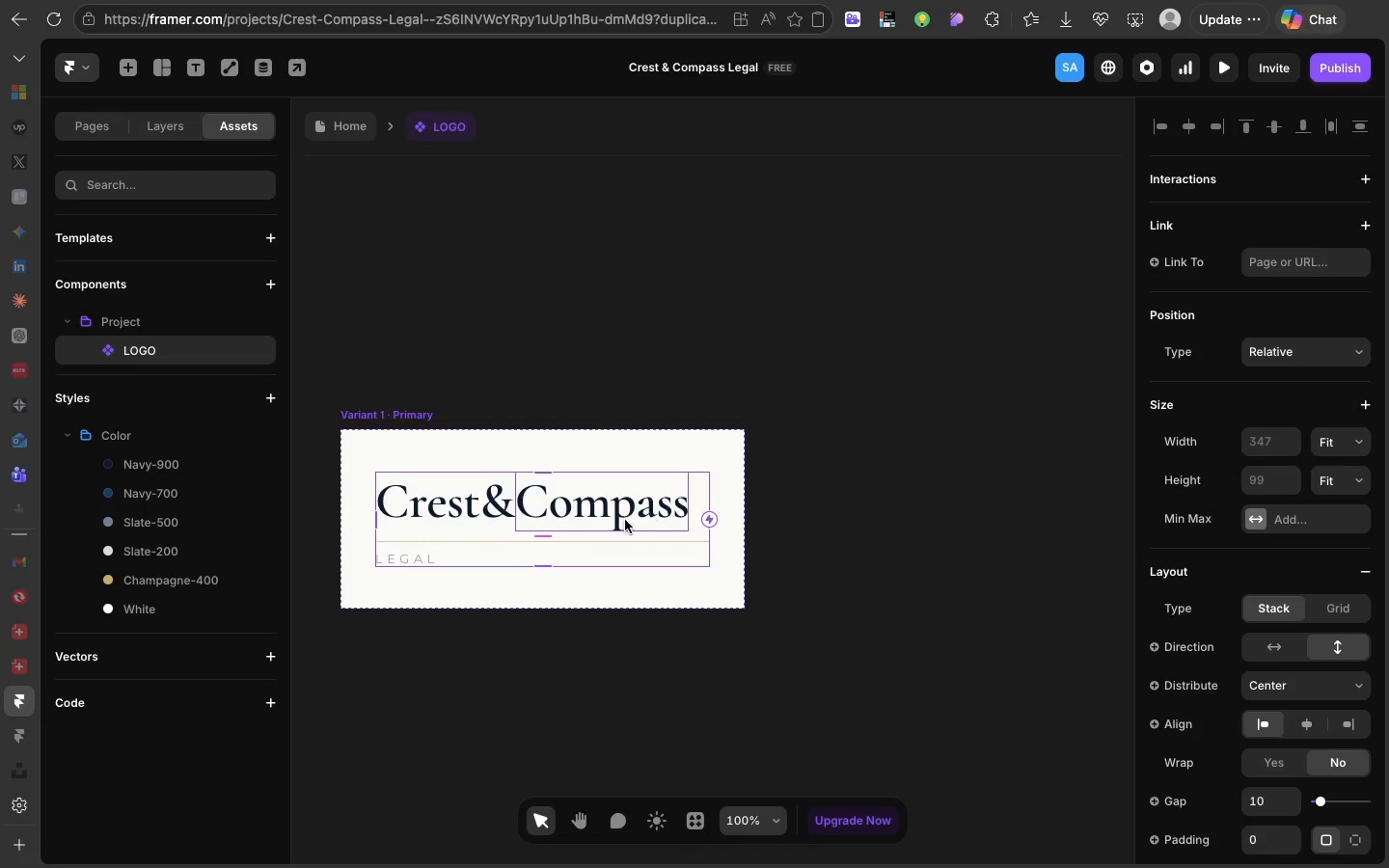 
left_click([494, 532])
 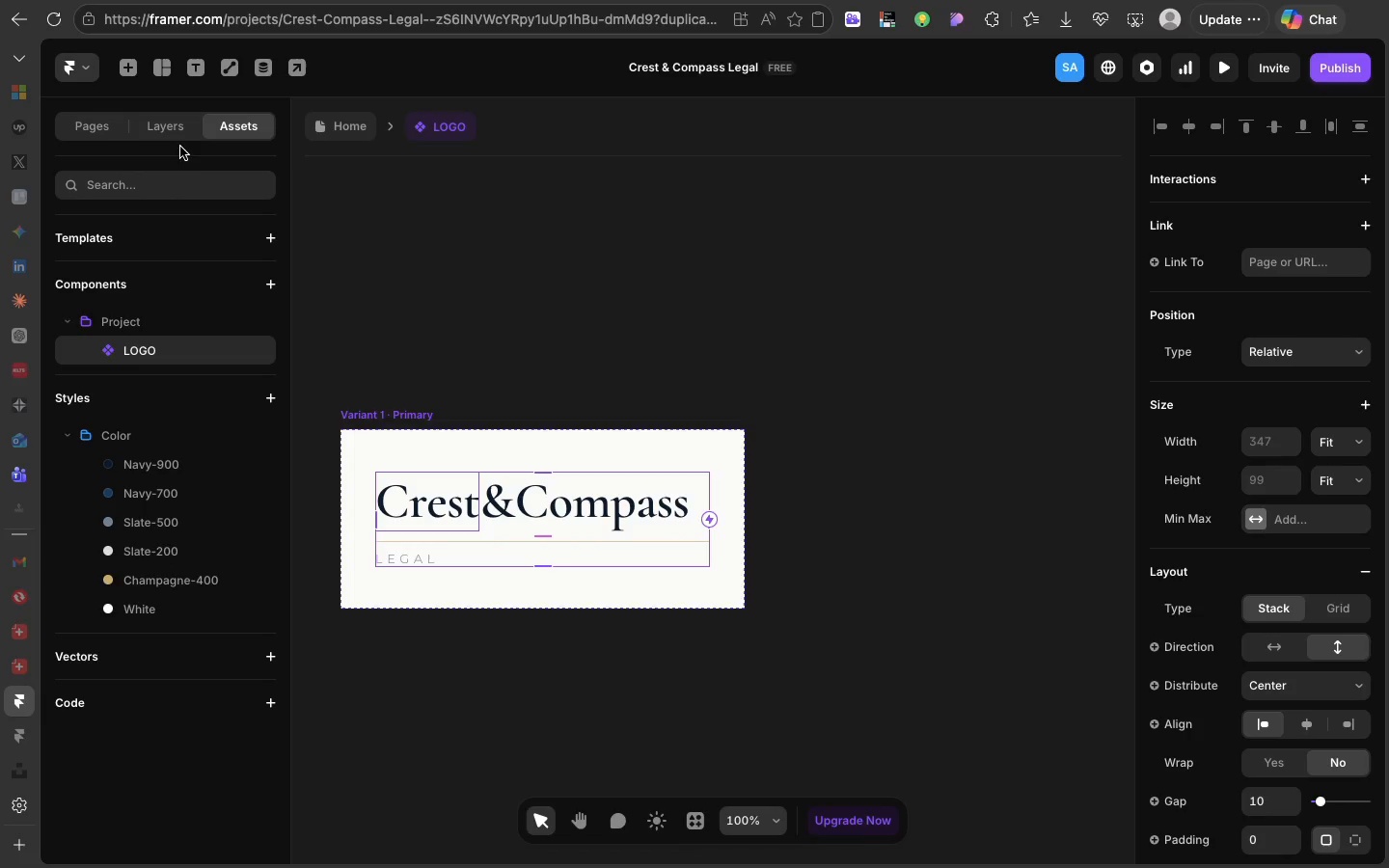 
left_click([174, 128])
 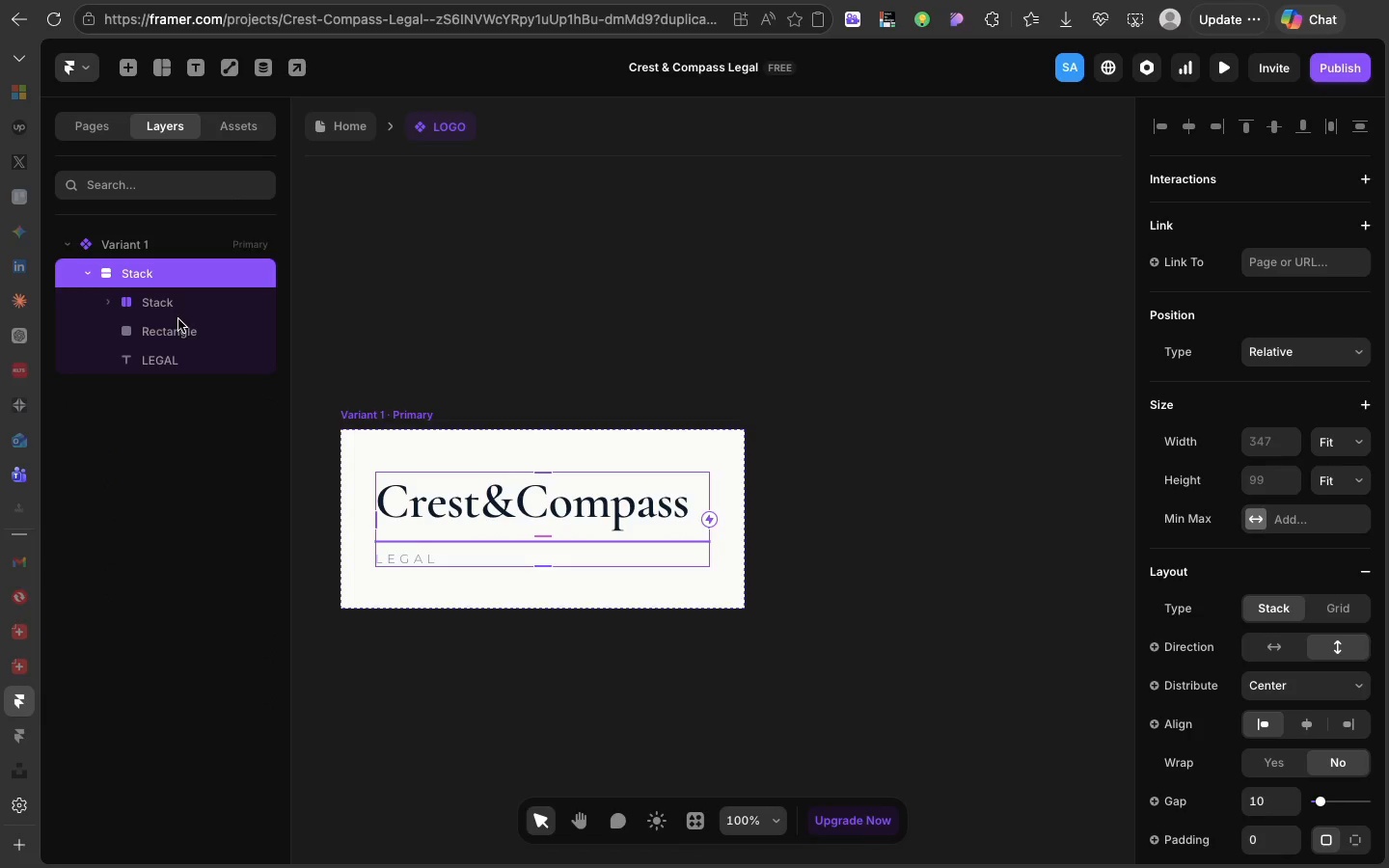 
left_click([178, 319])
 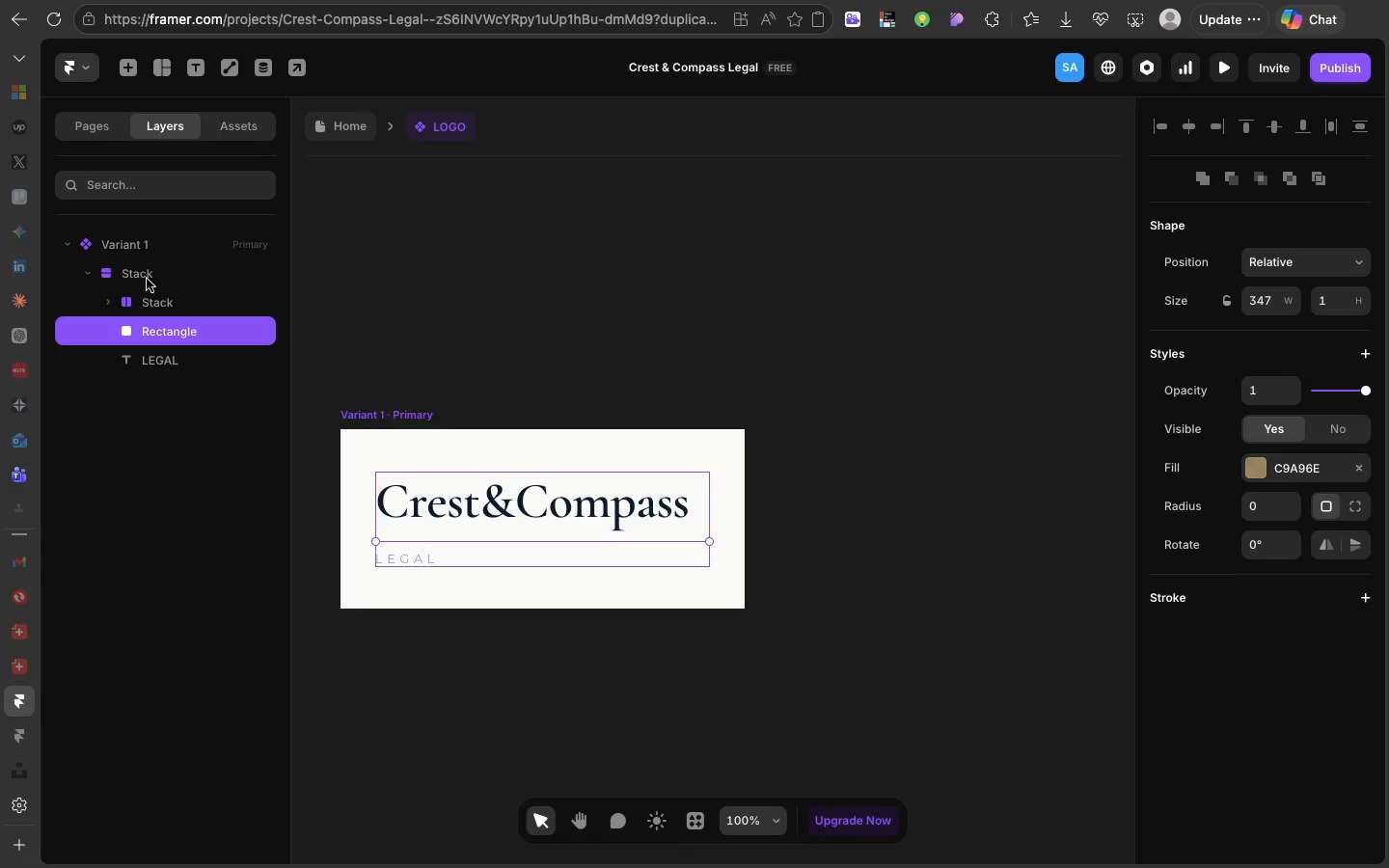 
left_click([152, 300])
 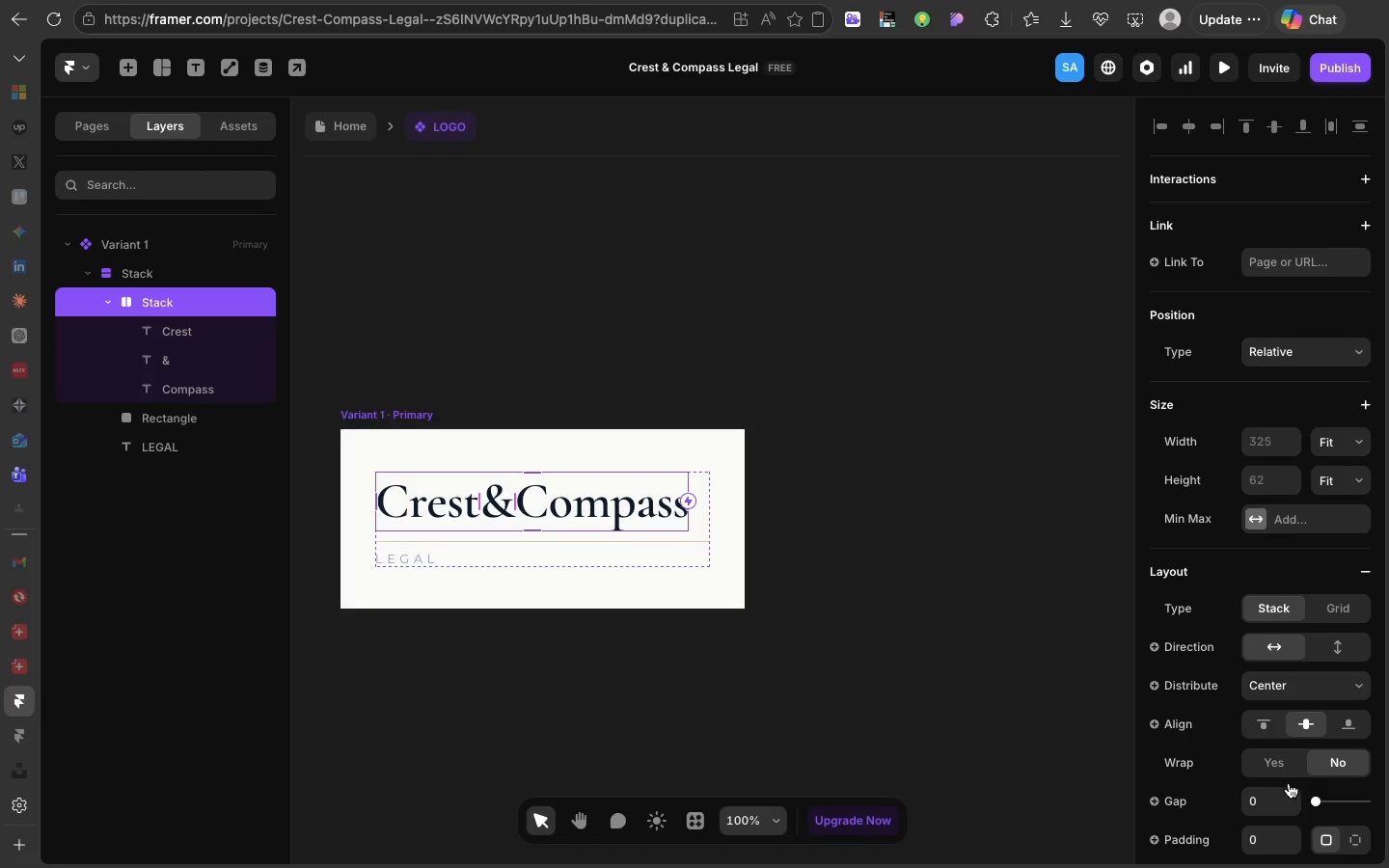 
left_click([1274, 792])
 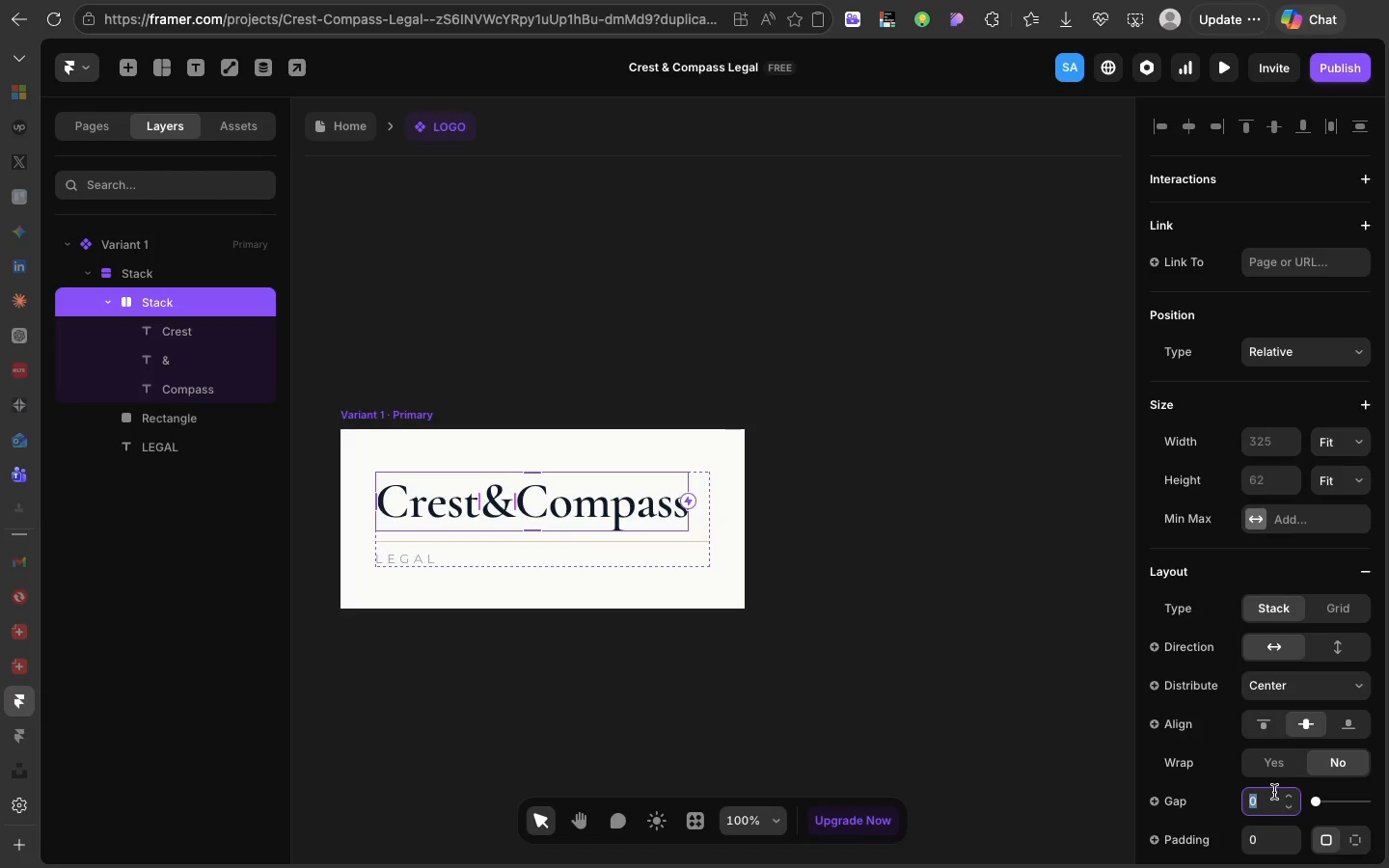 
key(4)
 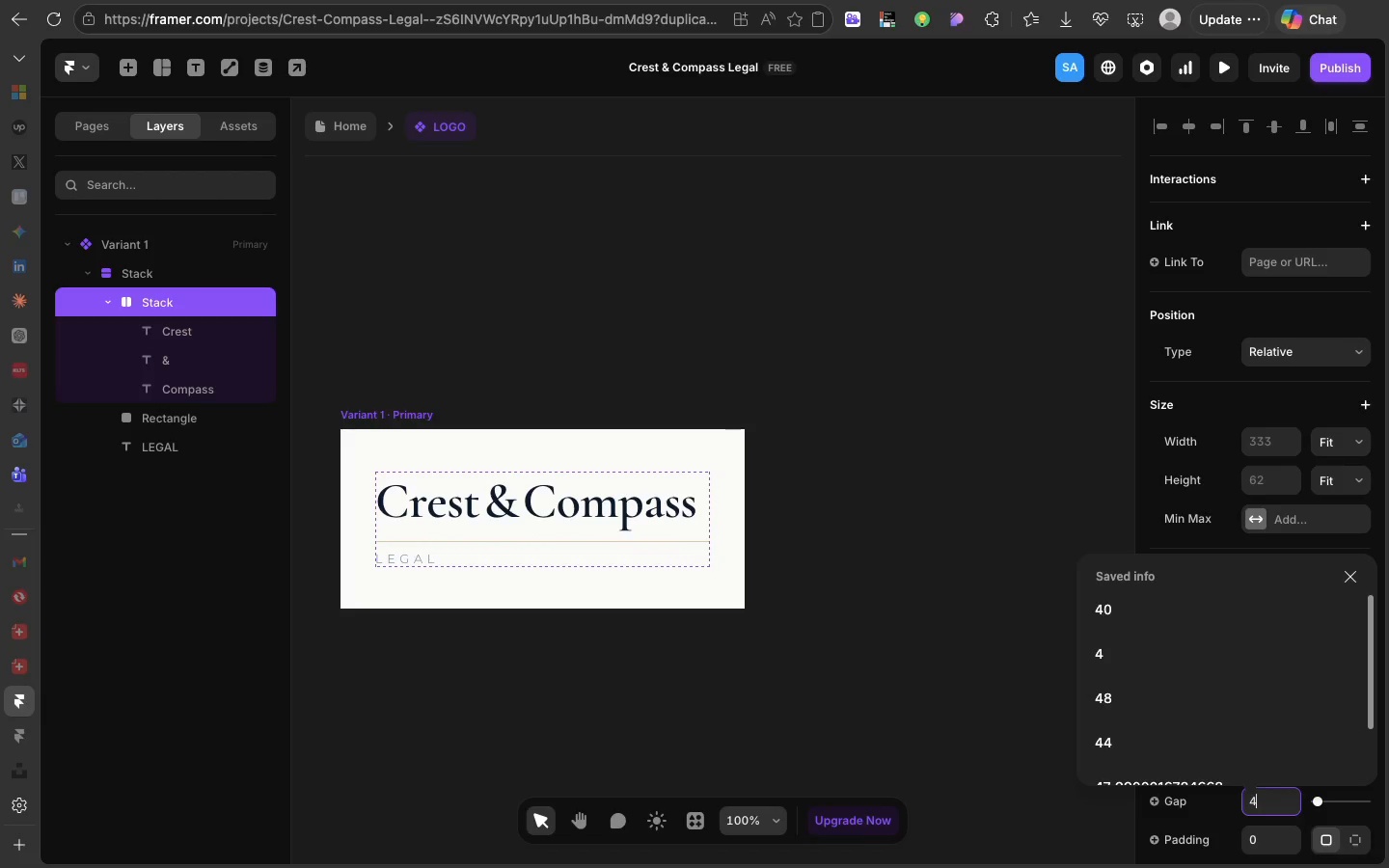 
hold_key(key=Enter, duration=0.39)
 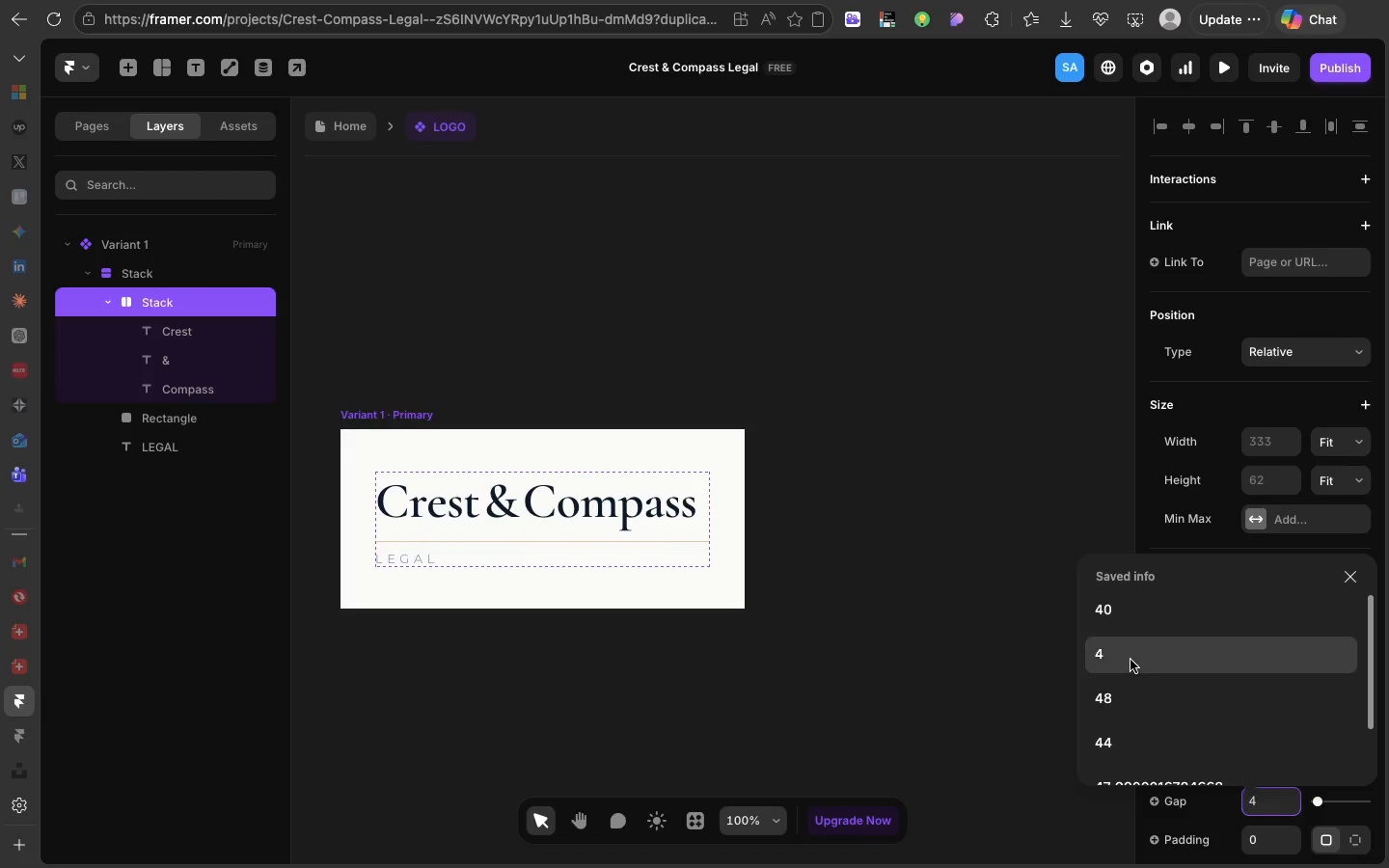 
left_click([1130, 660])
 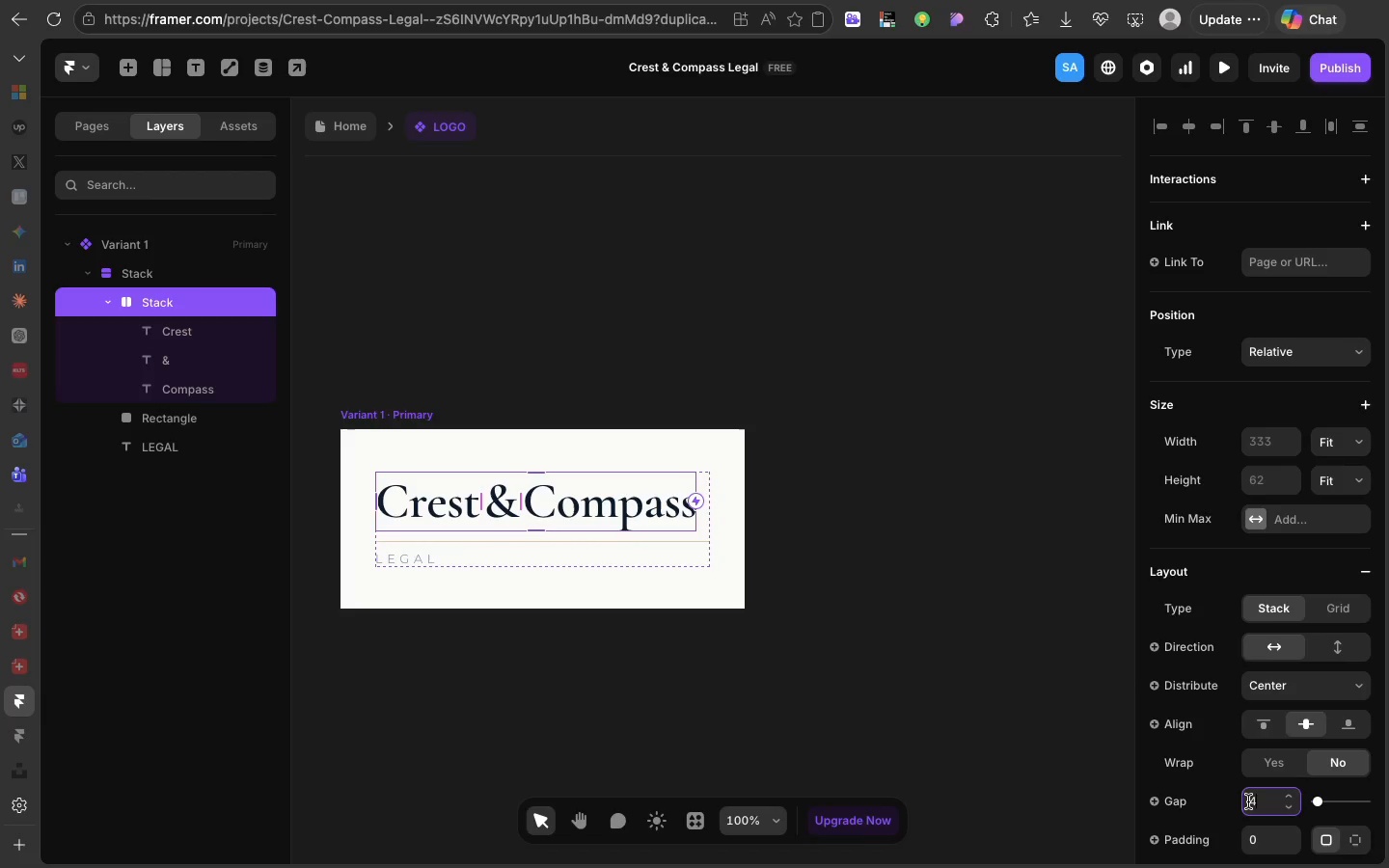 
left_click([1248, 801])
 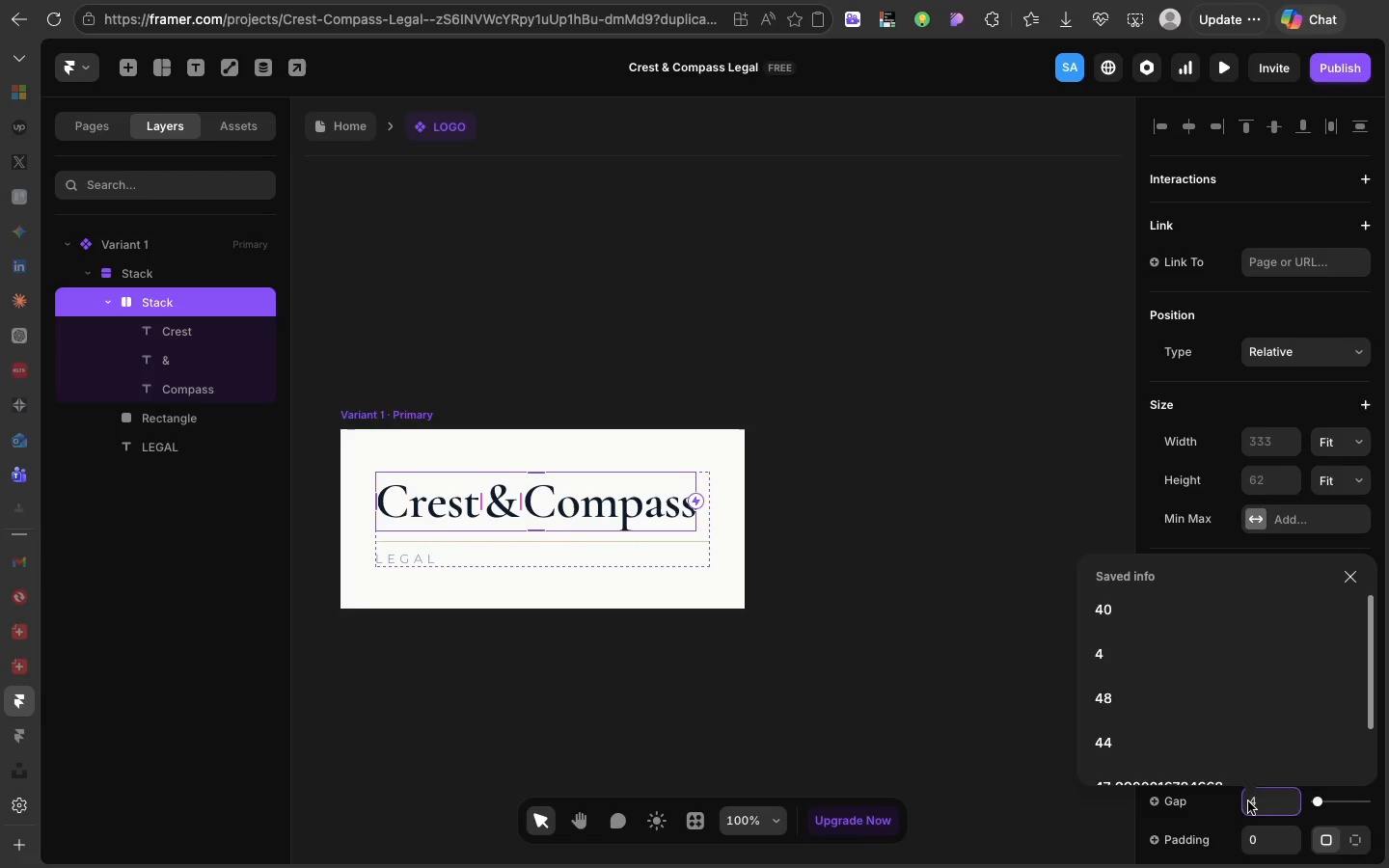 
left_click([1248, 801])
 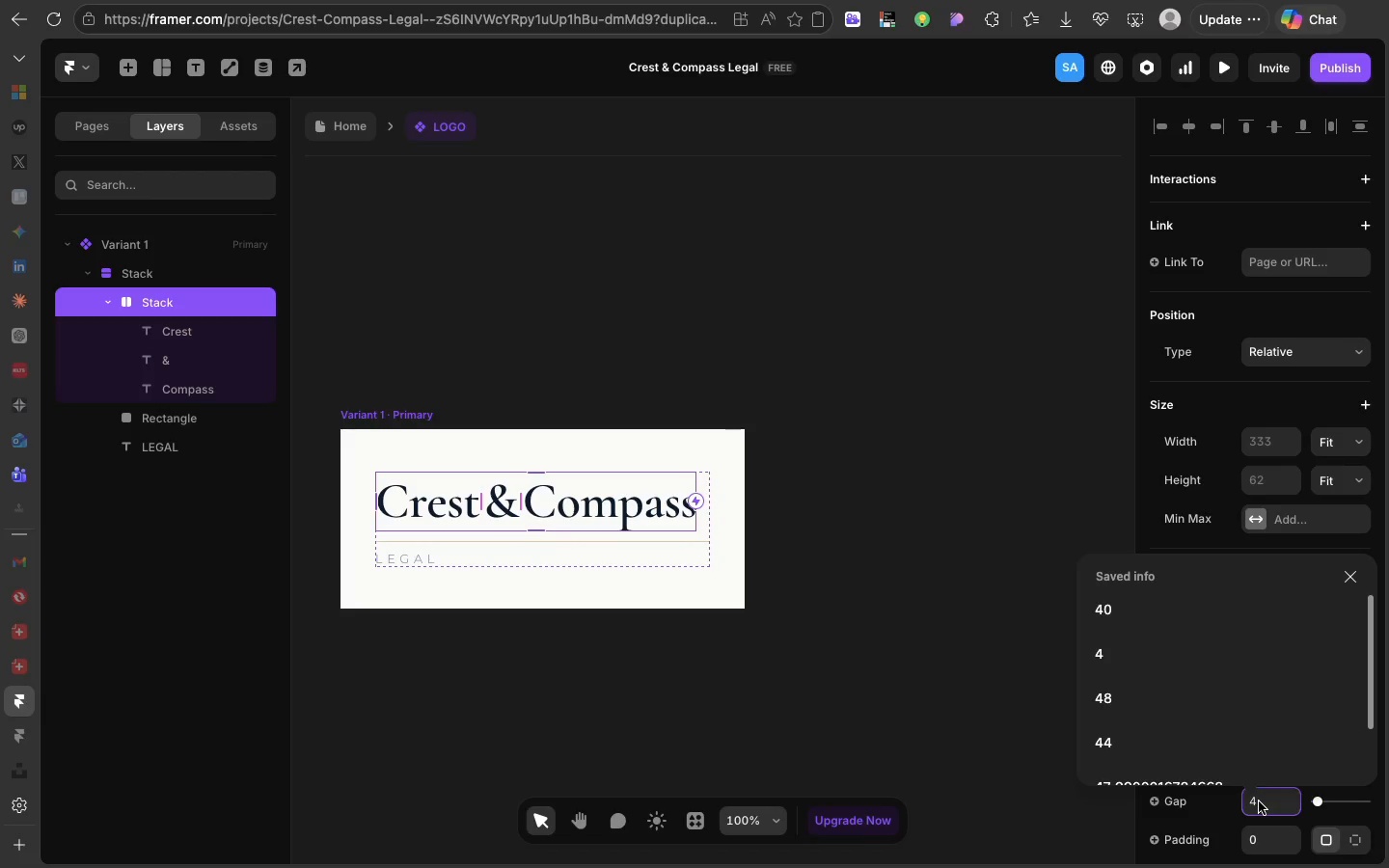 
double_click([1259, 801])
 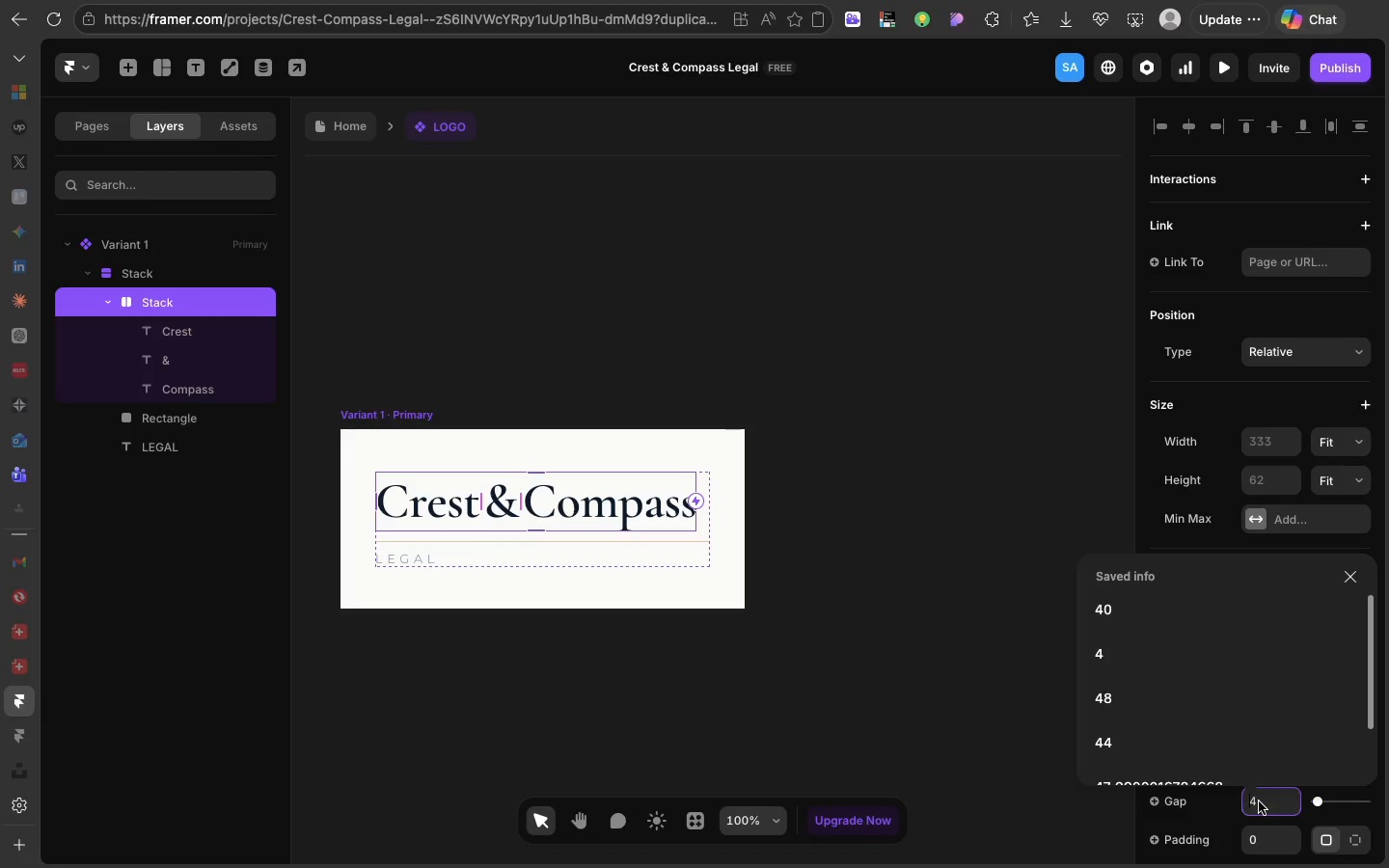 
triple_click([1259, 801])
 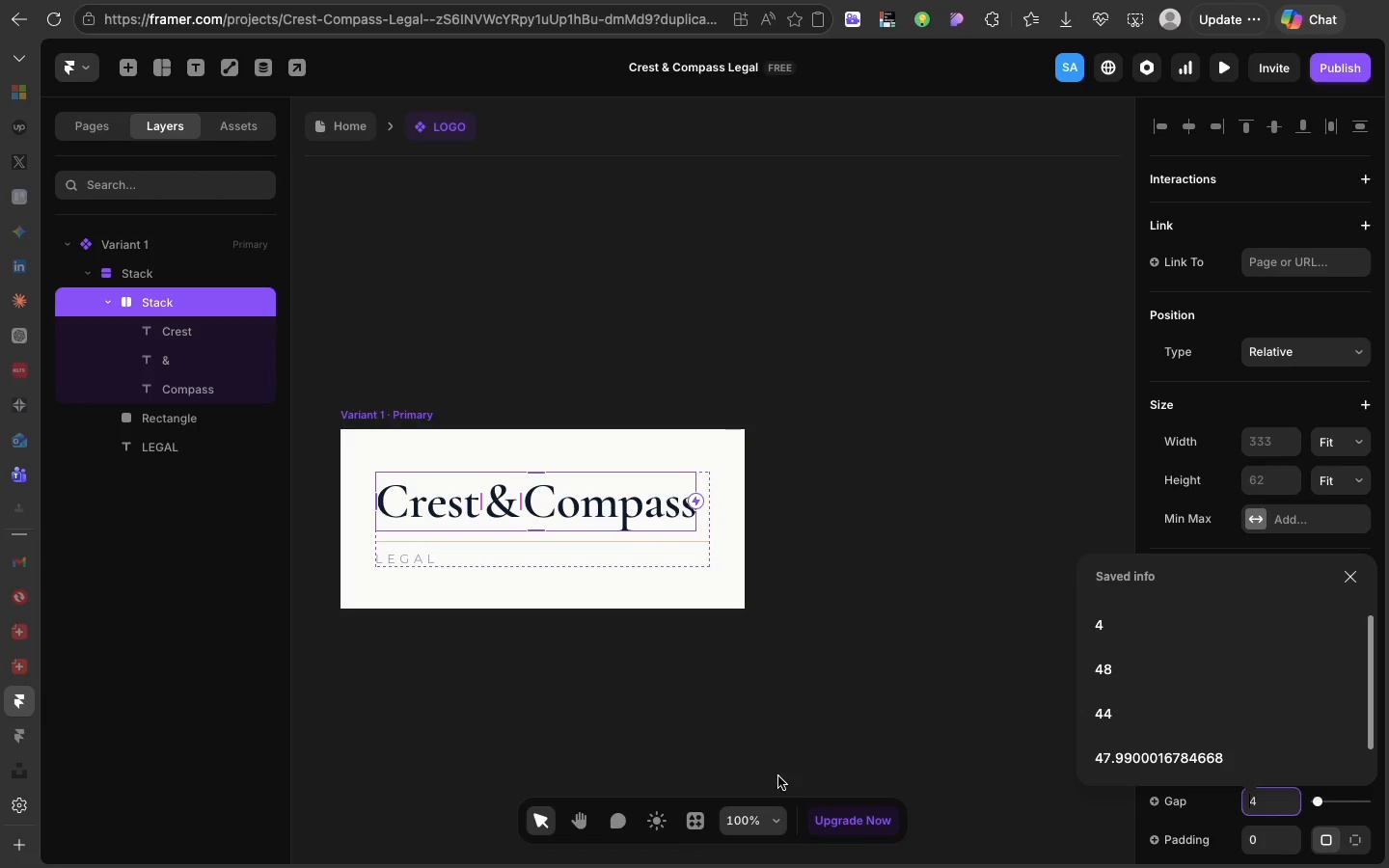 
left_click([778, 776])
 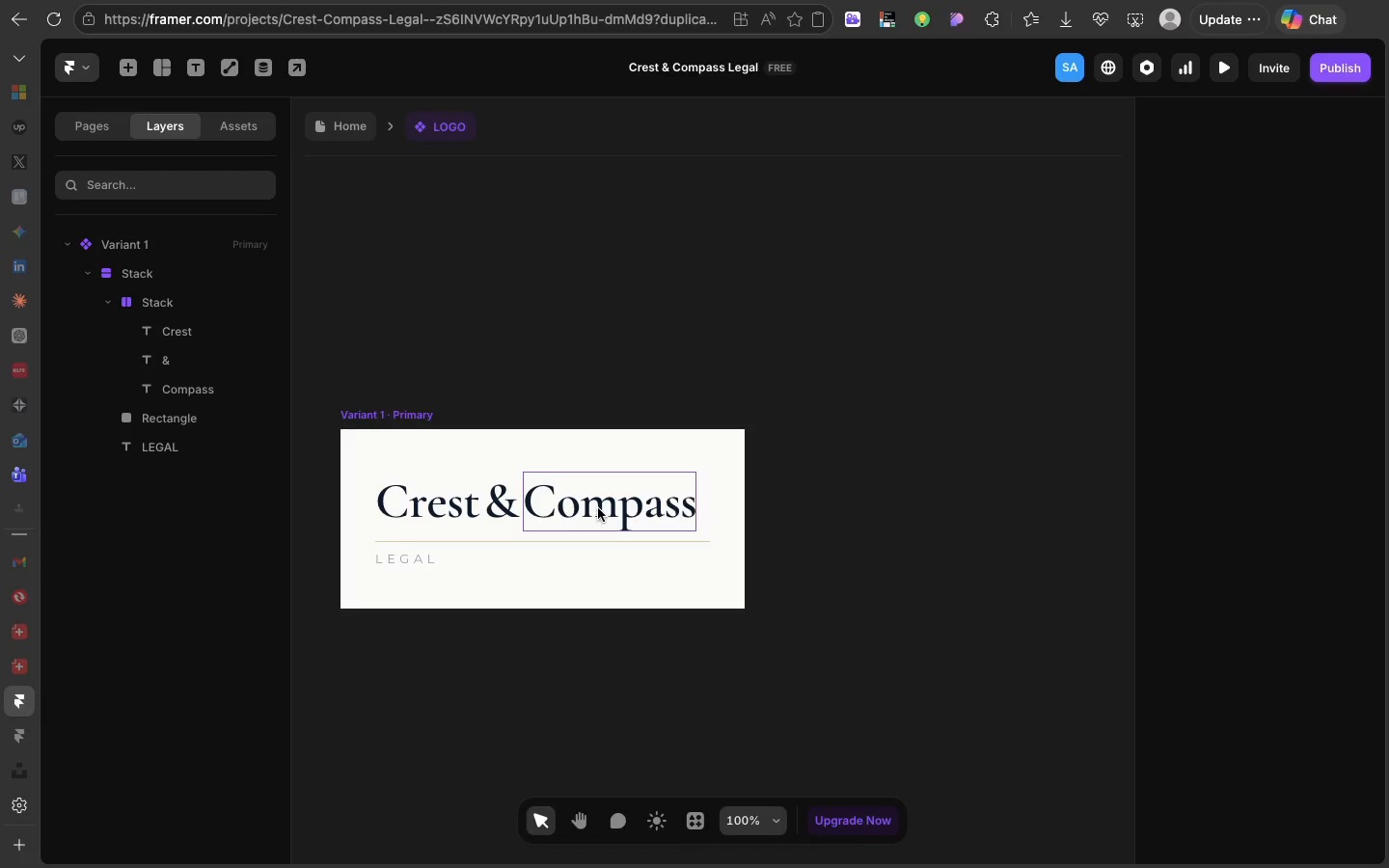 
left_click([598, 508])
 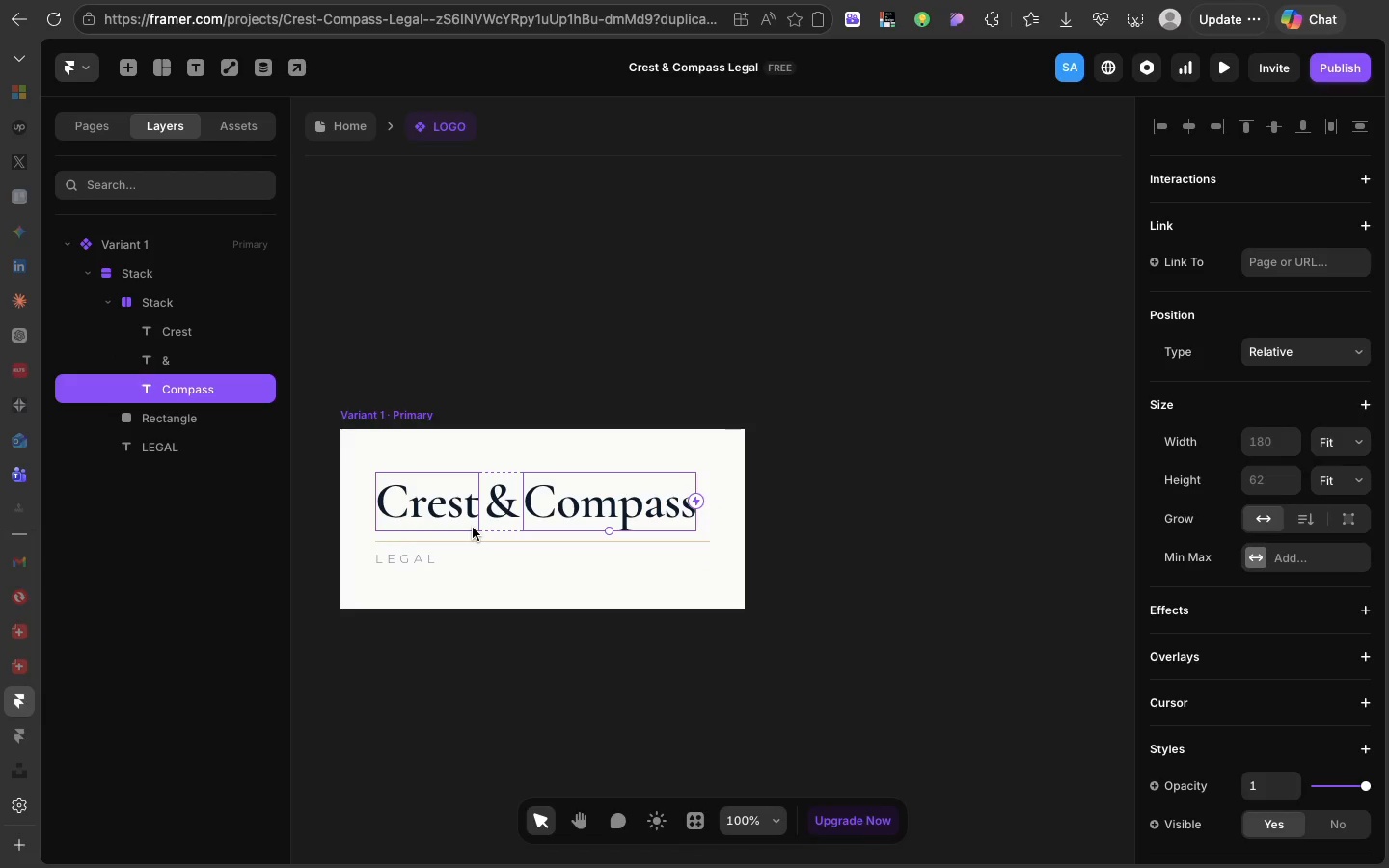 
left_click([446, 500])
 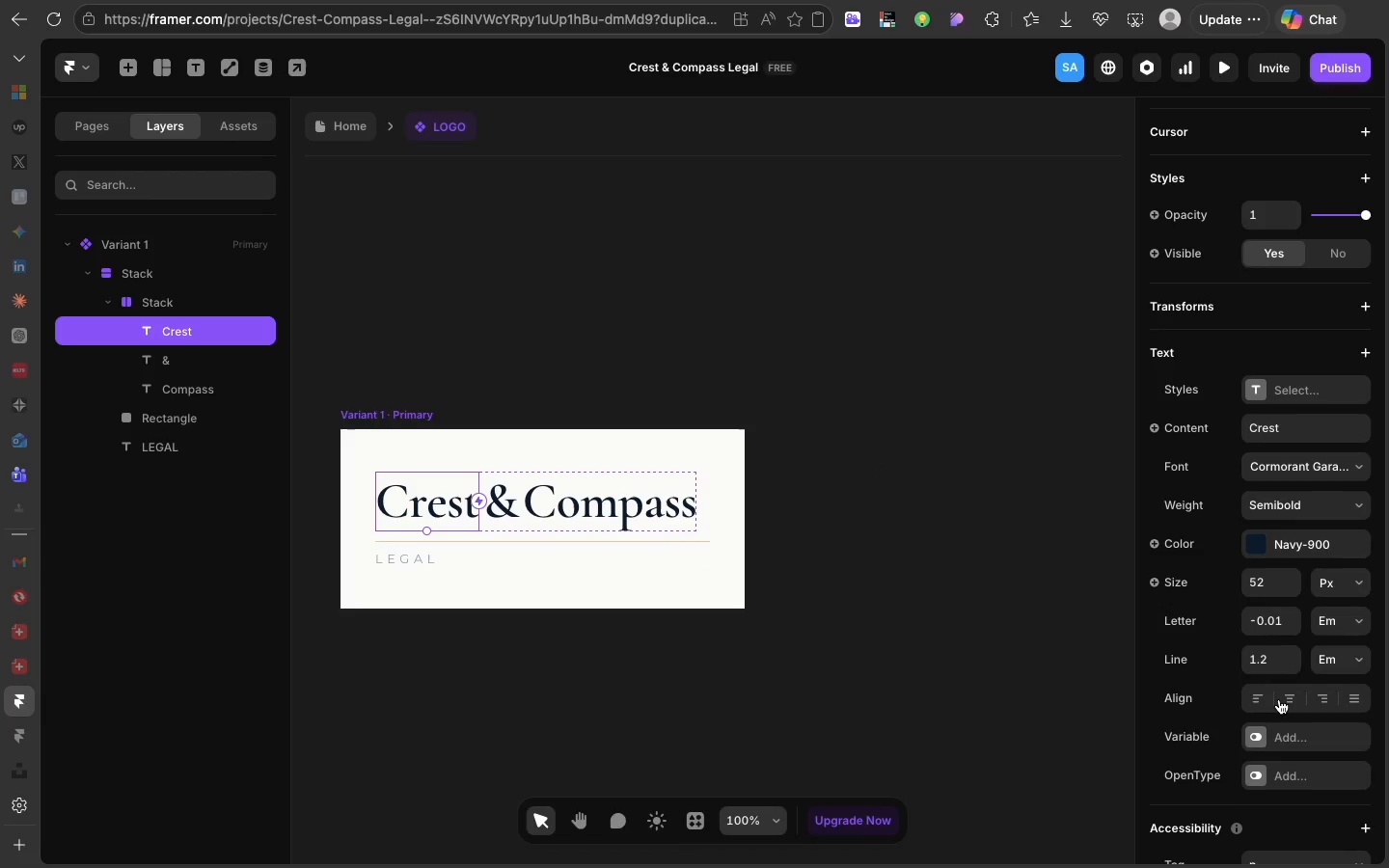 
left_click([1281, 699])
 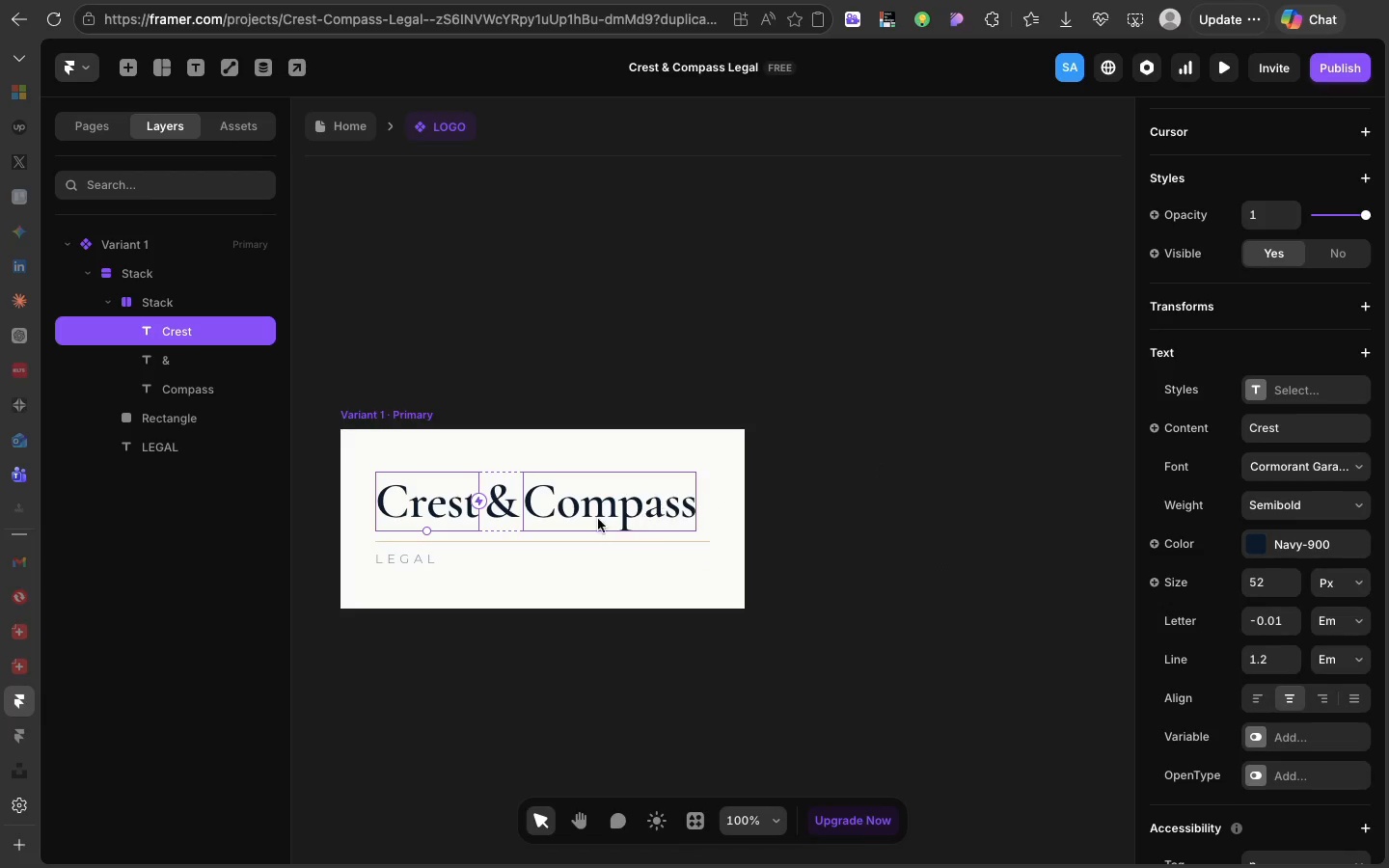 
left_click([586, 511])
 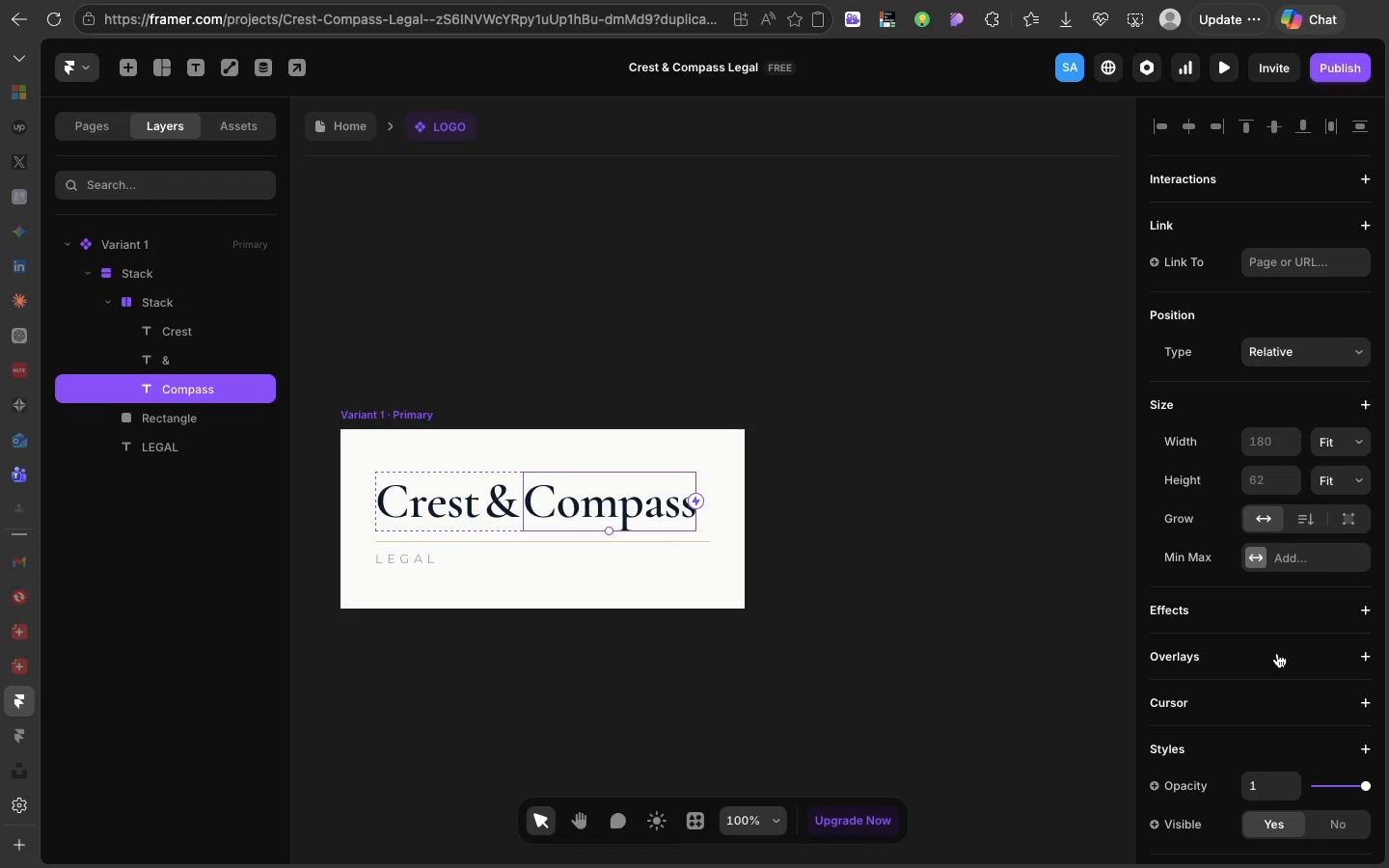 
scroll: coordinate [1277, 653], scroll_direction: down, amount: 42.0
 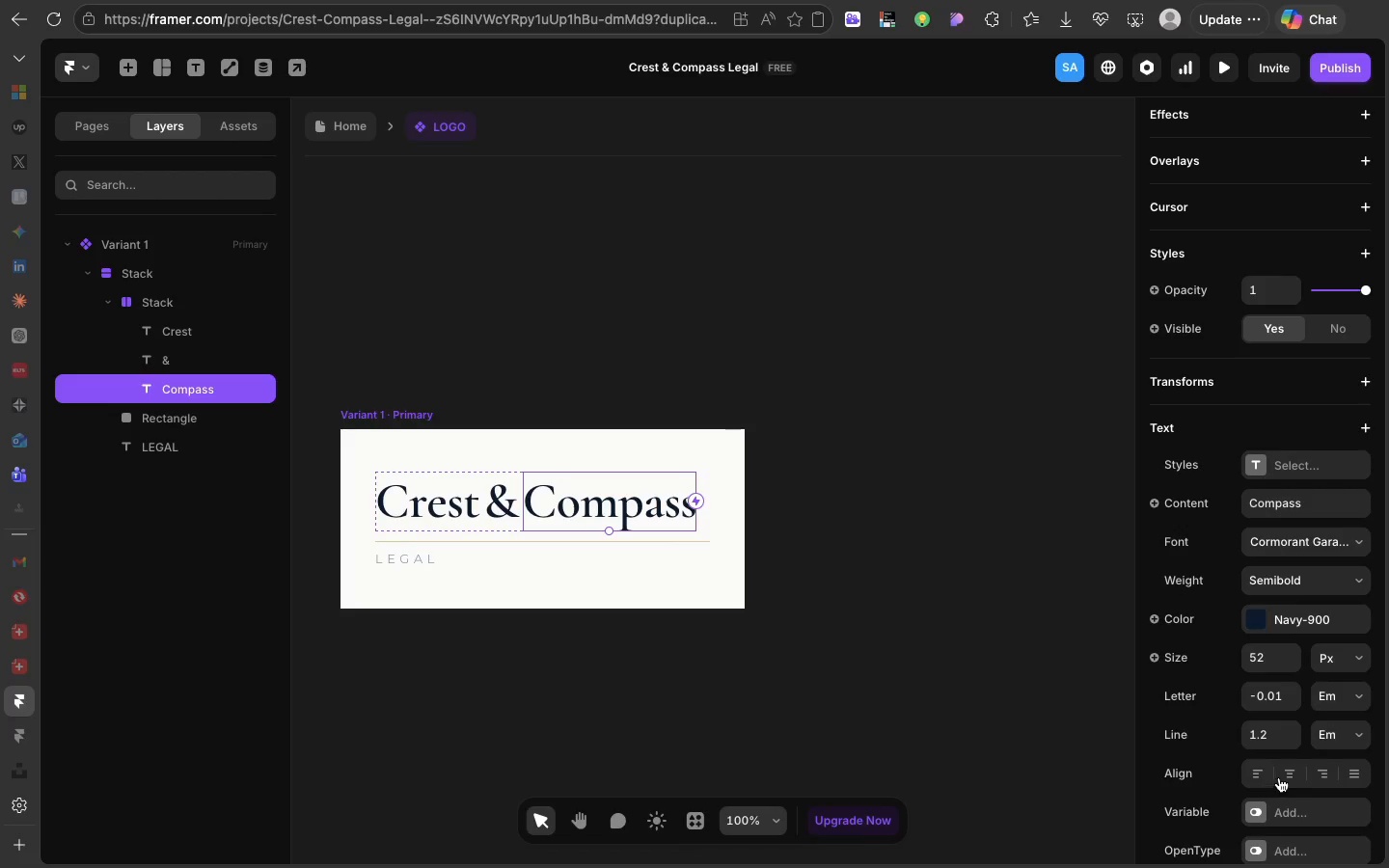 
left_click([1280, 775])
 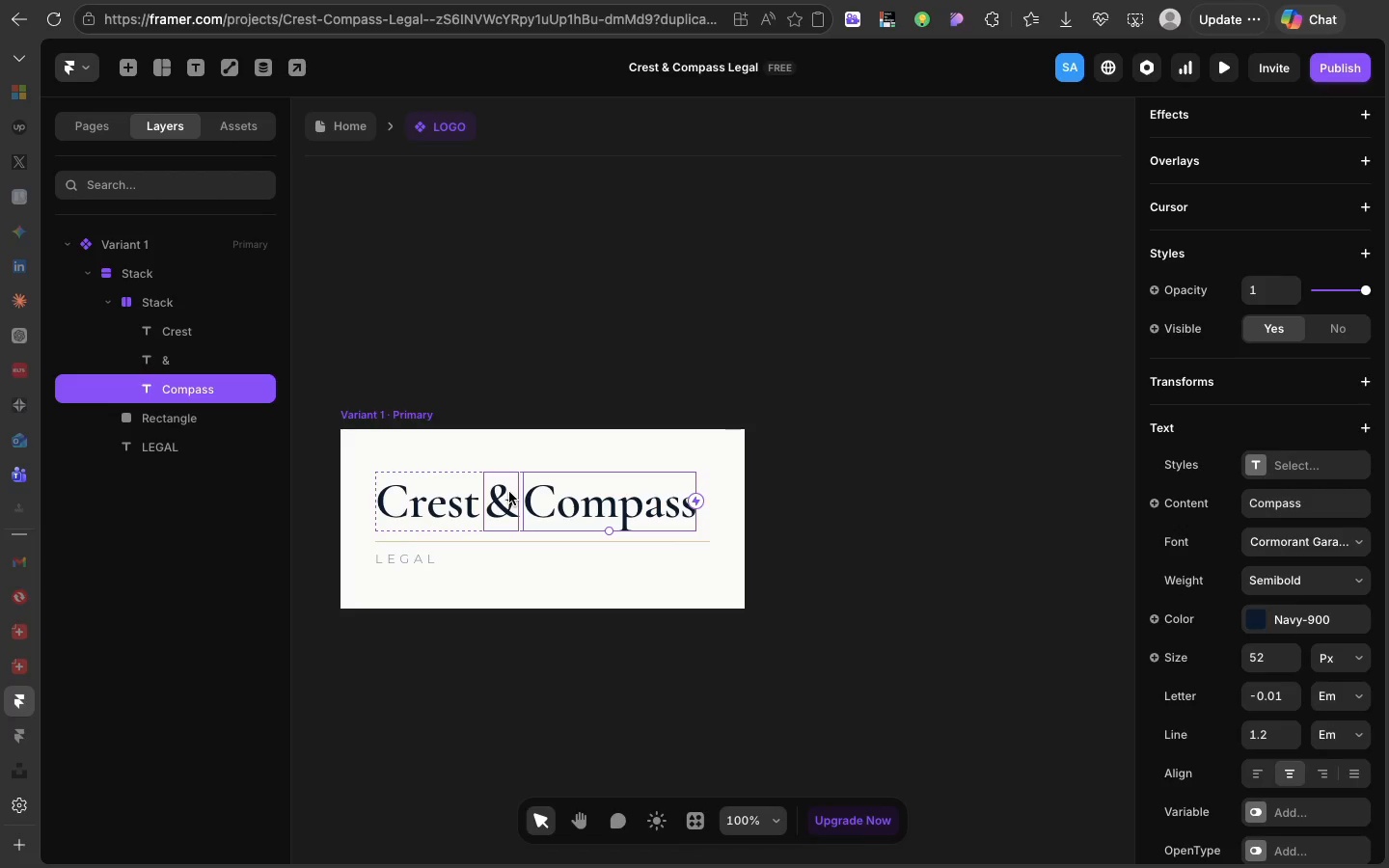 
left_click([509, 492])
 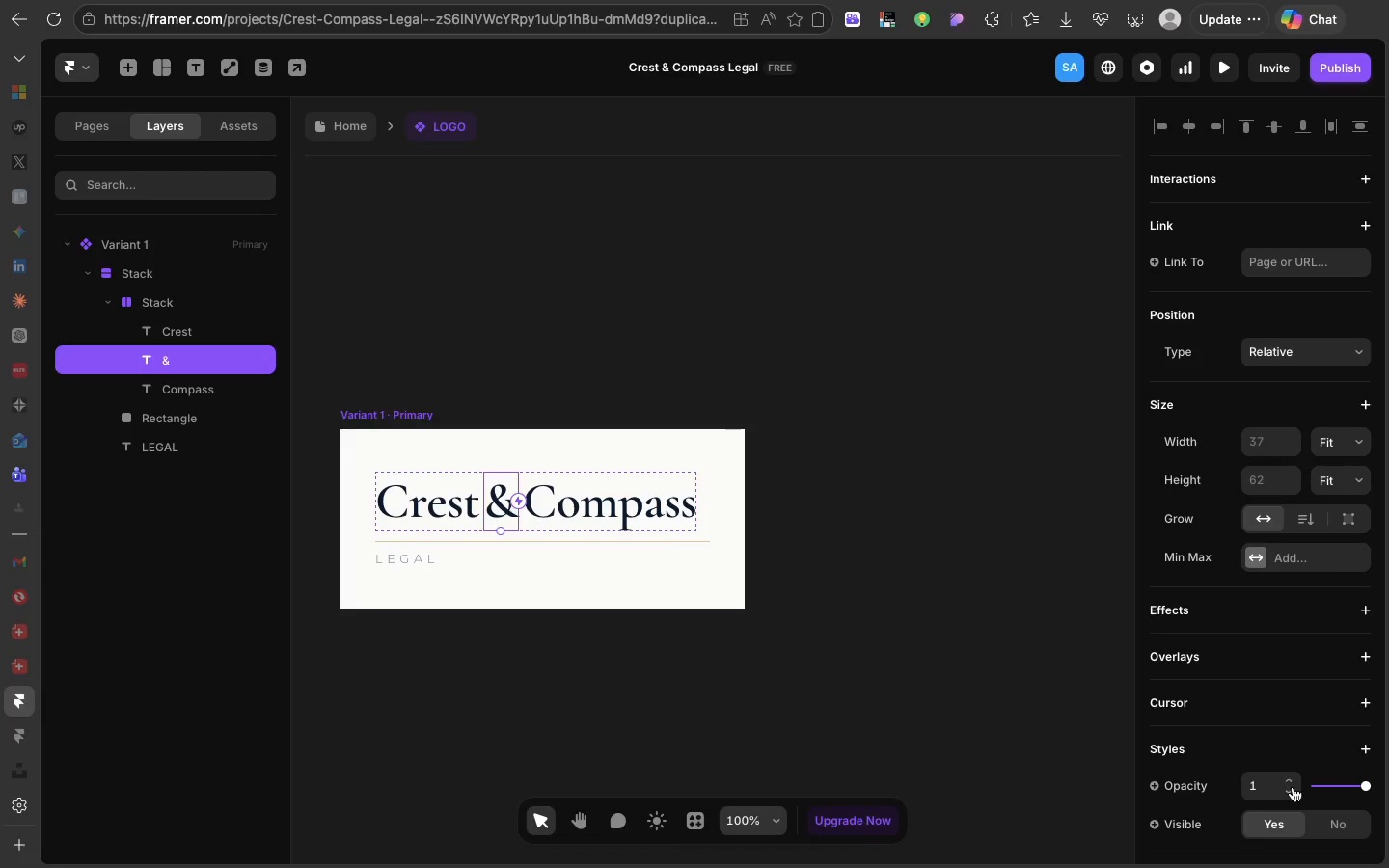 
scroll: coordinate [1293, 787], scroll_direction: down, amount: 82.0
 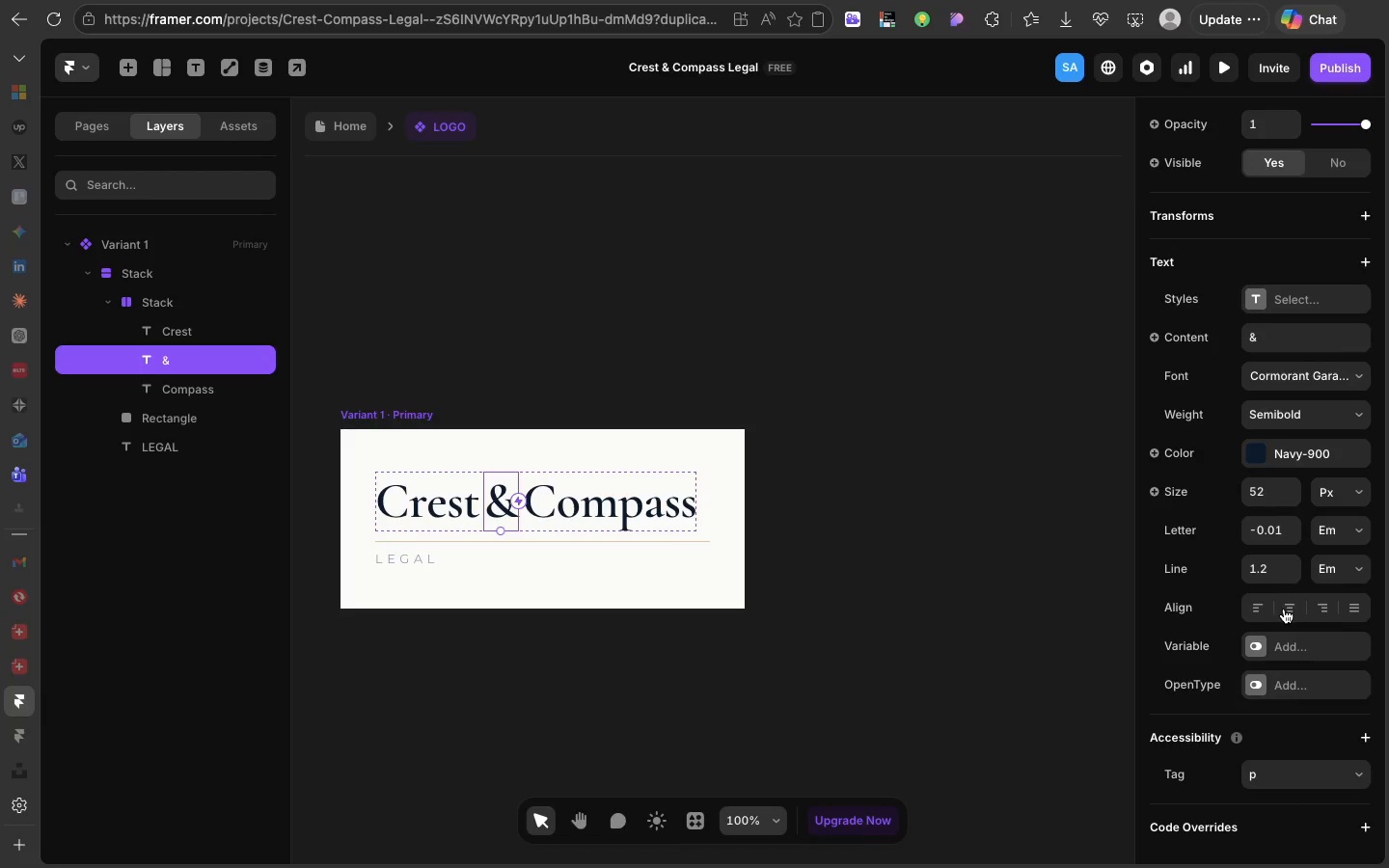 
left_click([1284, 609])
 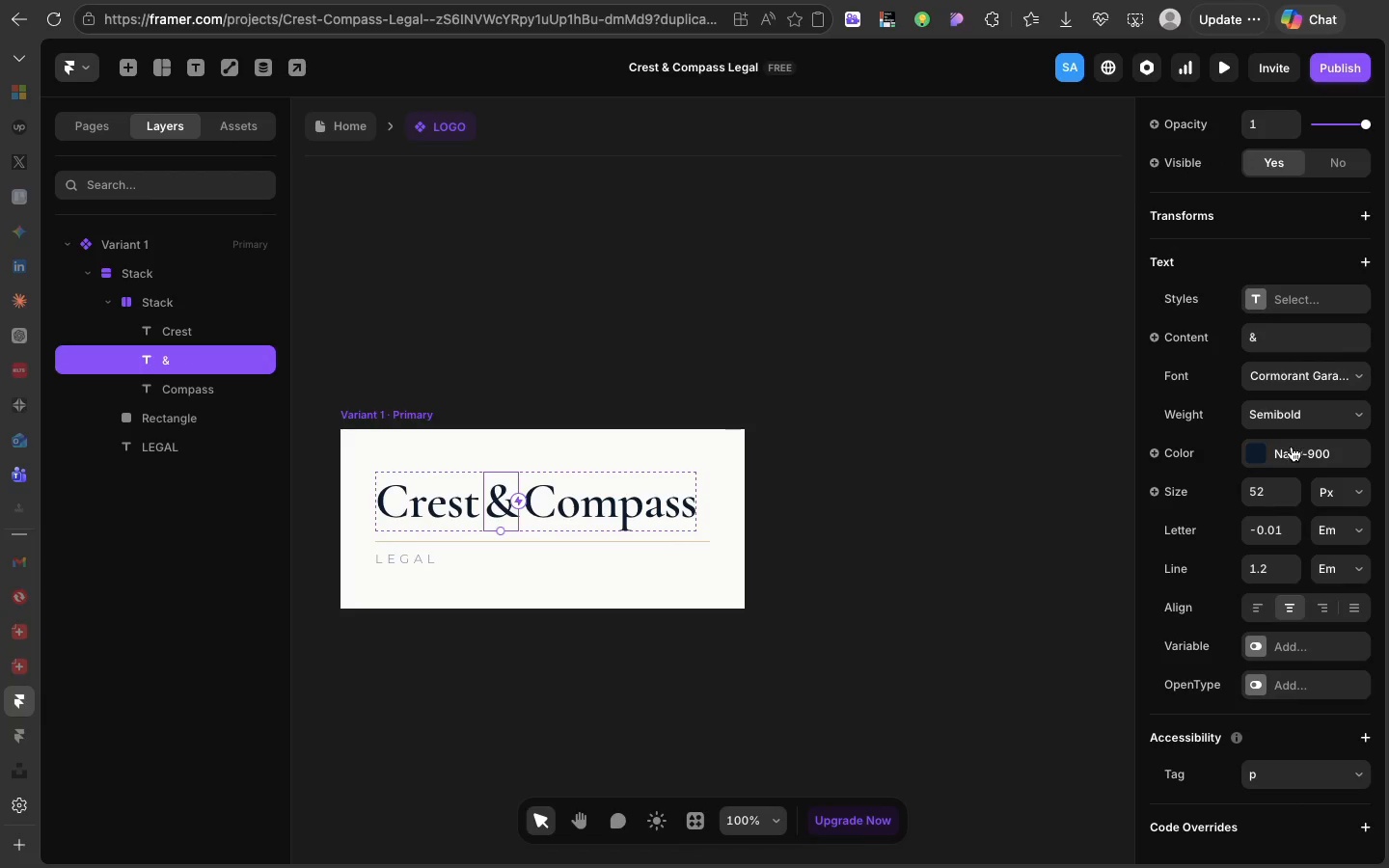 
left_click([1263, 454])
 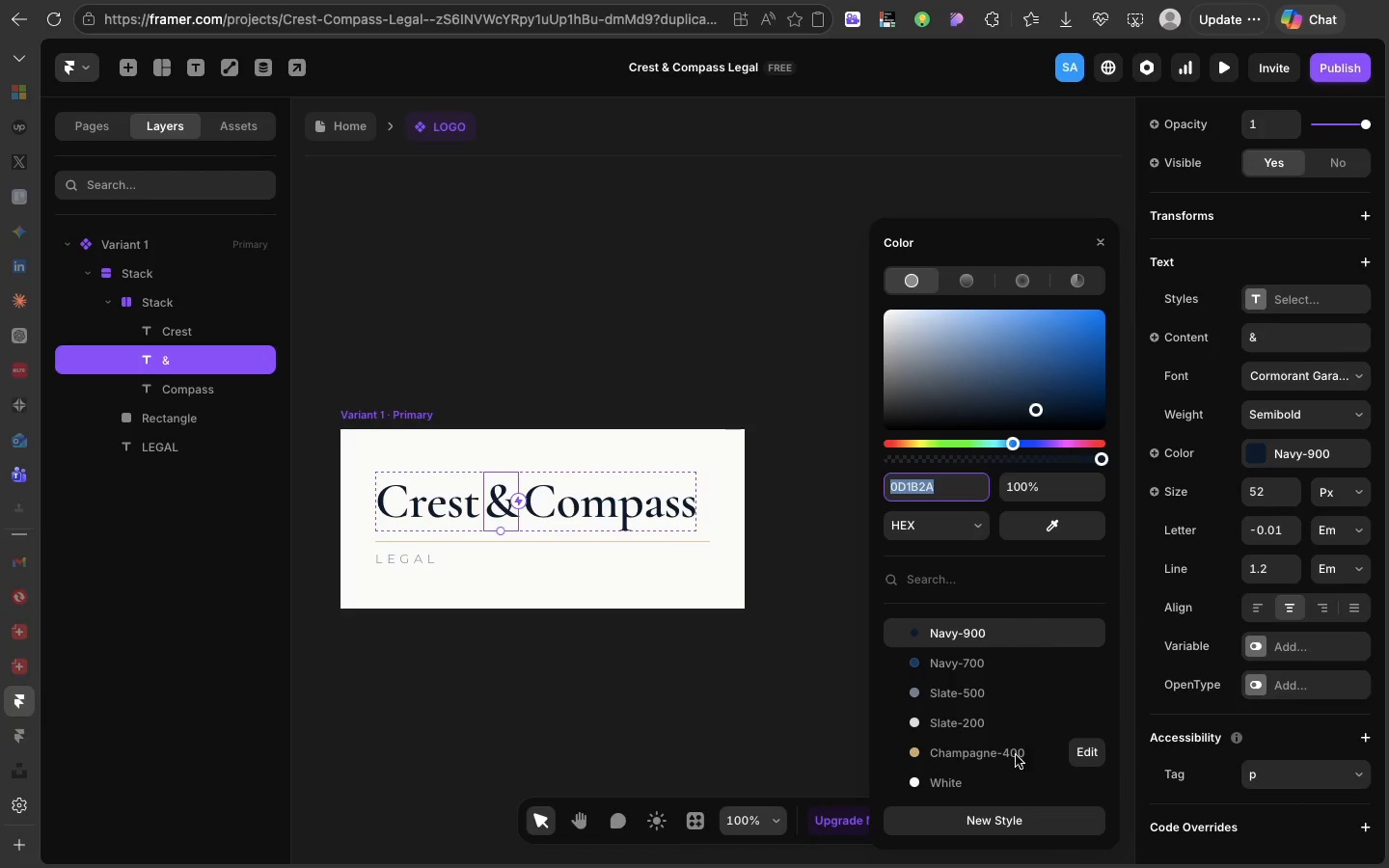 
left_click([1016, 758])
 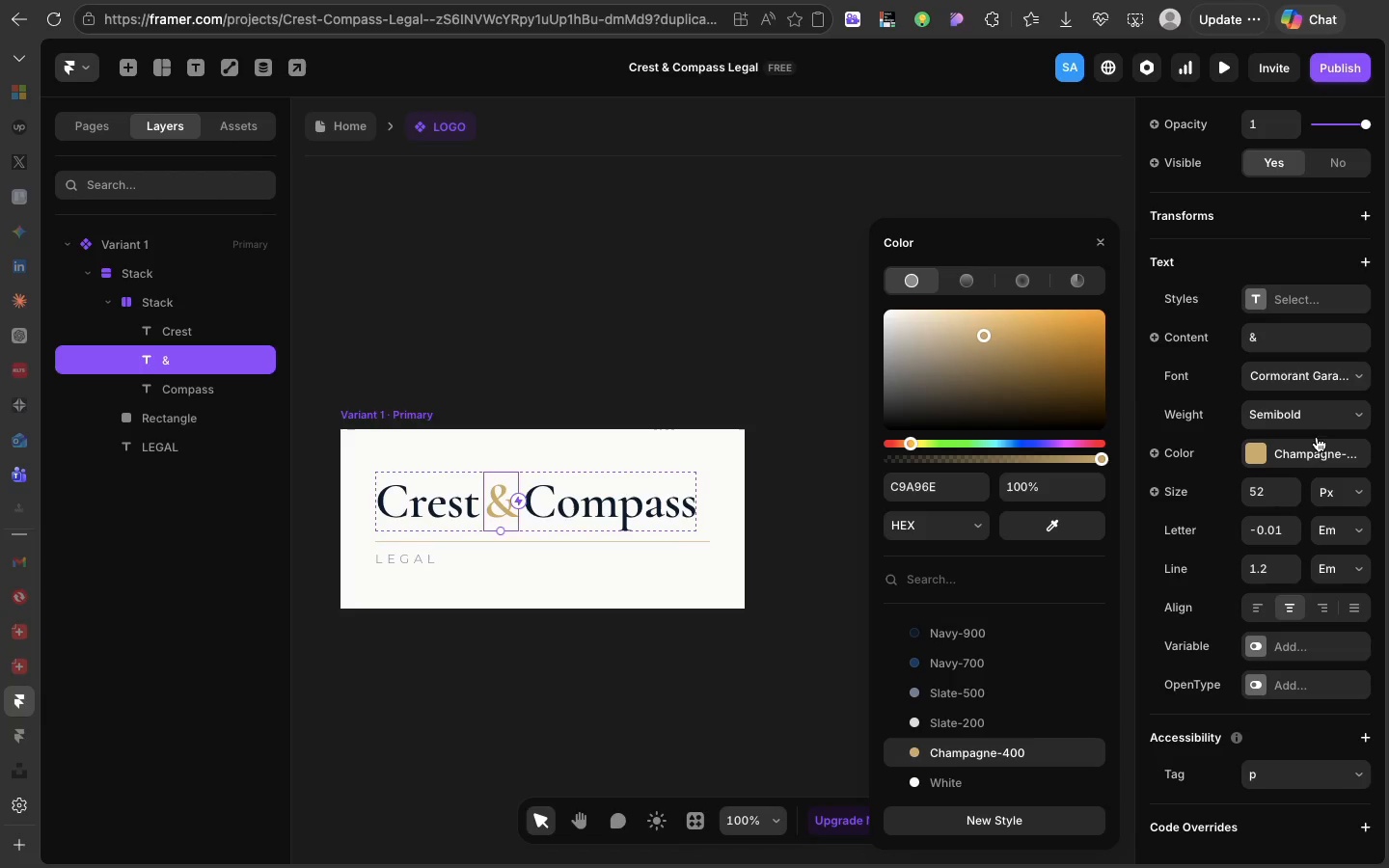 
left_click([1314, 409])
 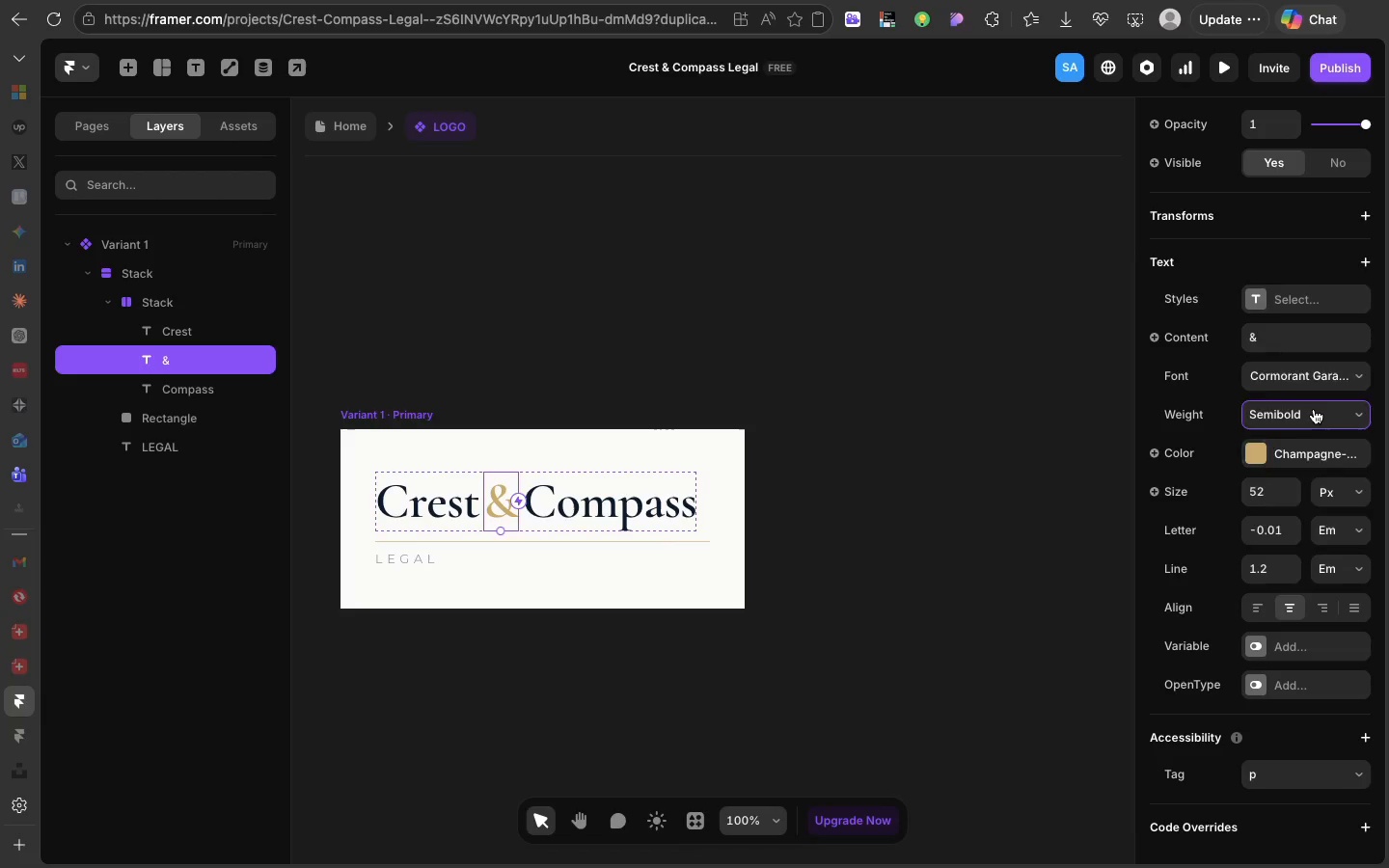 
mouse_move([1300, 392])
 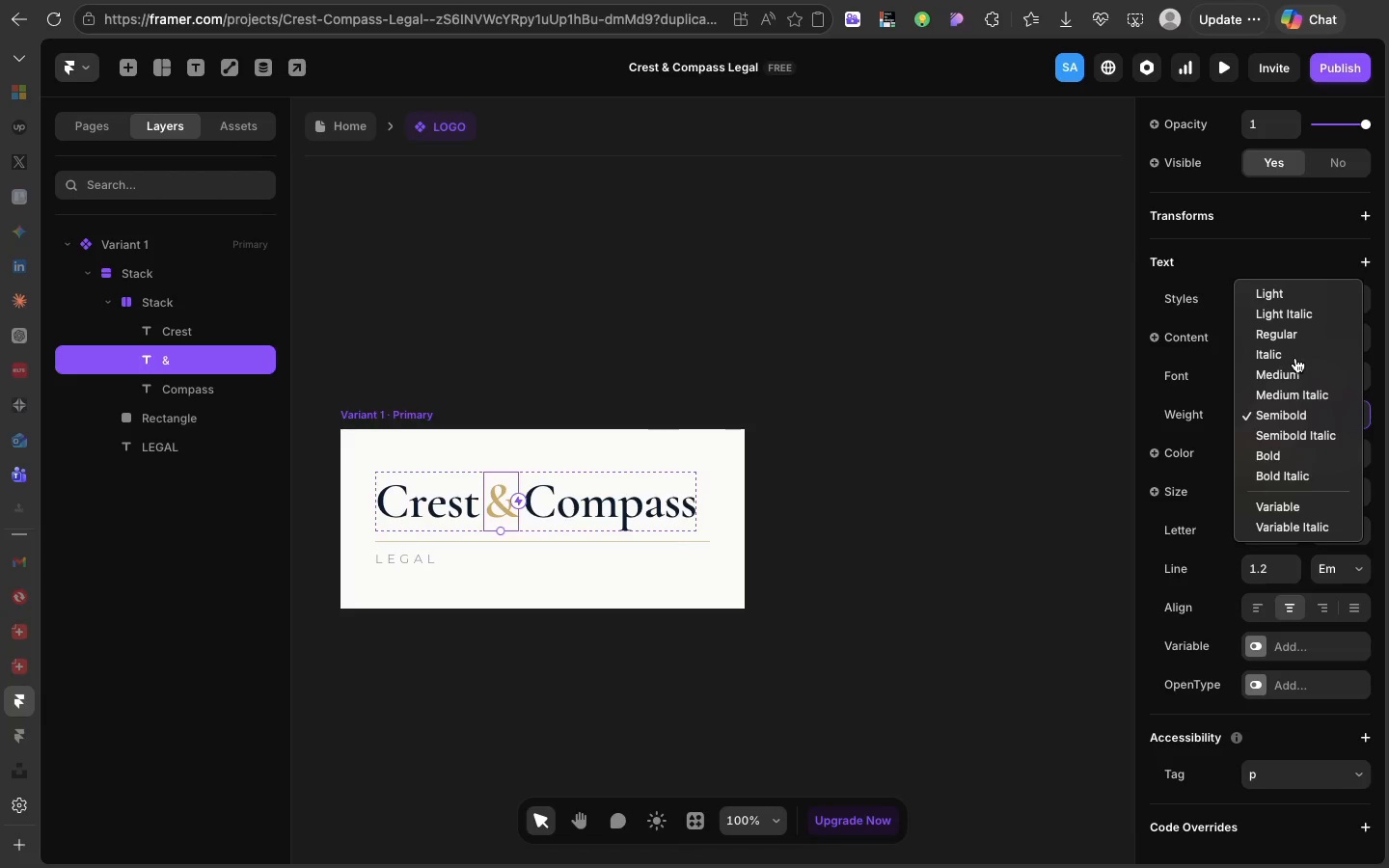 
left_click([1295, 358])
 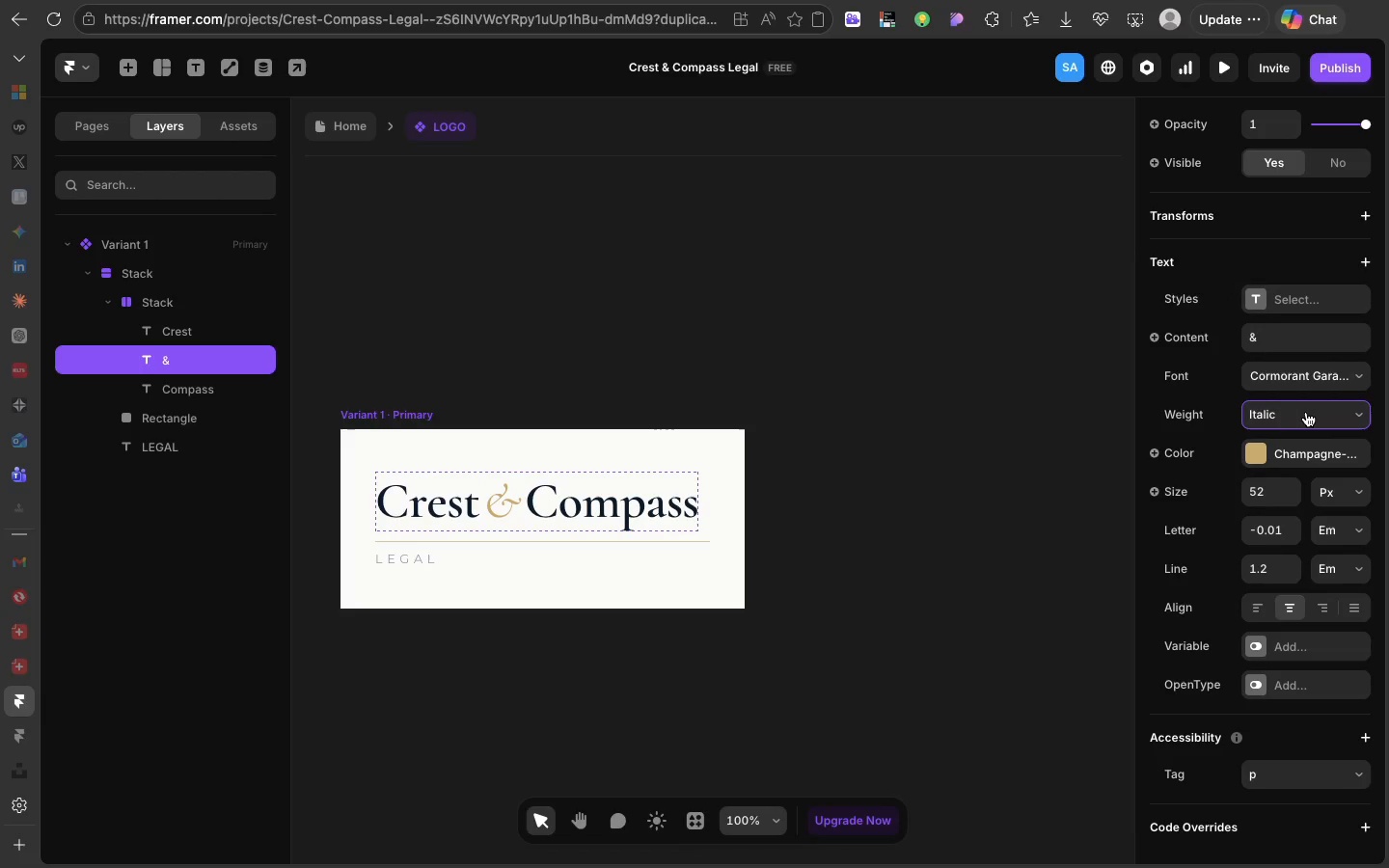 
left_click([1309, 428])
 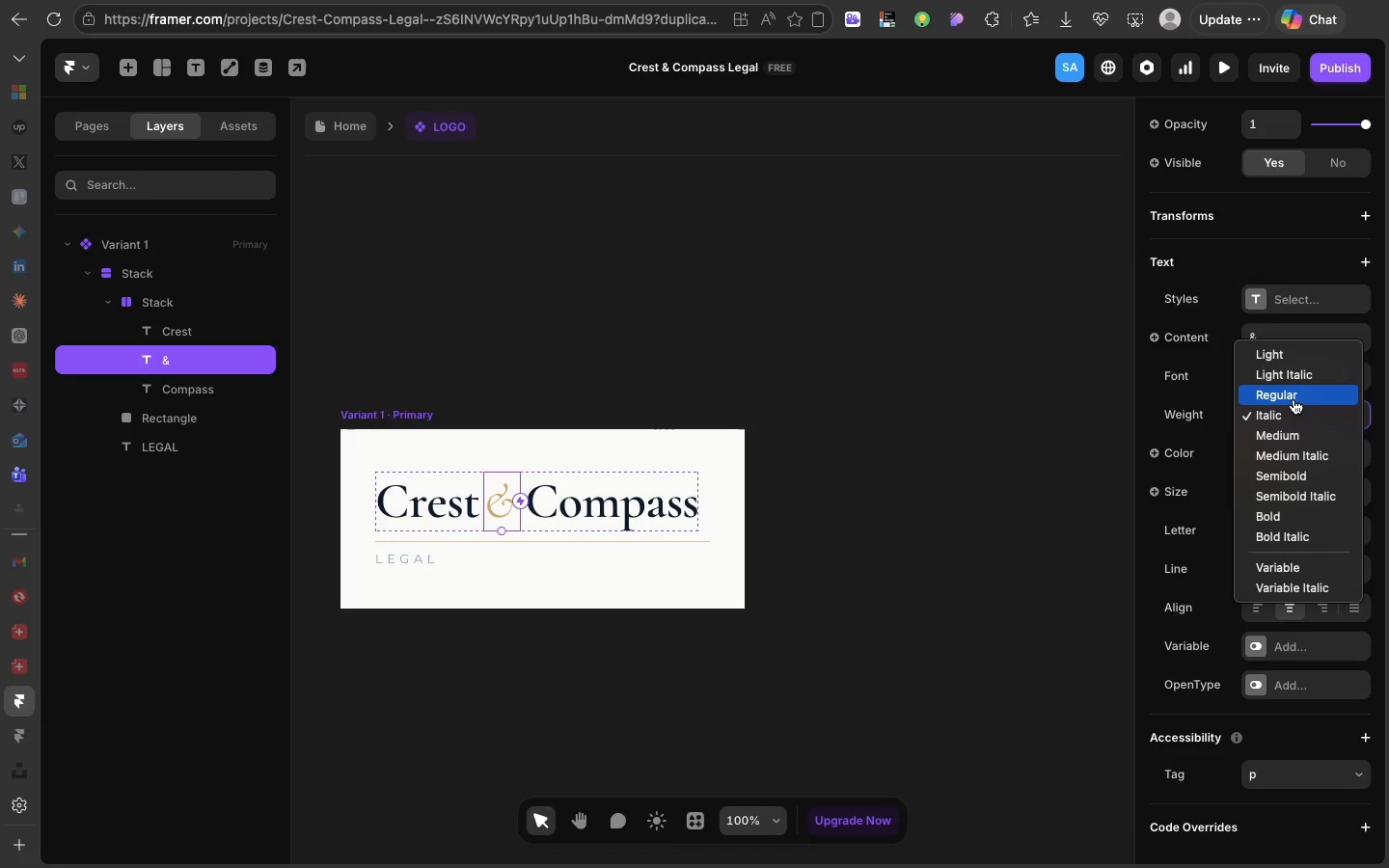 
left_click([1294, 399])
 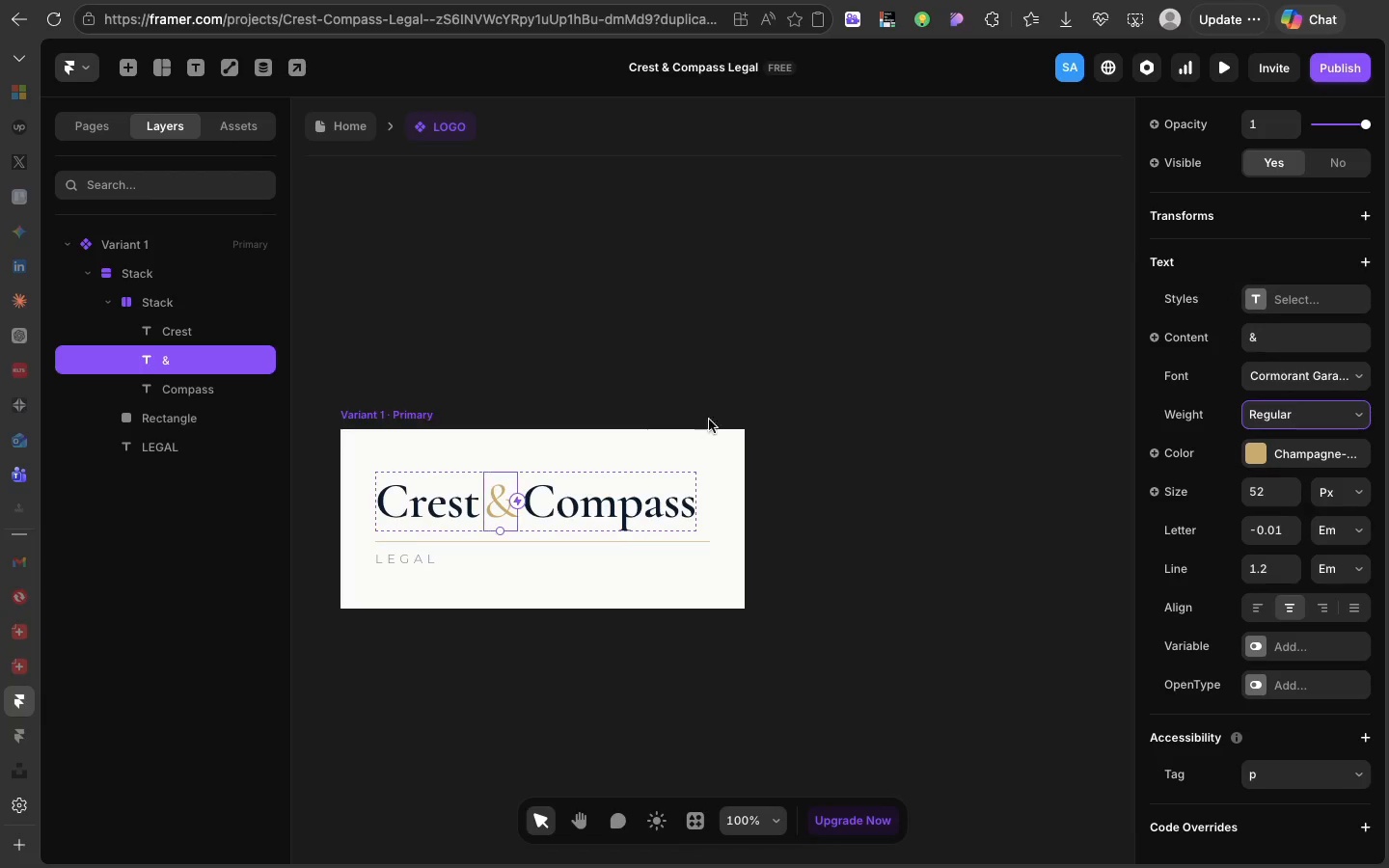 
left_click([658, 423])
 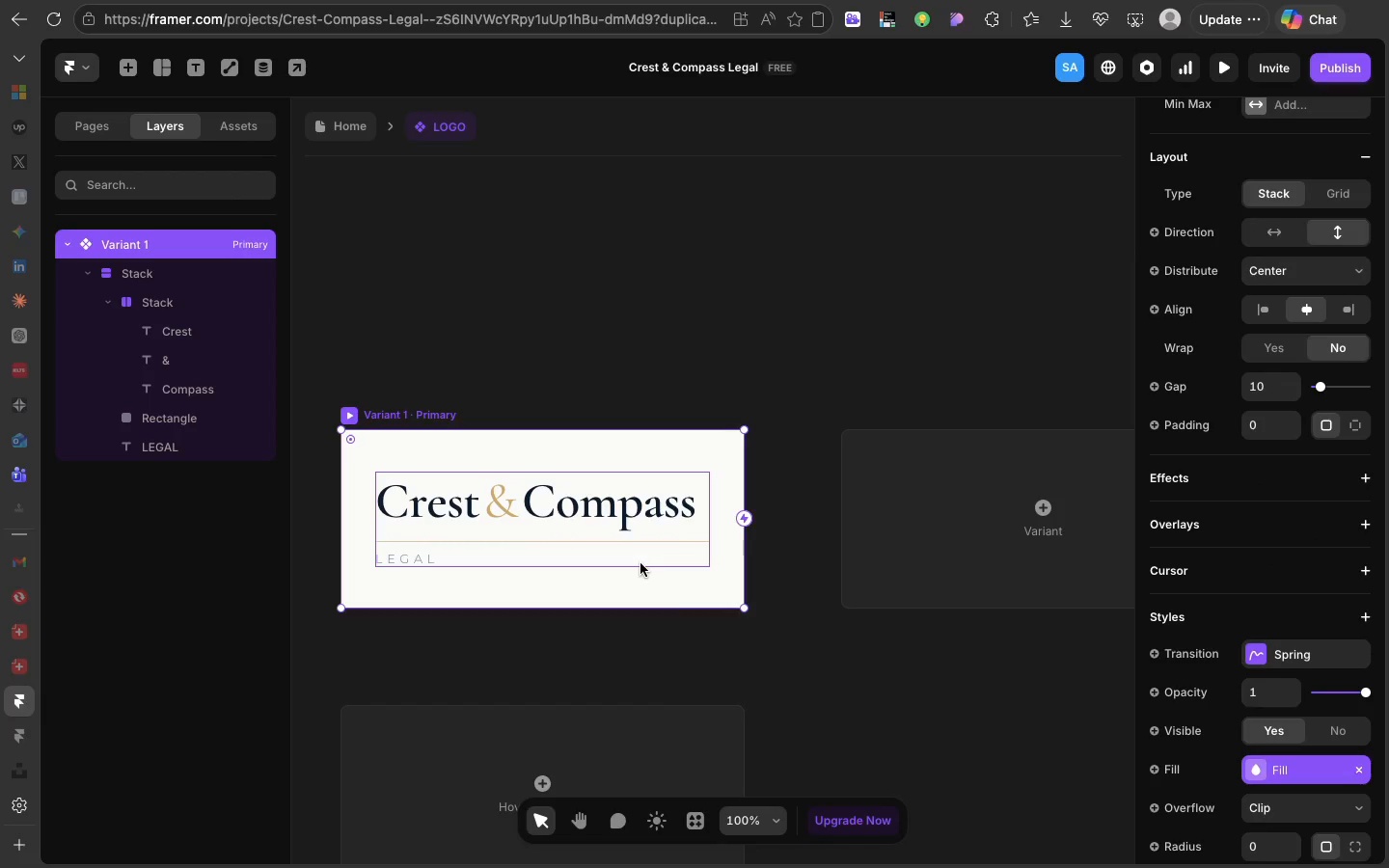 
left_click([640, 562])
 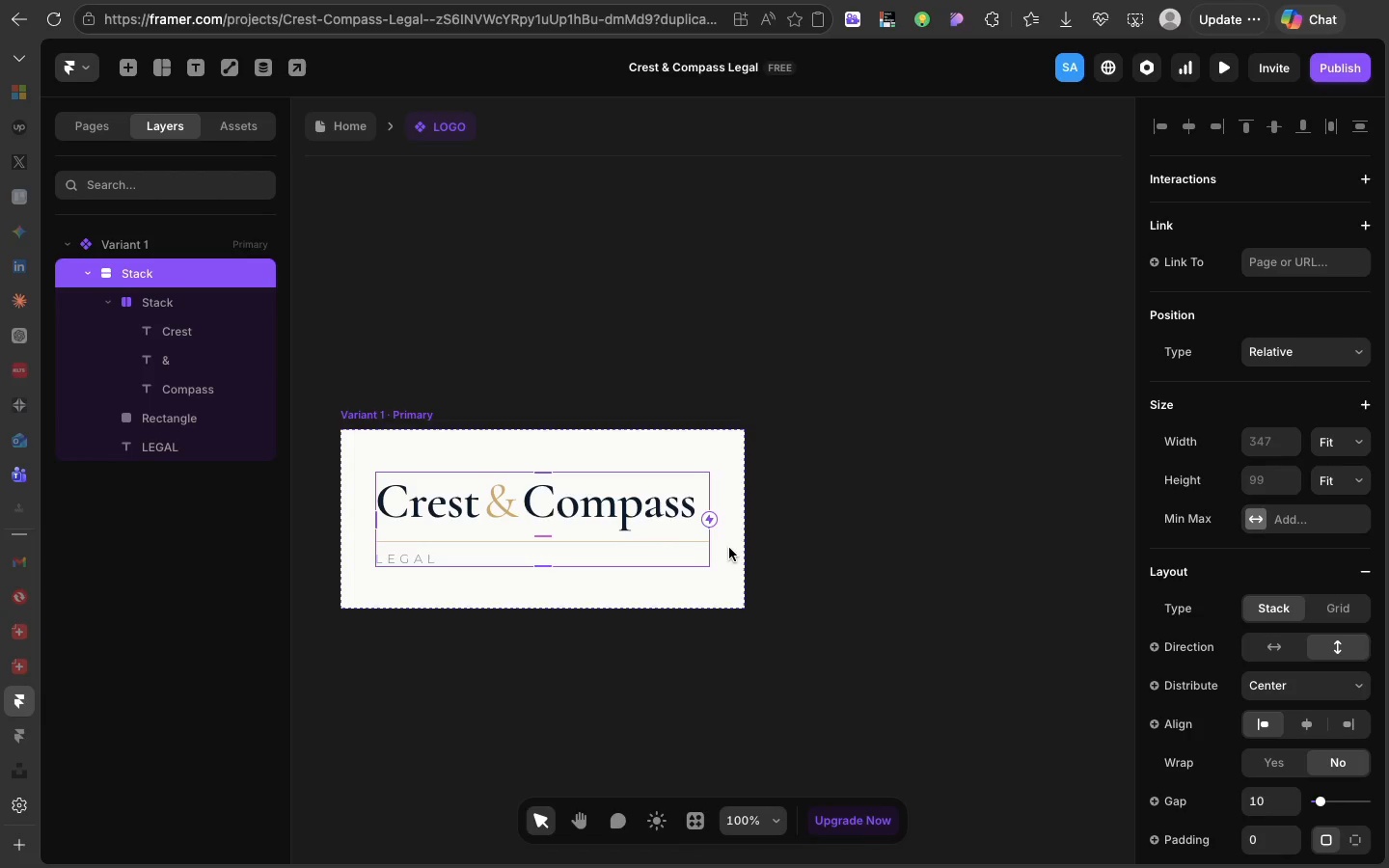 
left_click([729, 548])
 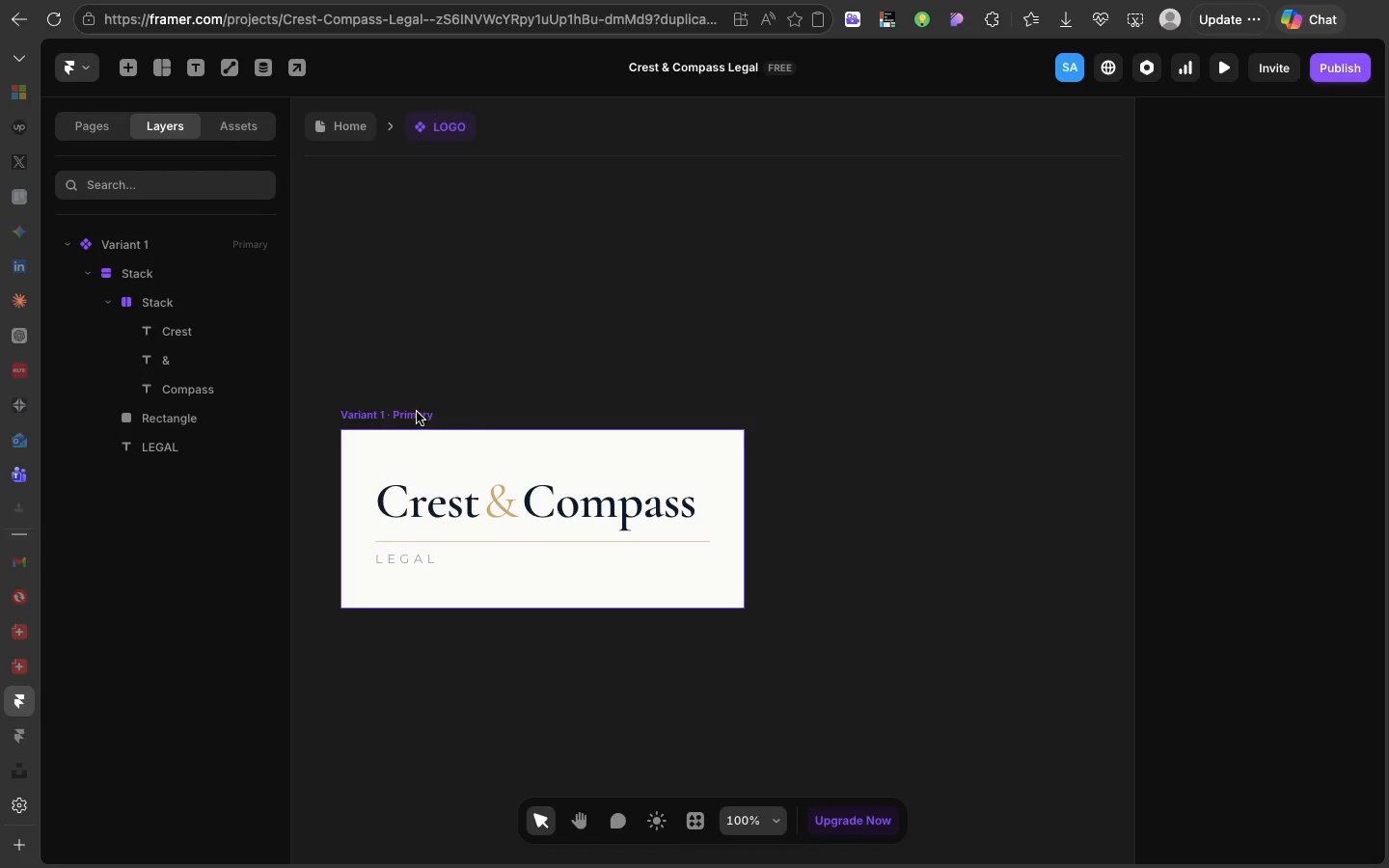 
left_click([416, 411])
 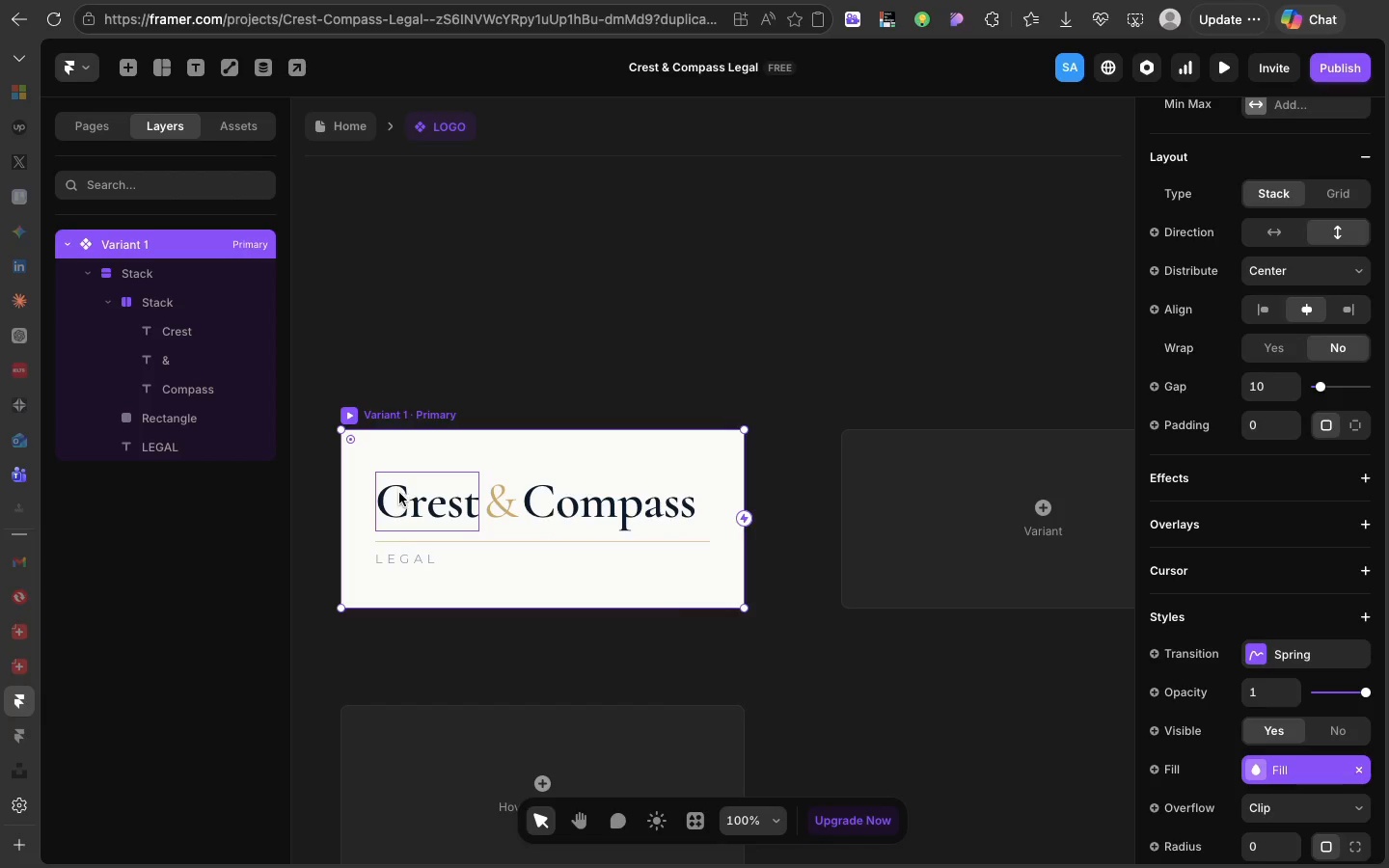 
left_click([400, 497])
 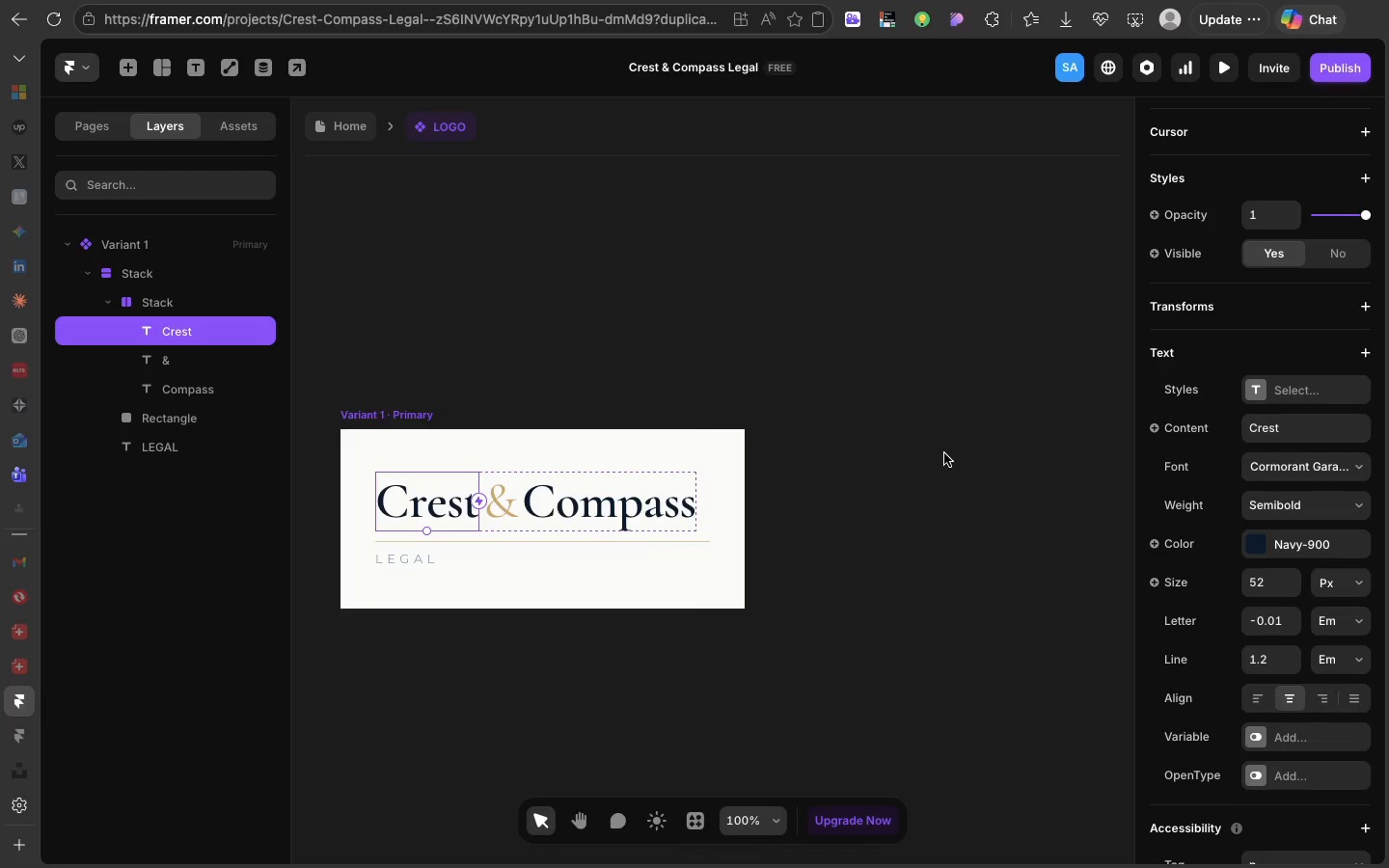 
scroll: coordinate [1267, 420], scroll_direction: down, amount: 10.0
 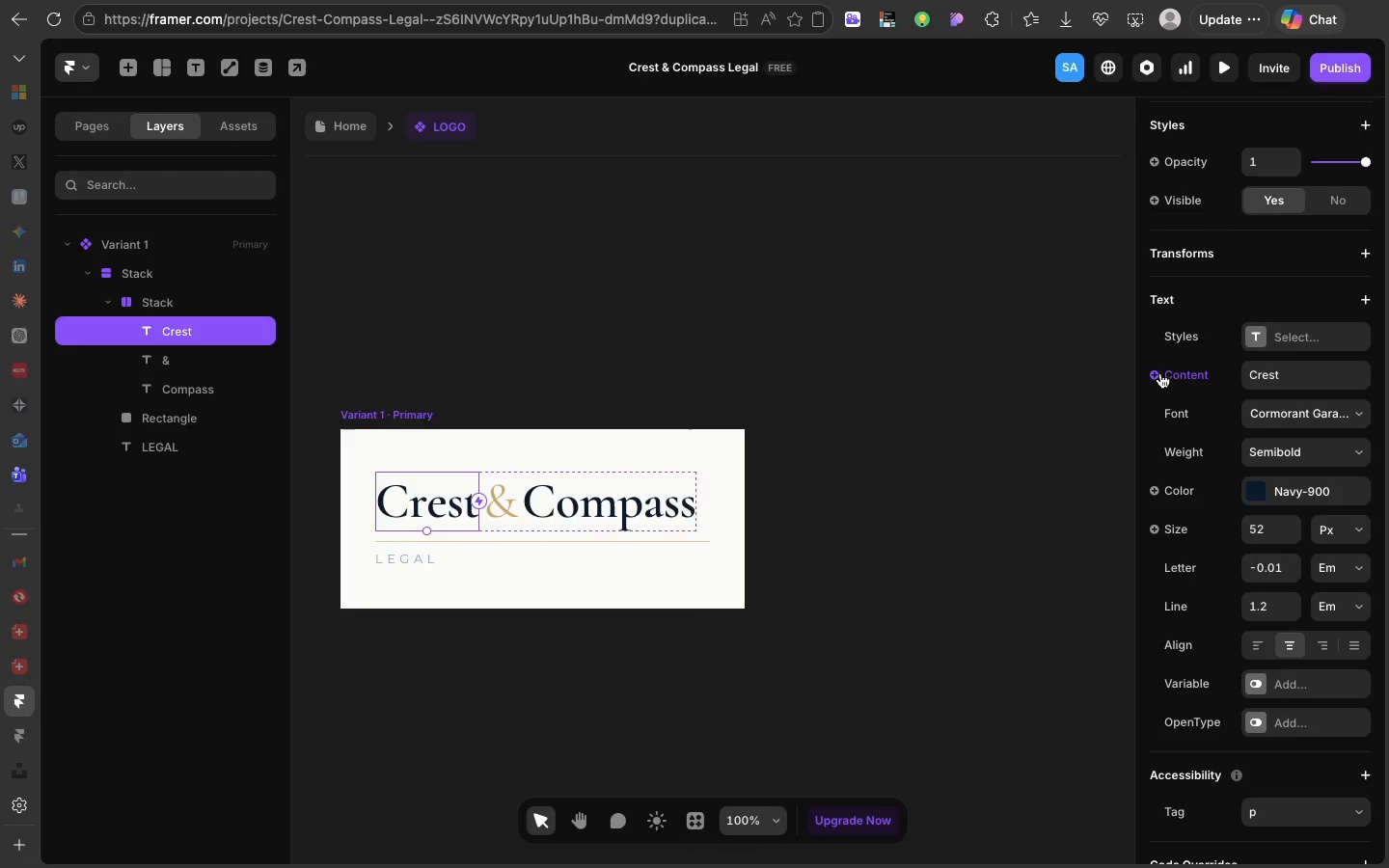 
left_click([1156, 370])
 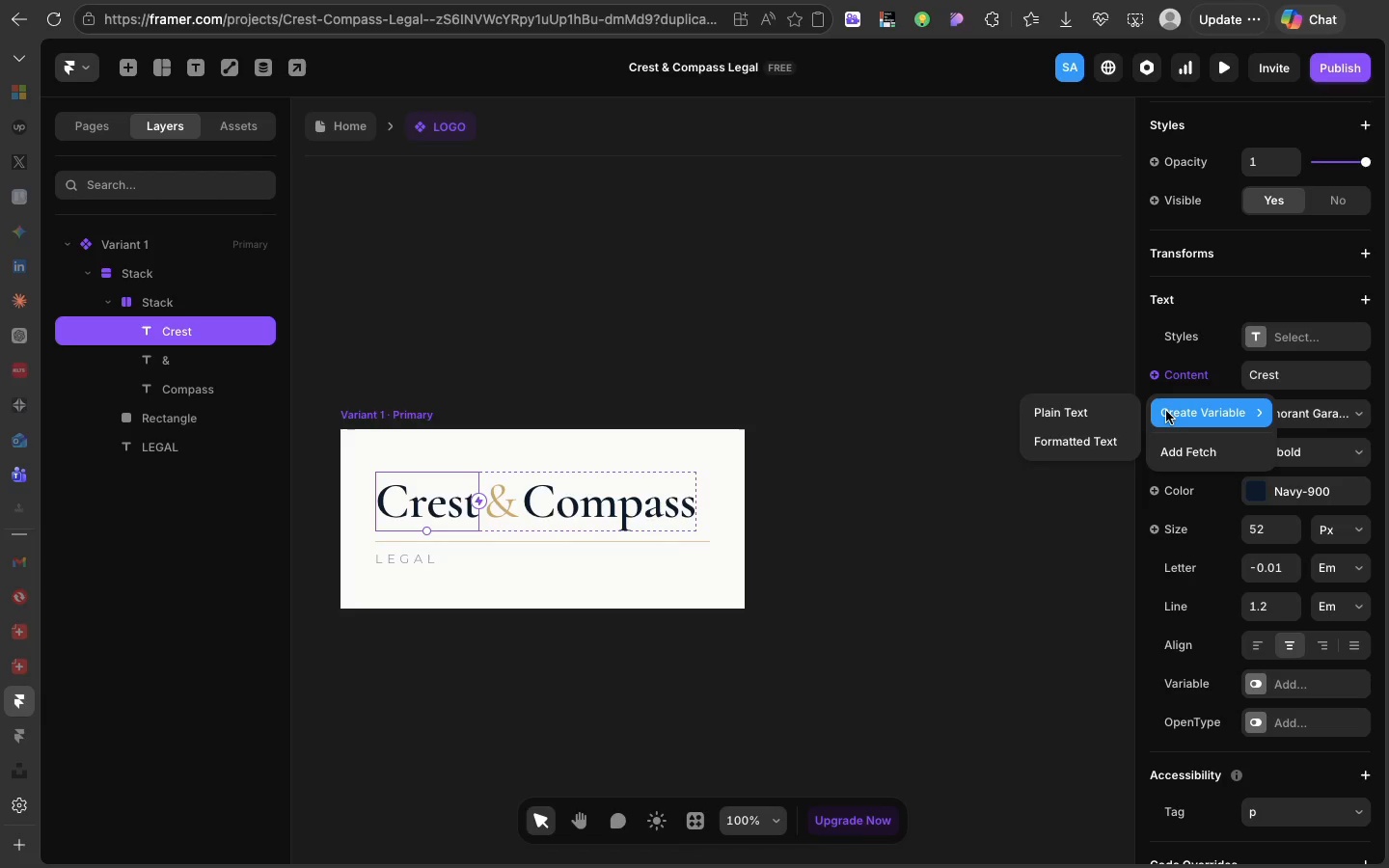 
left_click([1166, 411])
 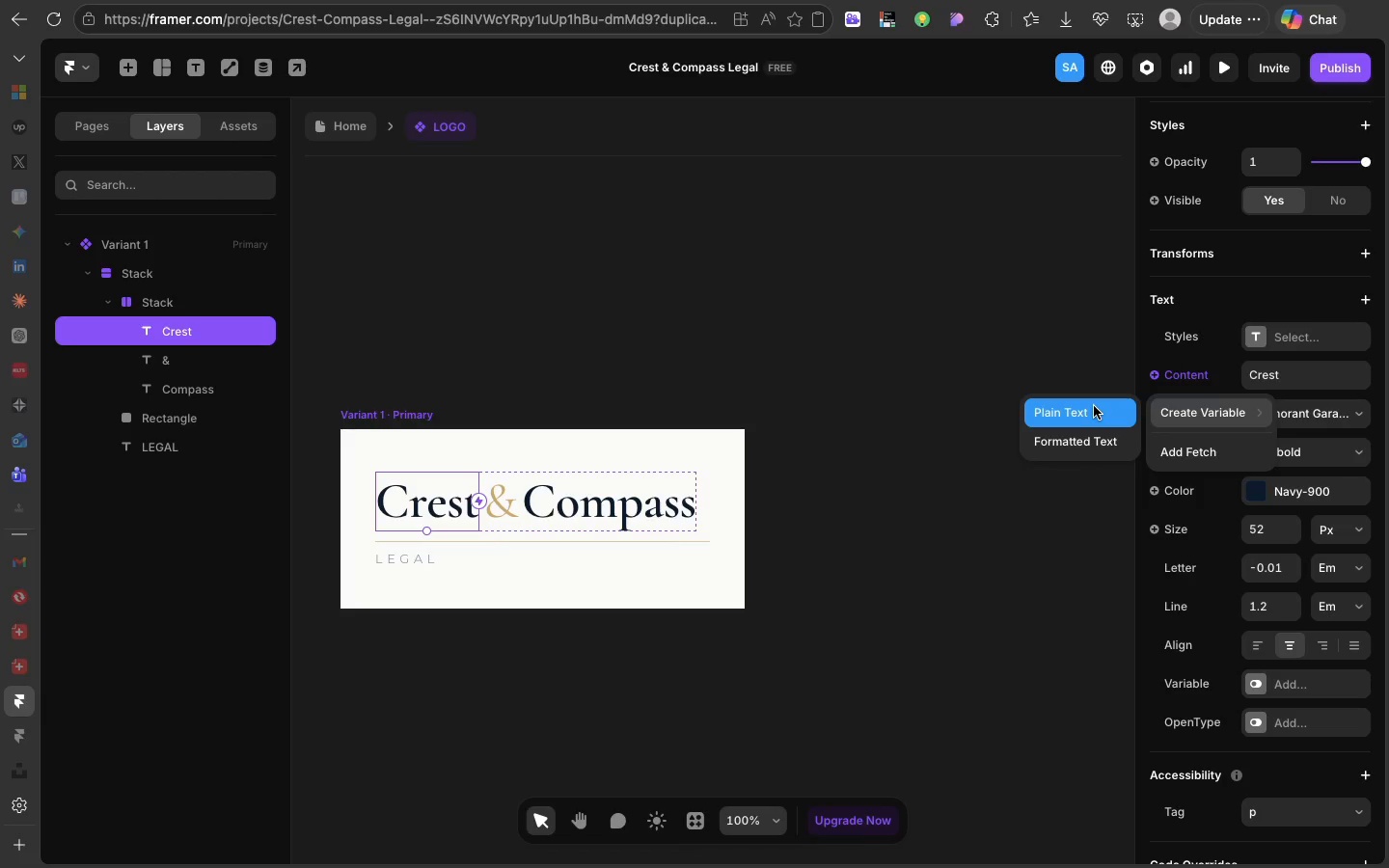 
left_click([1094, 406])
 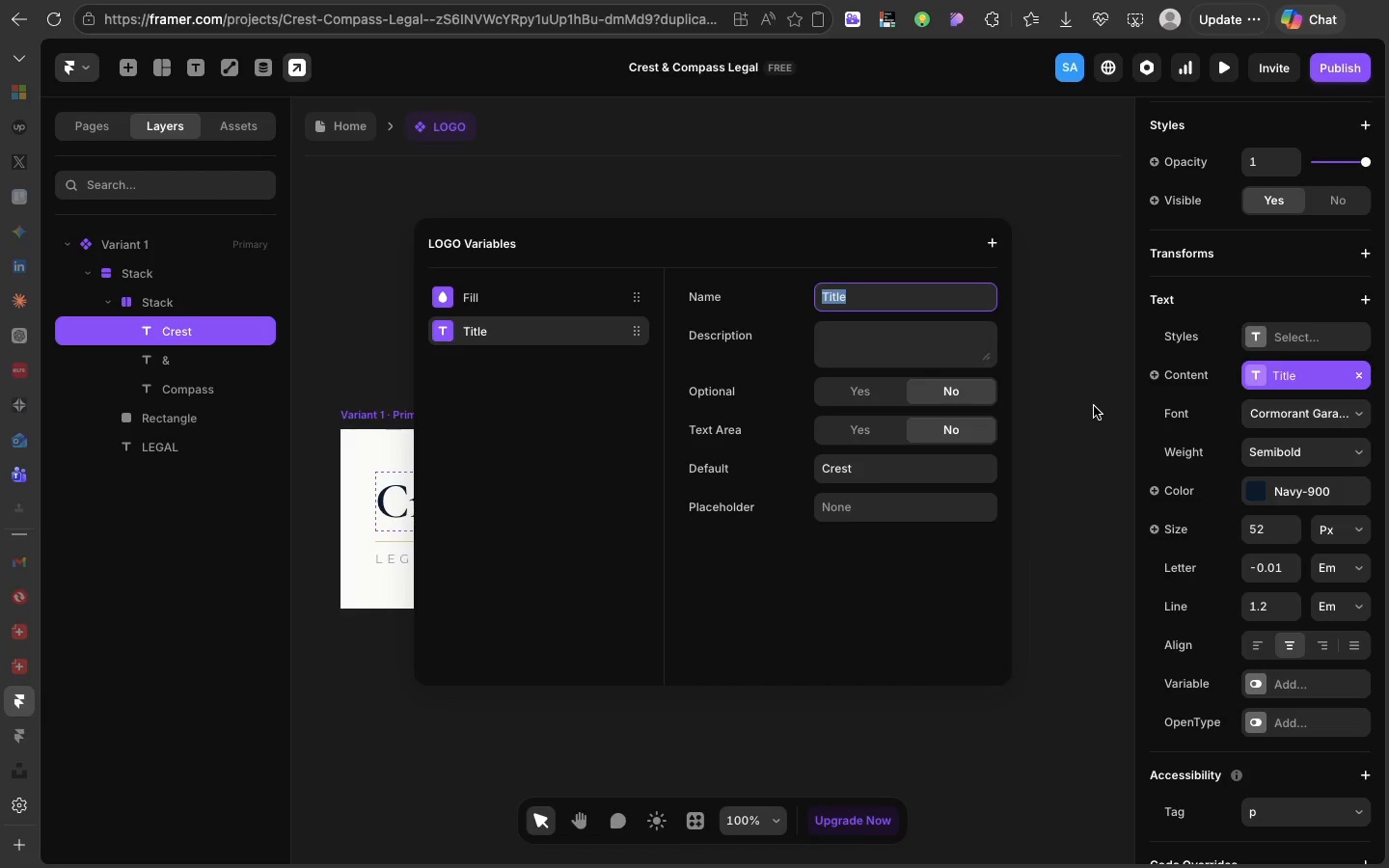 
key(Space)
 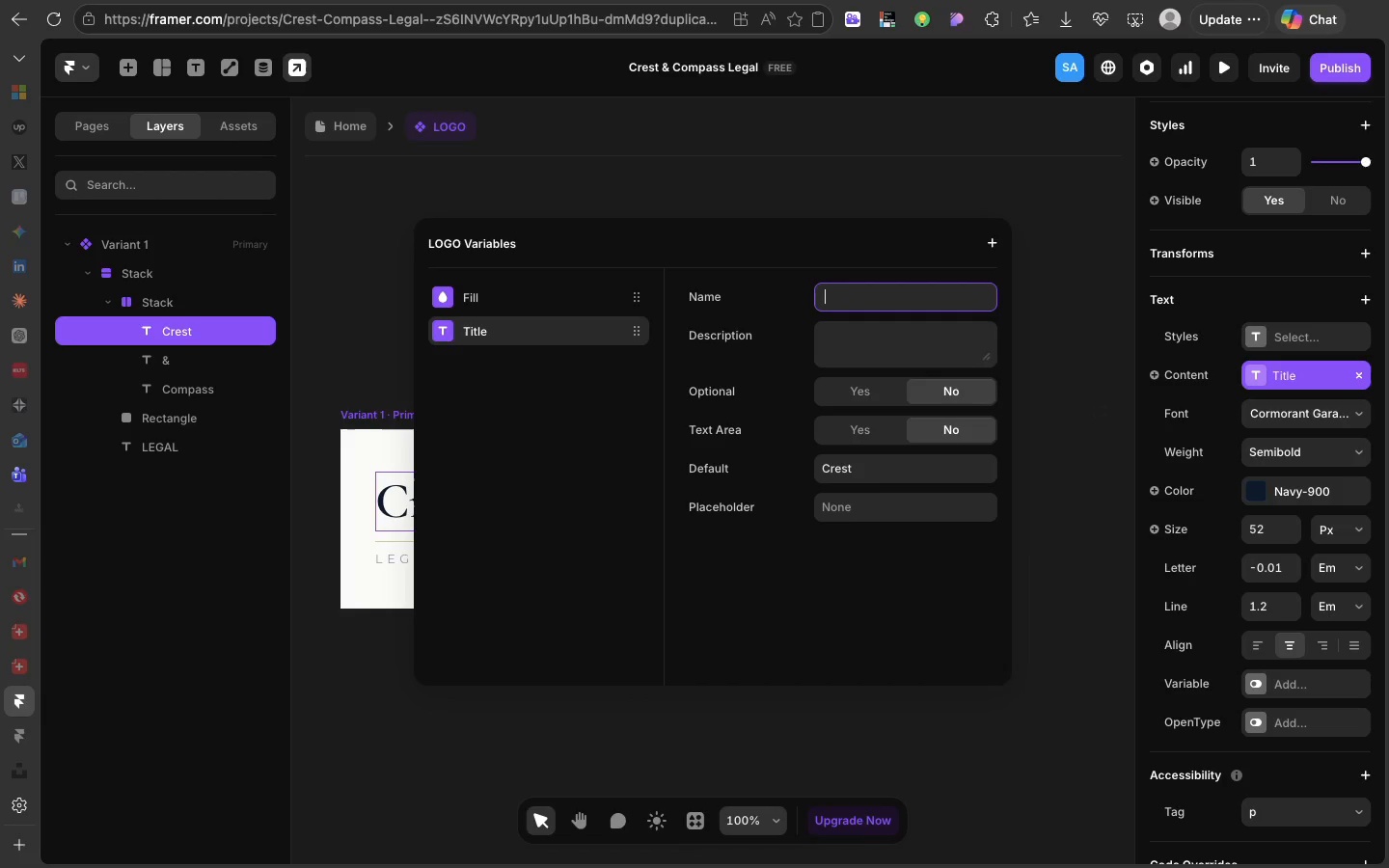 
key(CapsLock)
 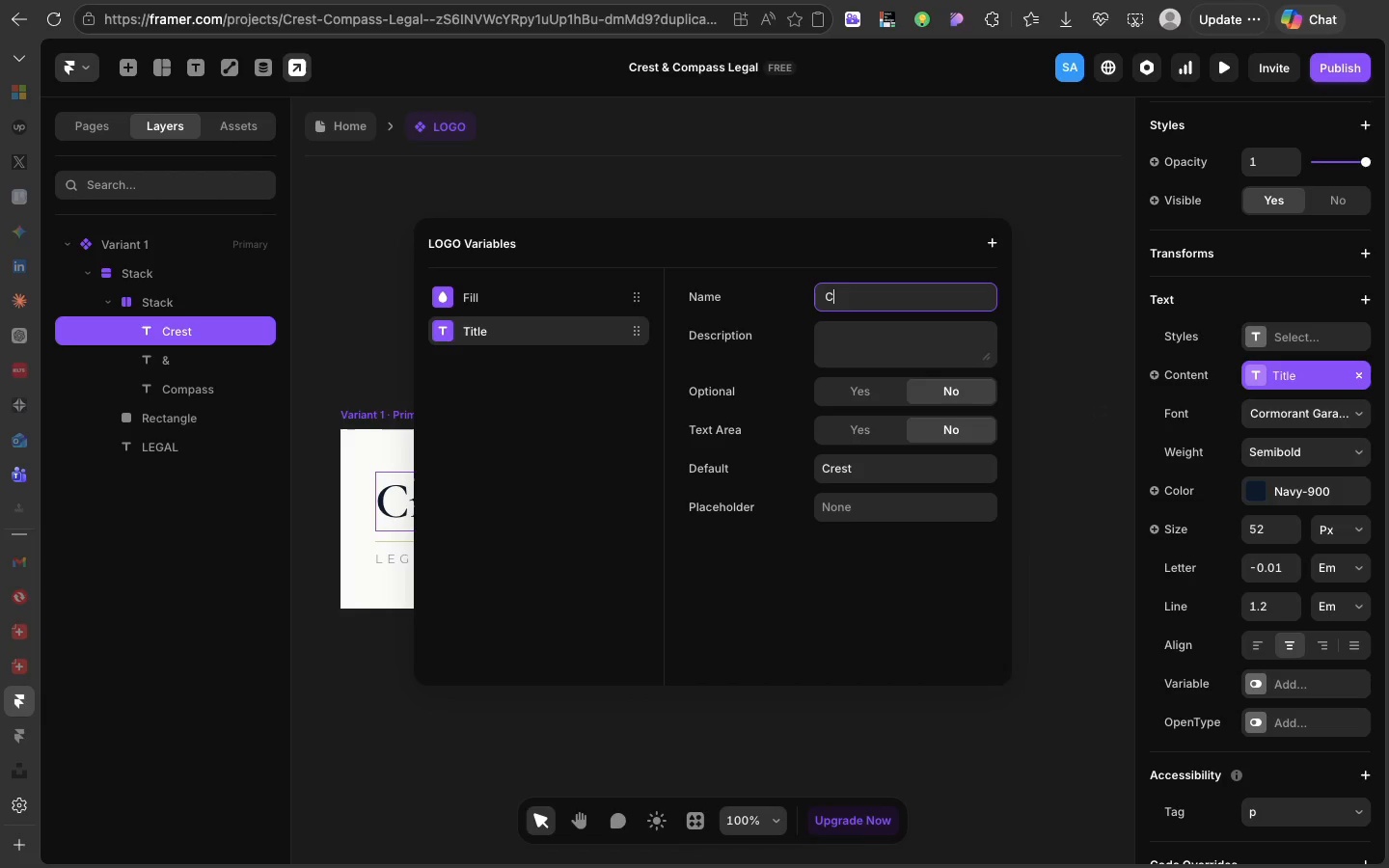 
key(C)
 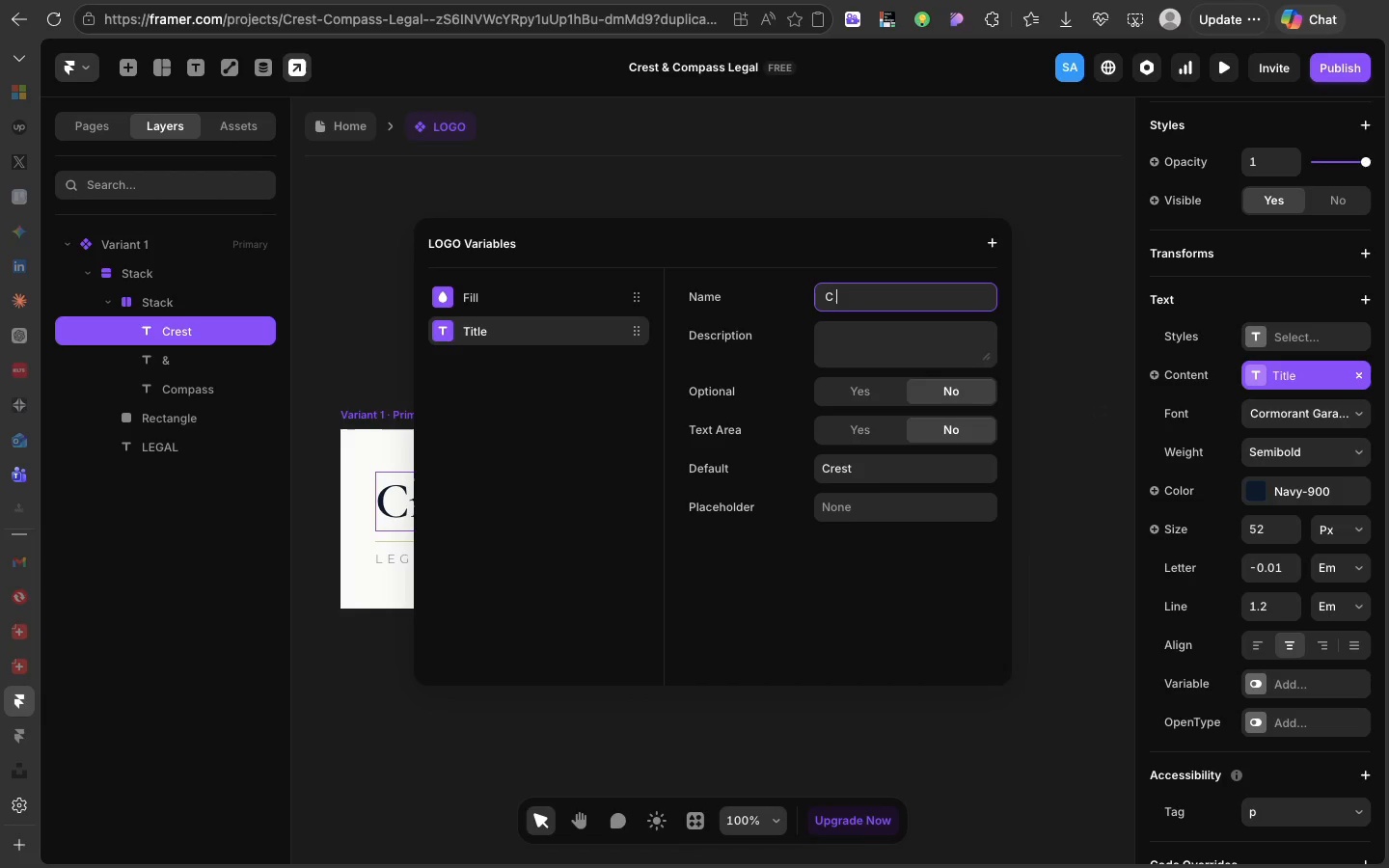 
key(Space)
 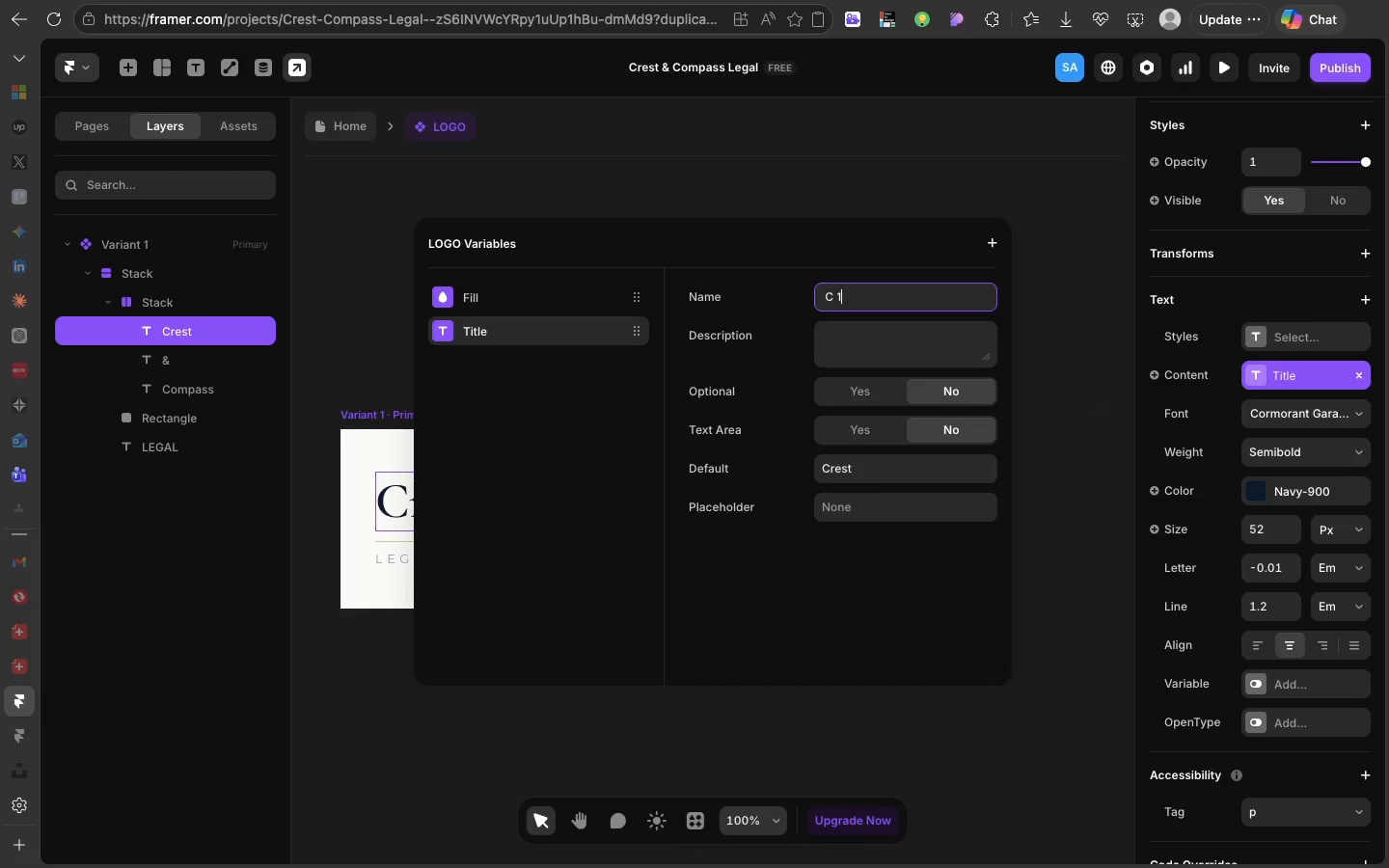 
key(1)
 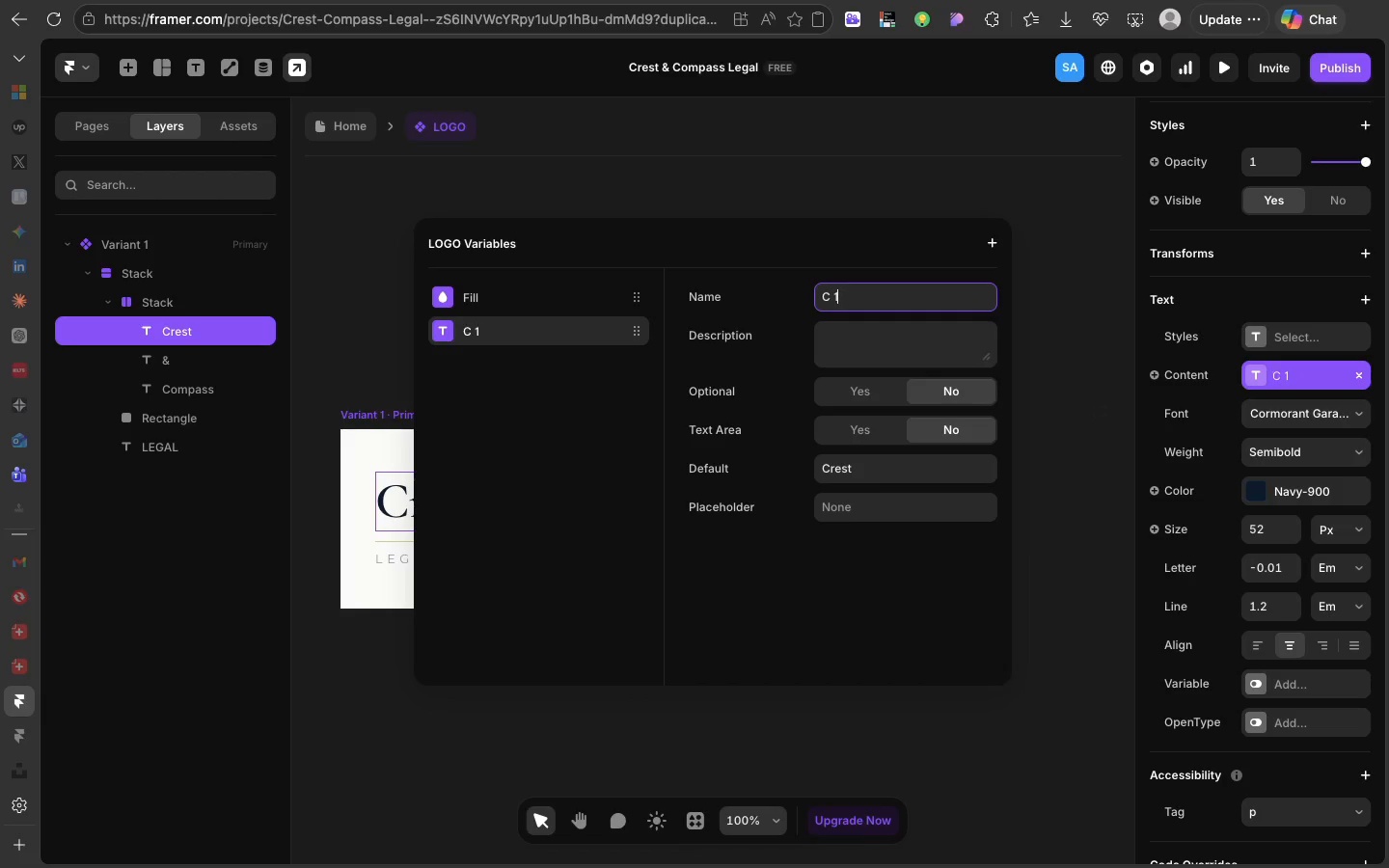 
key(Enter)
 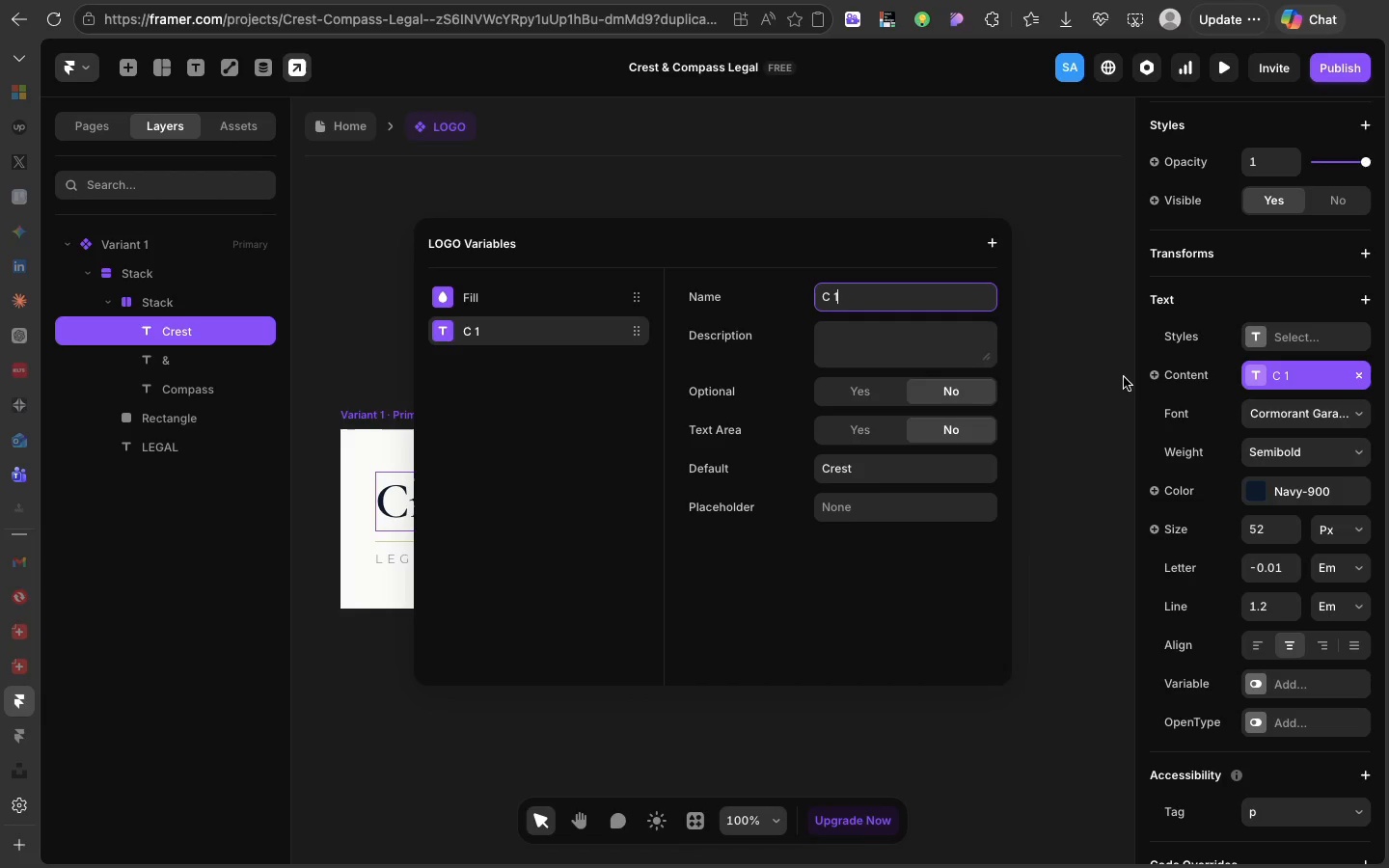 
left_click([1081, 373])
 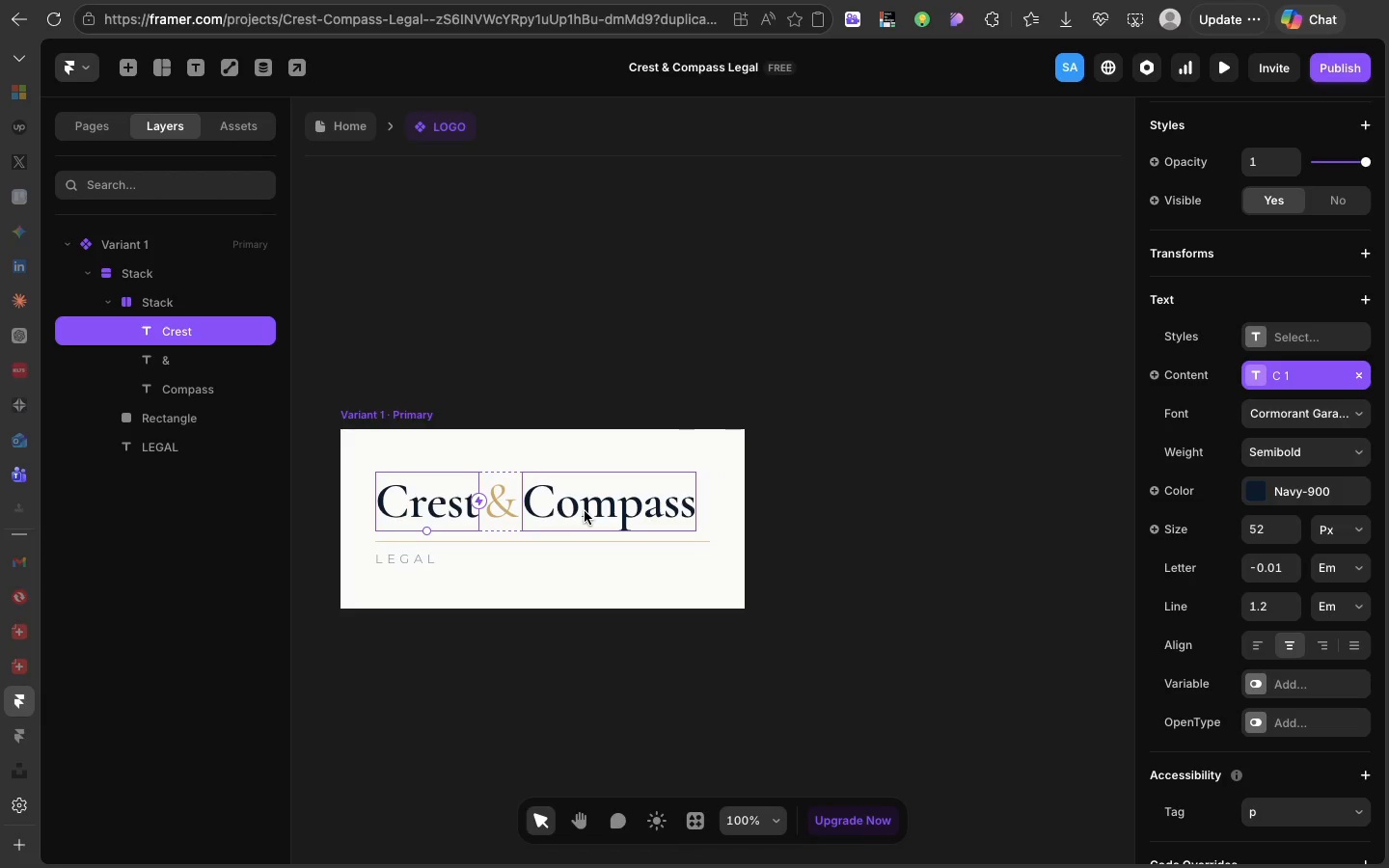 
left_click([585, 511])
 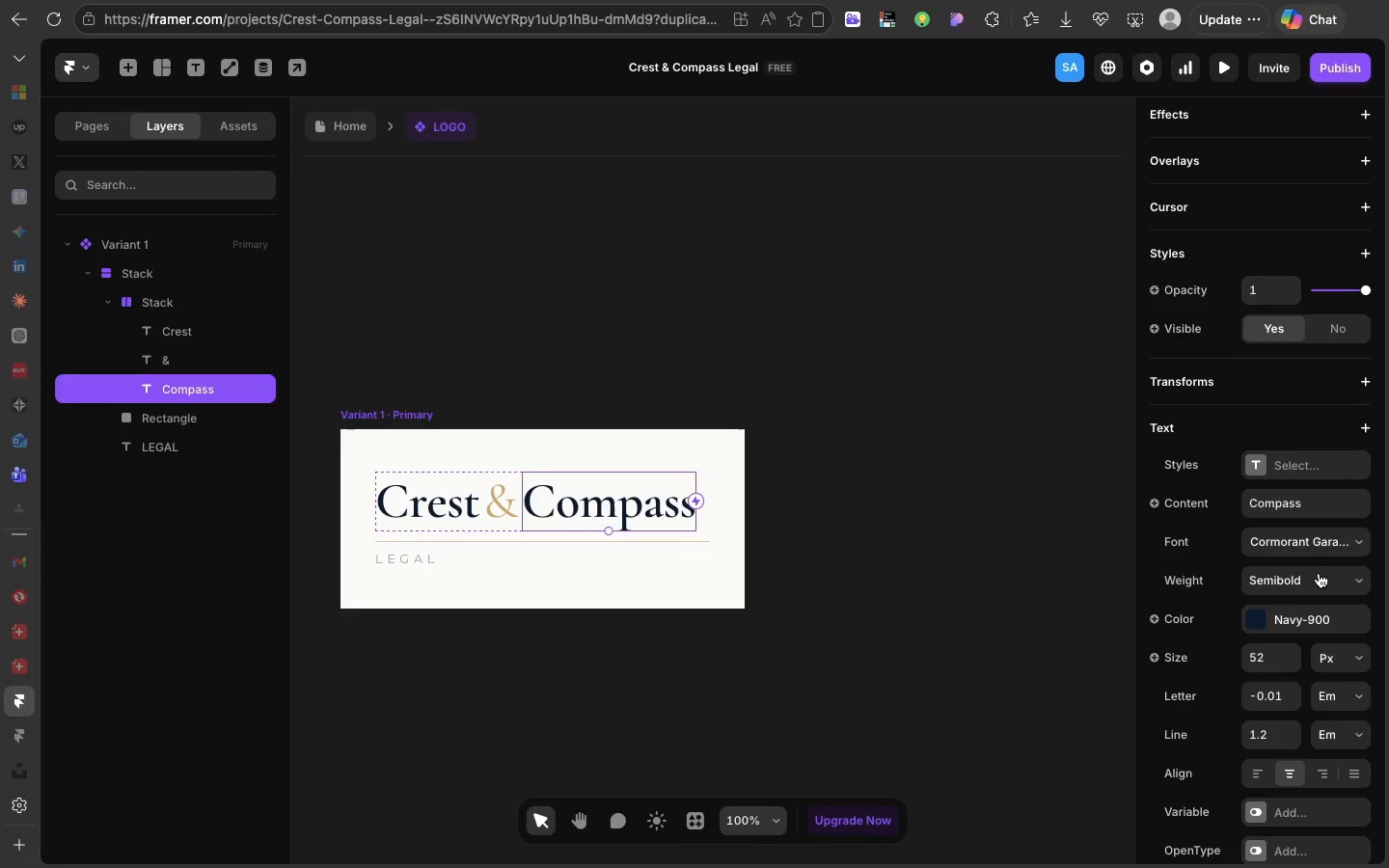 
scroll: coordinate [1318, 570], scroll_direction: down, amount: 8.0
 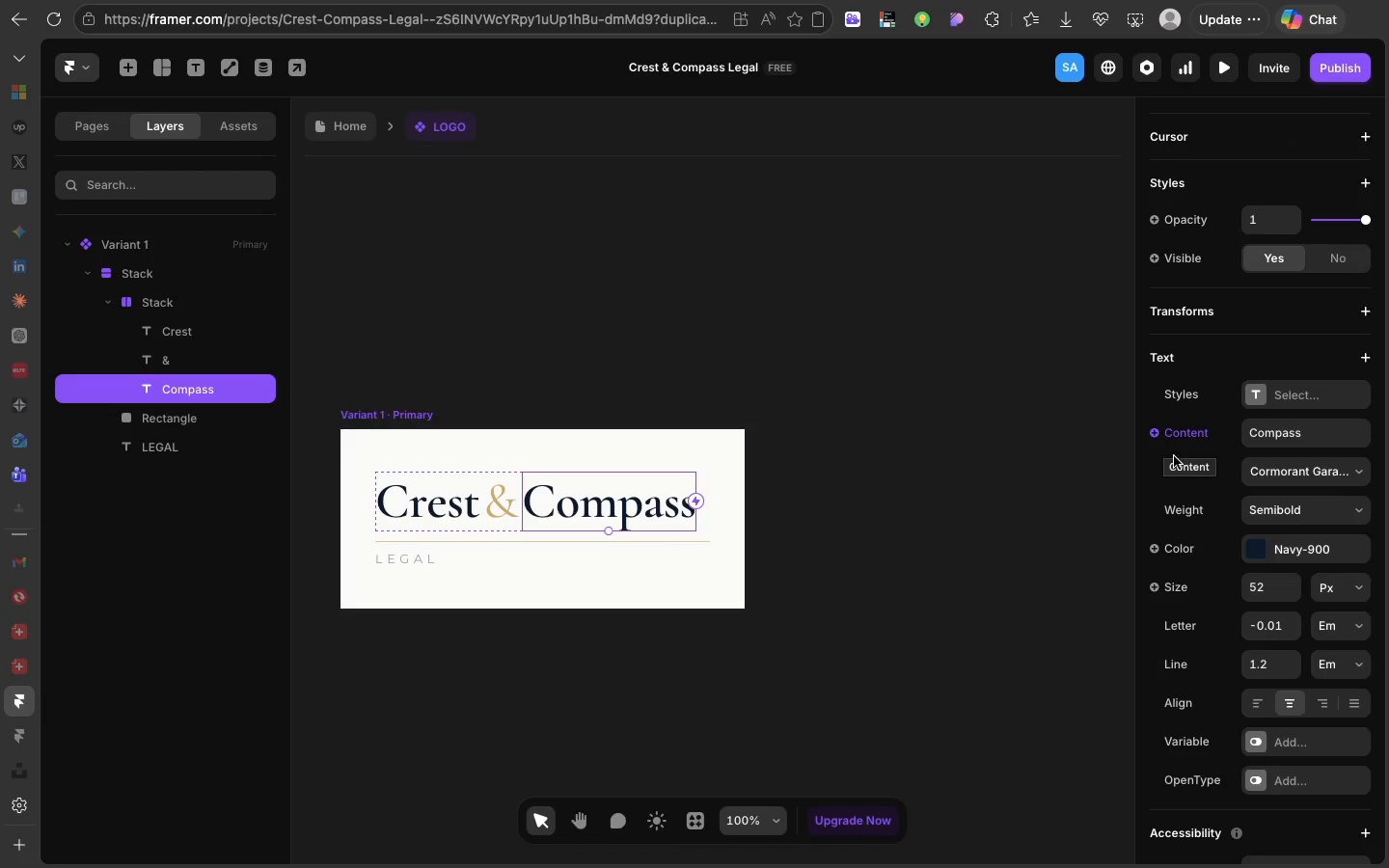 
left_click([1156, 432])
 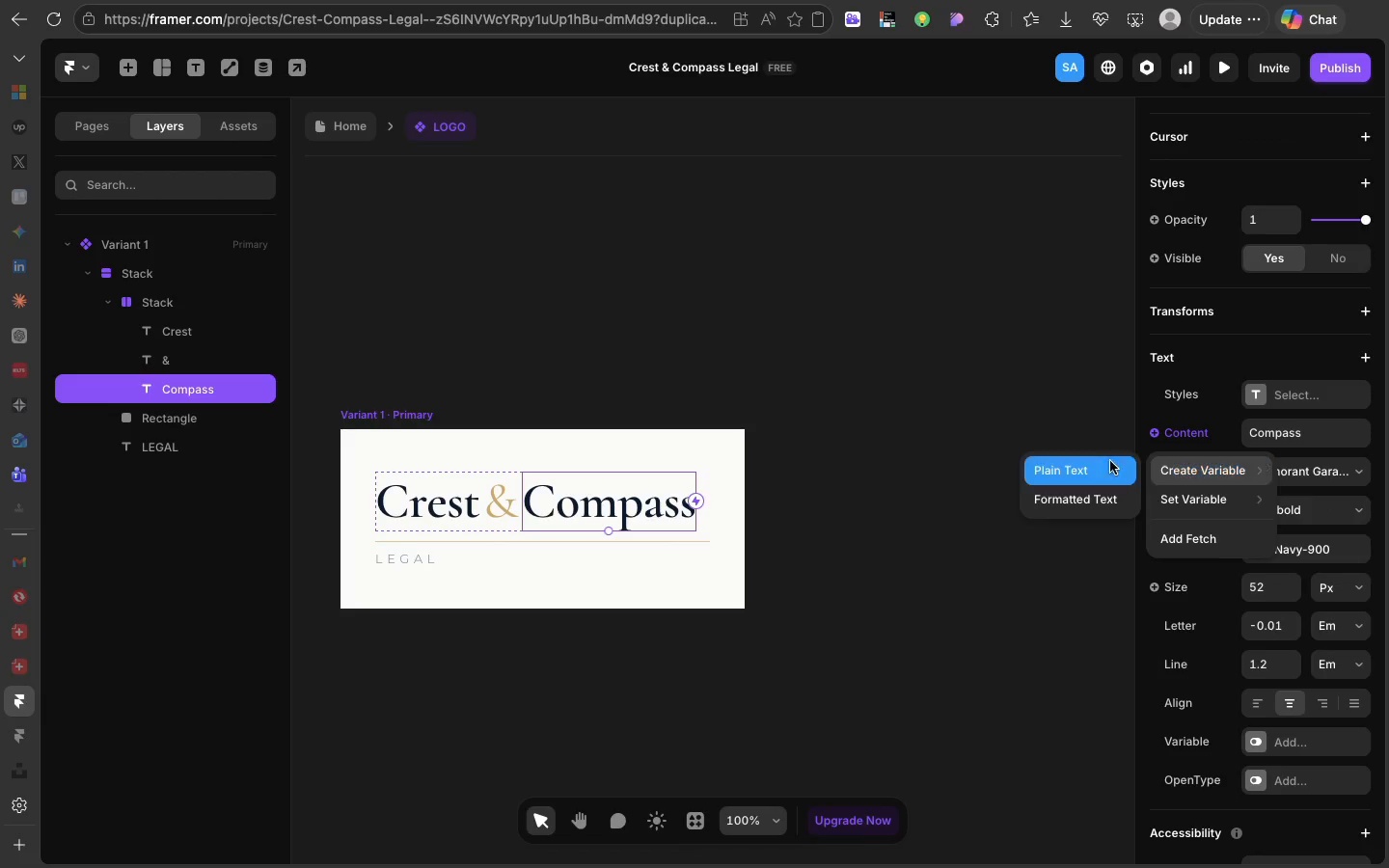 
left_click([1080, 466])
 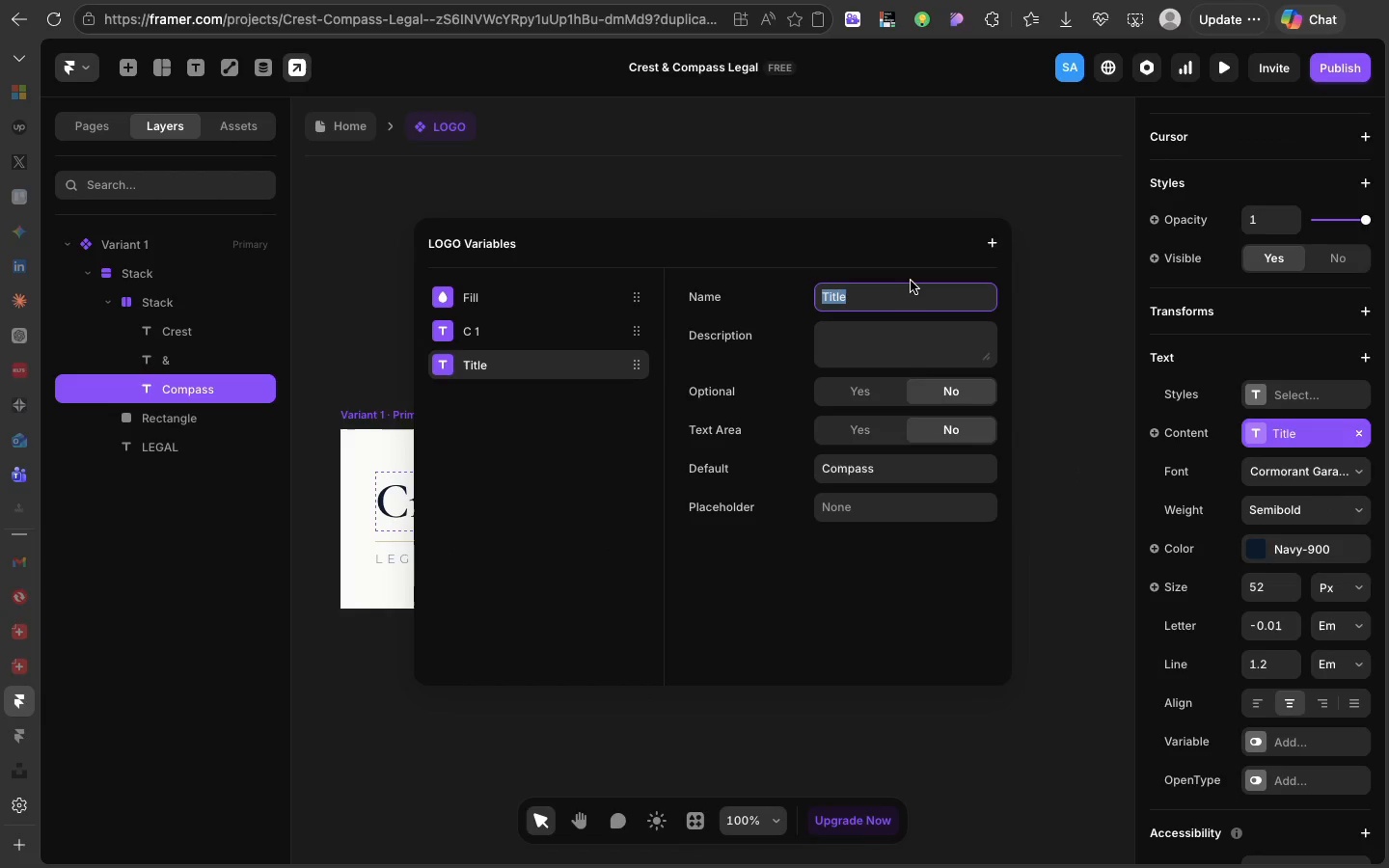 
type(C2)
 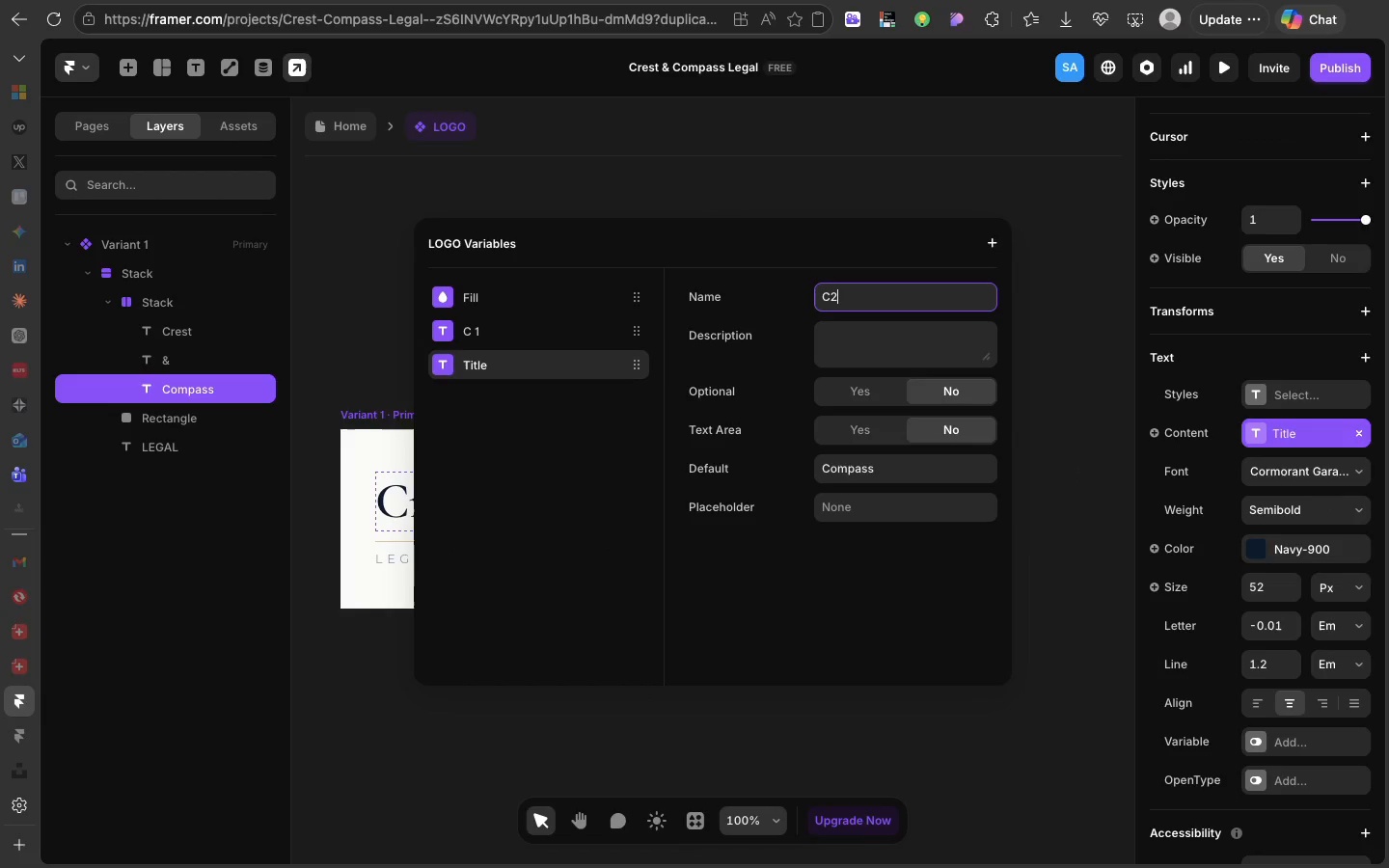 
key(Enter)
 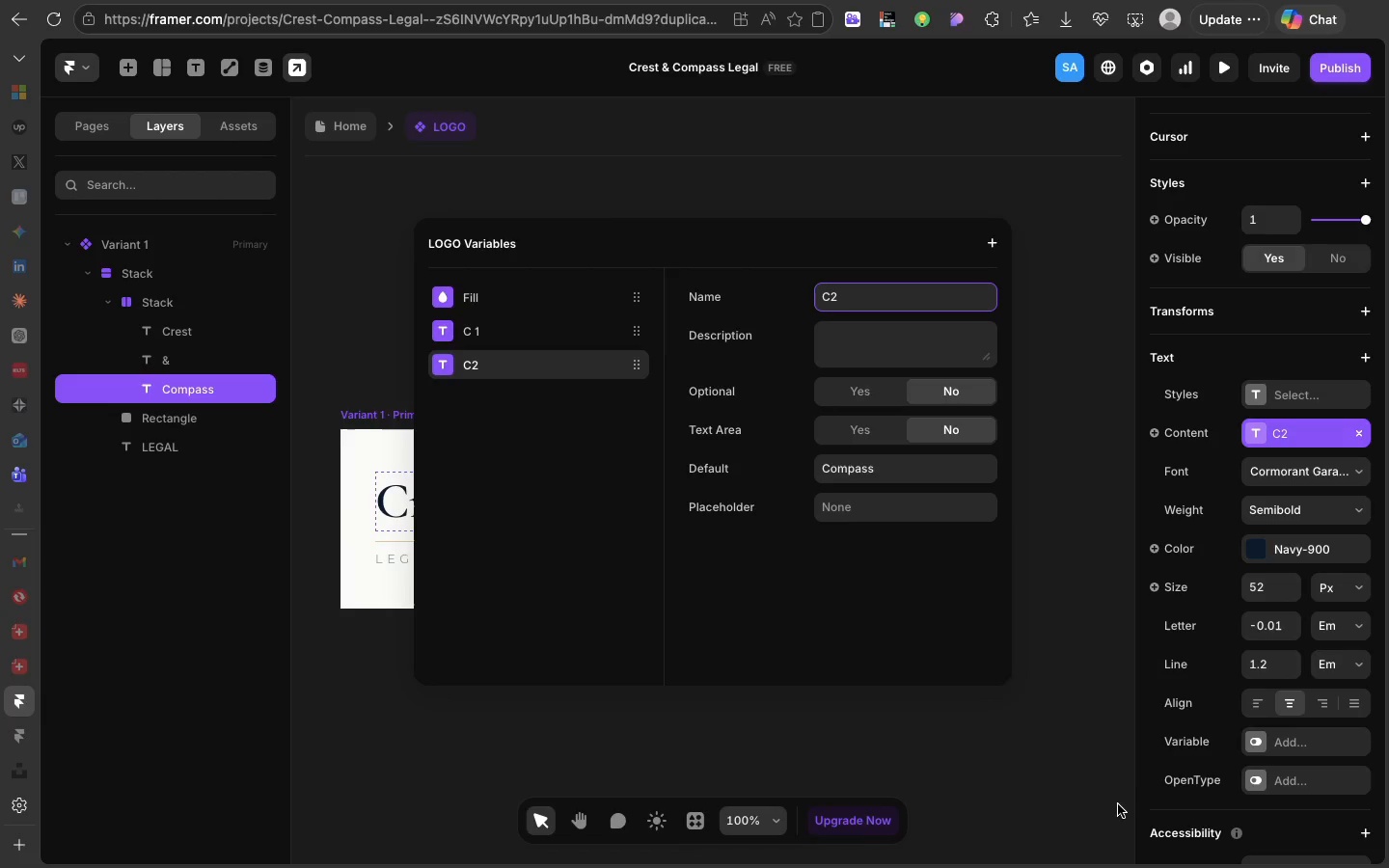 
left_click([1118, 805])
 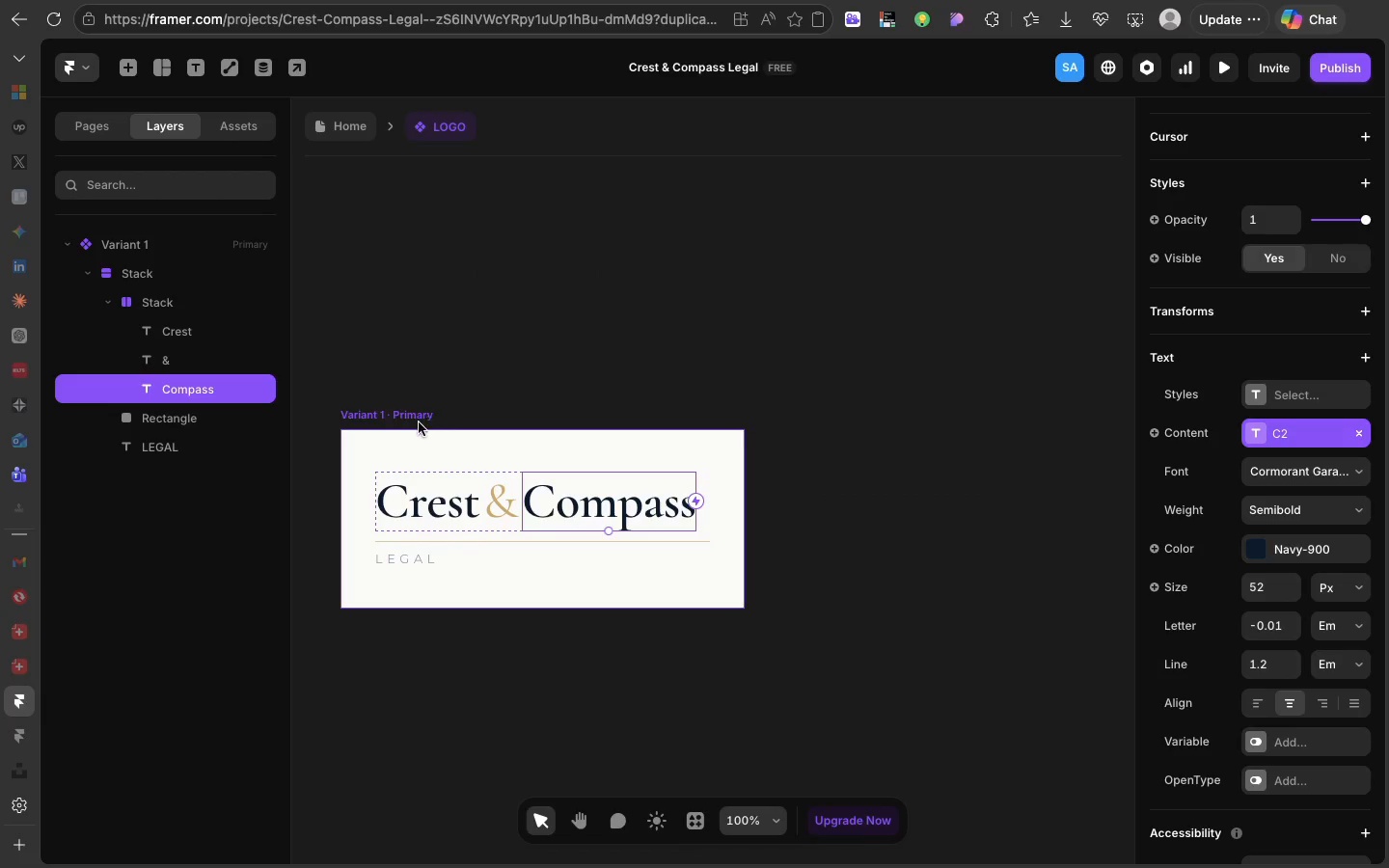 
left_click([412, 424])
 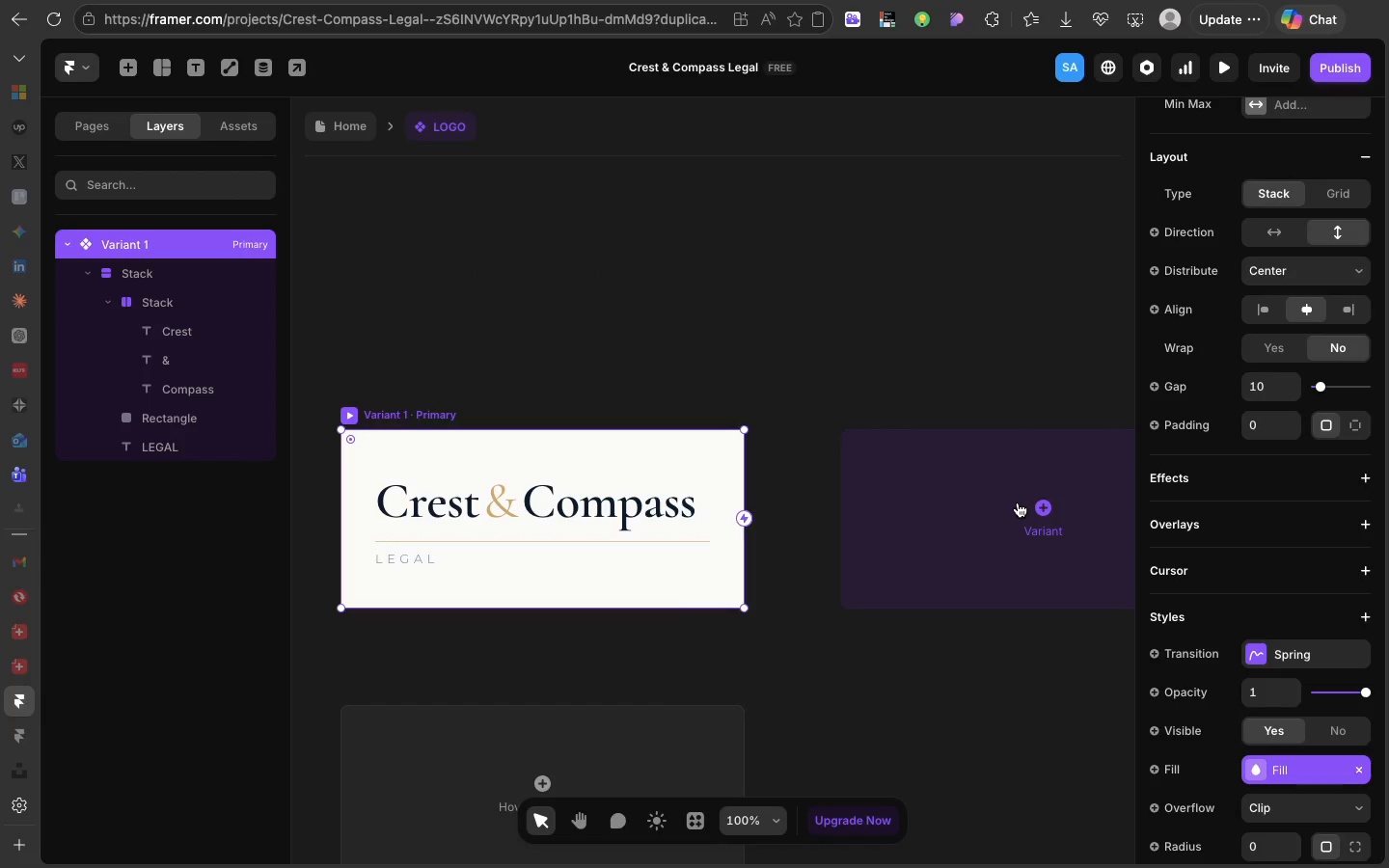 
left_click([1030, 507])
 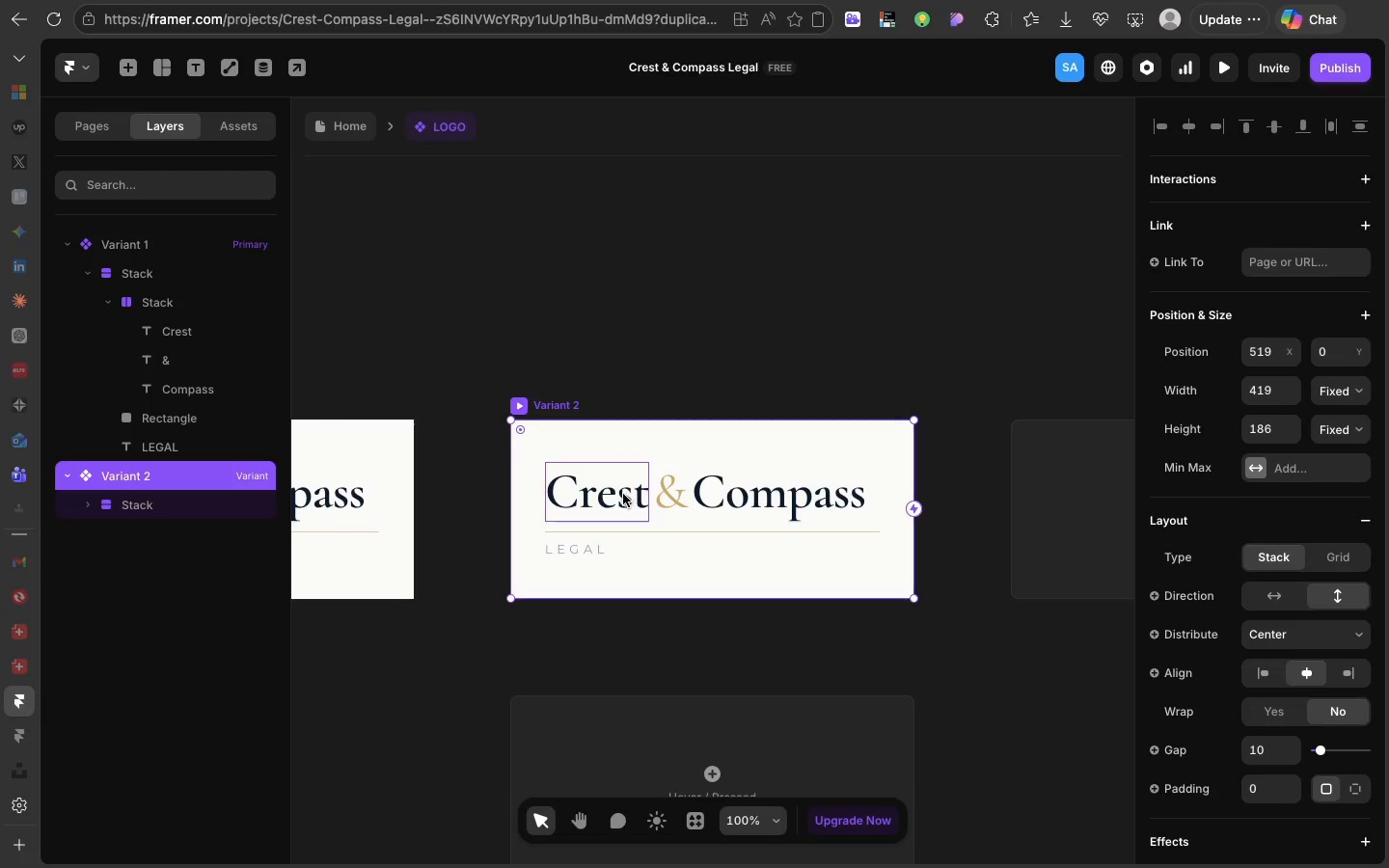 
left_click([621, 494])
 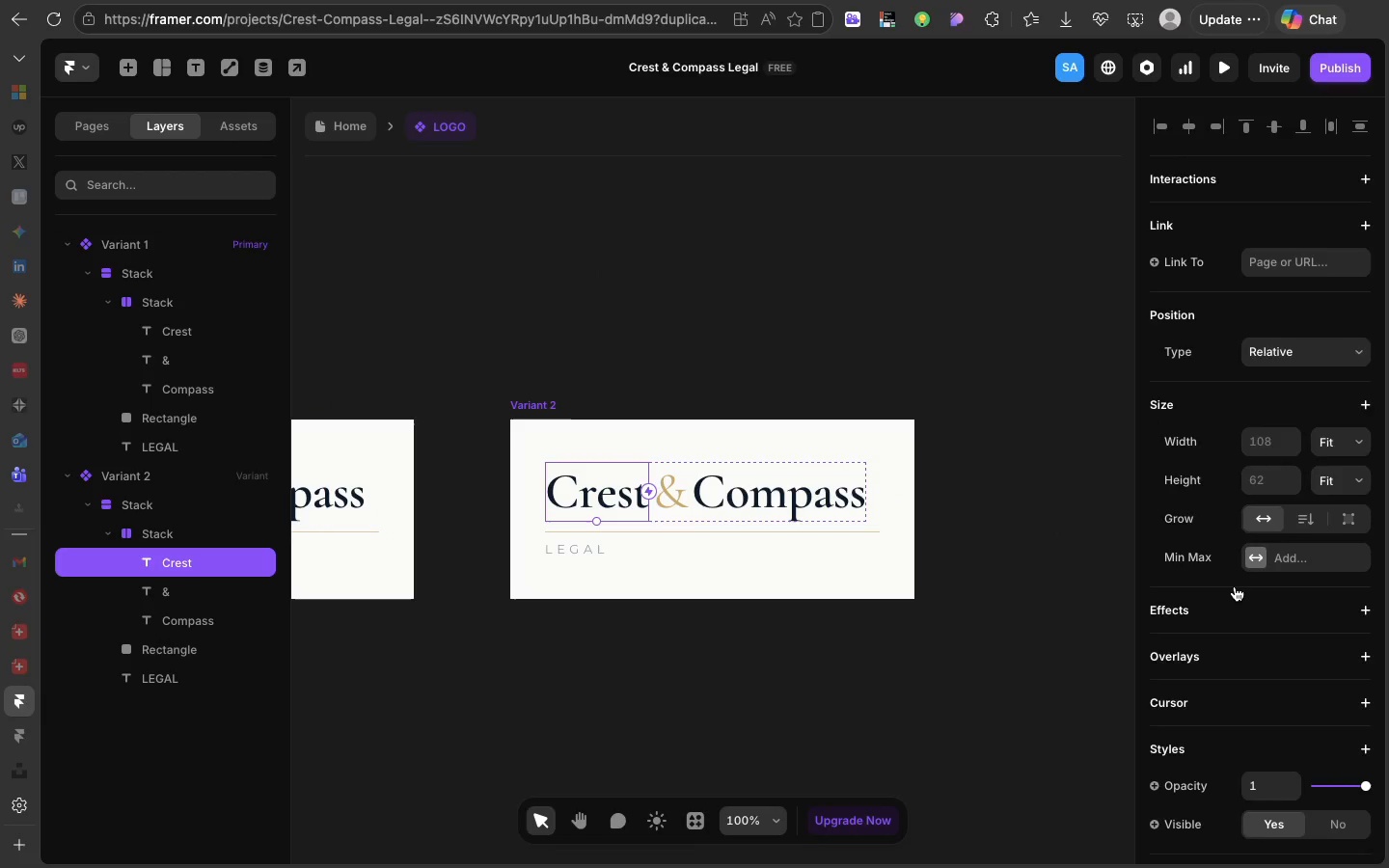 
scroll: coordinate [1235, 586], scroll_direction: down, amount: 49.0
 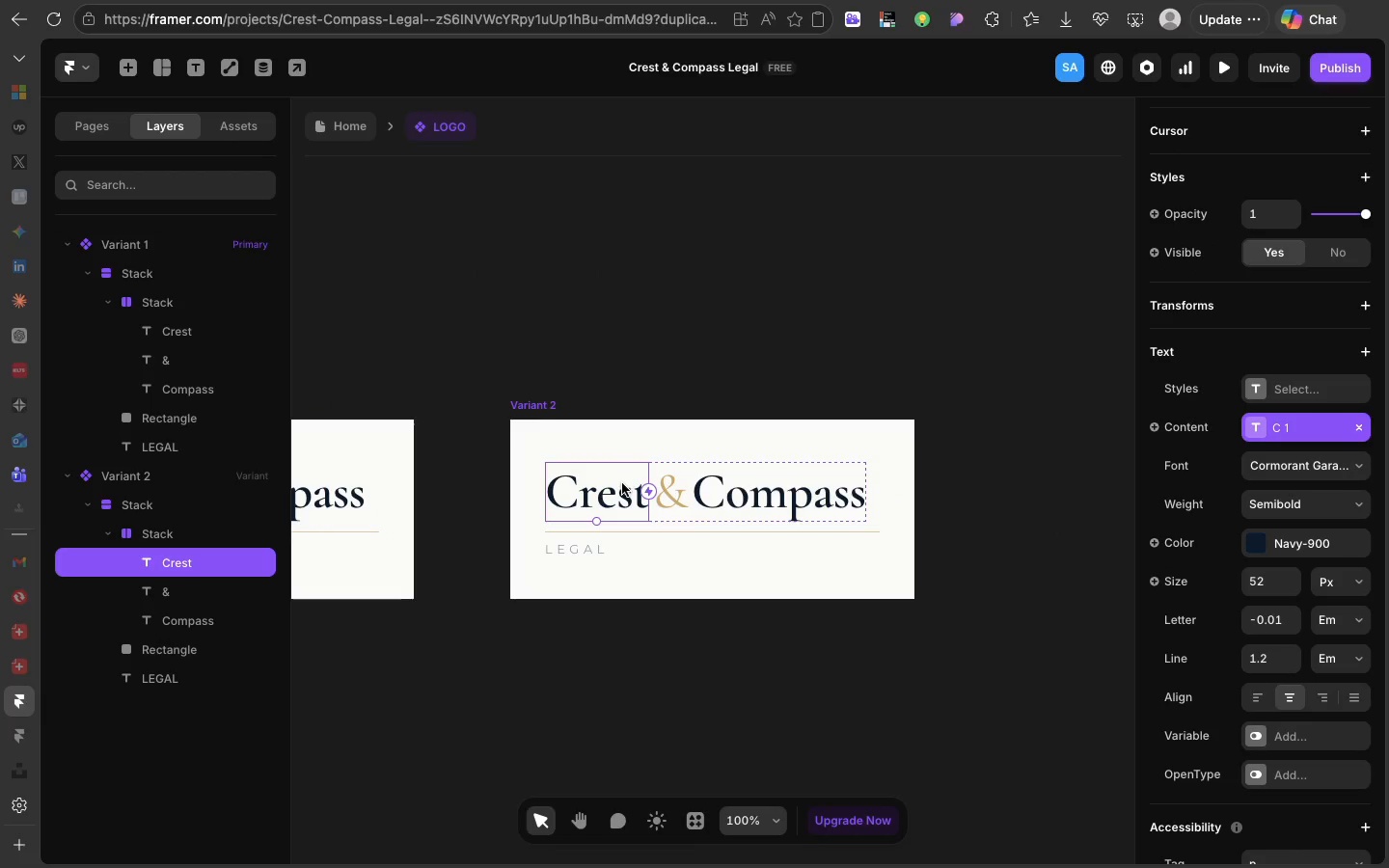 
double_click([620, 492])
 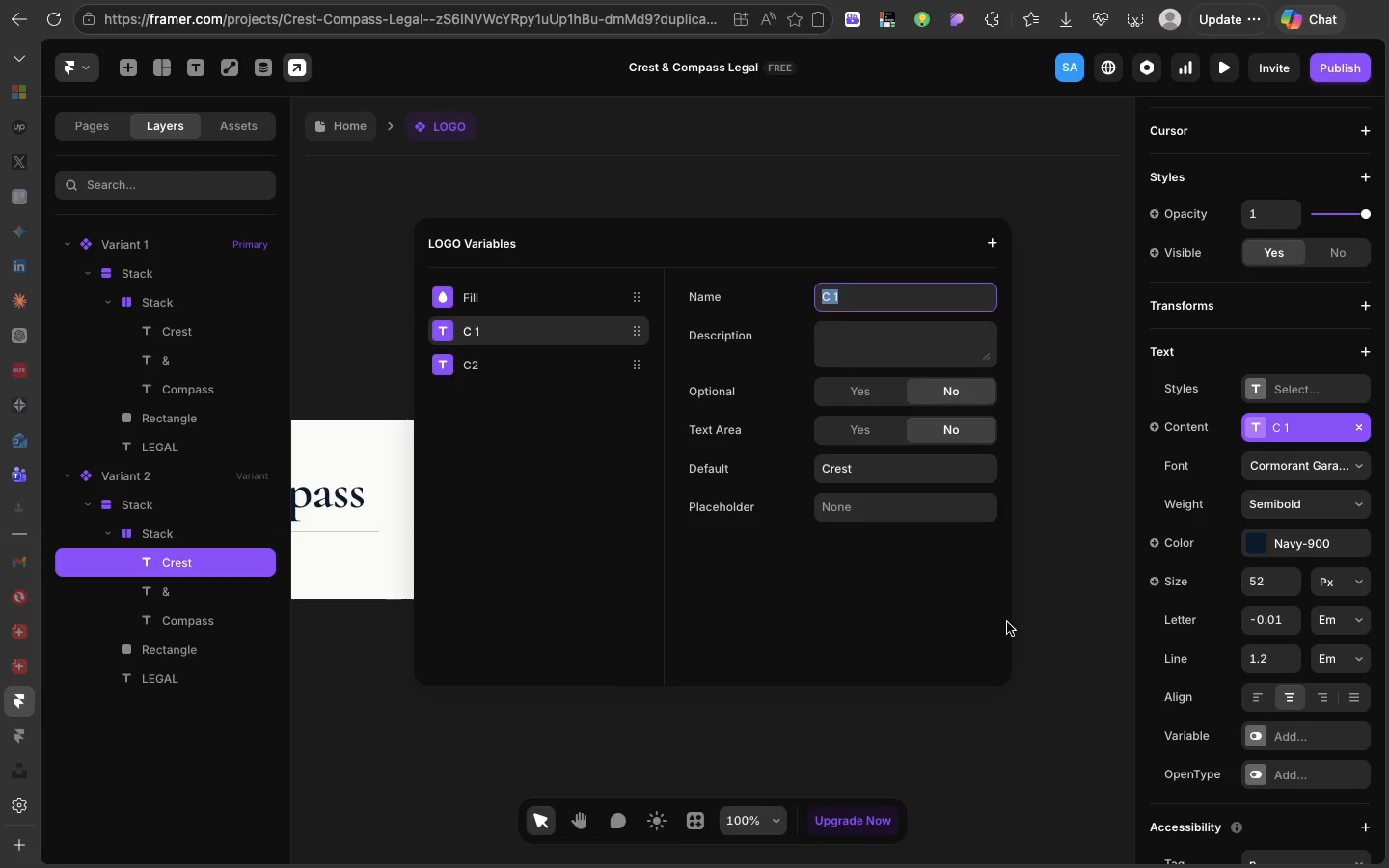 
left_click([1036, 624])
 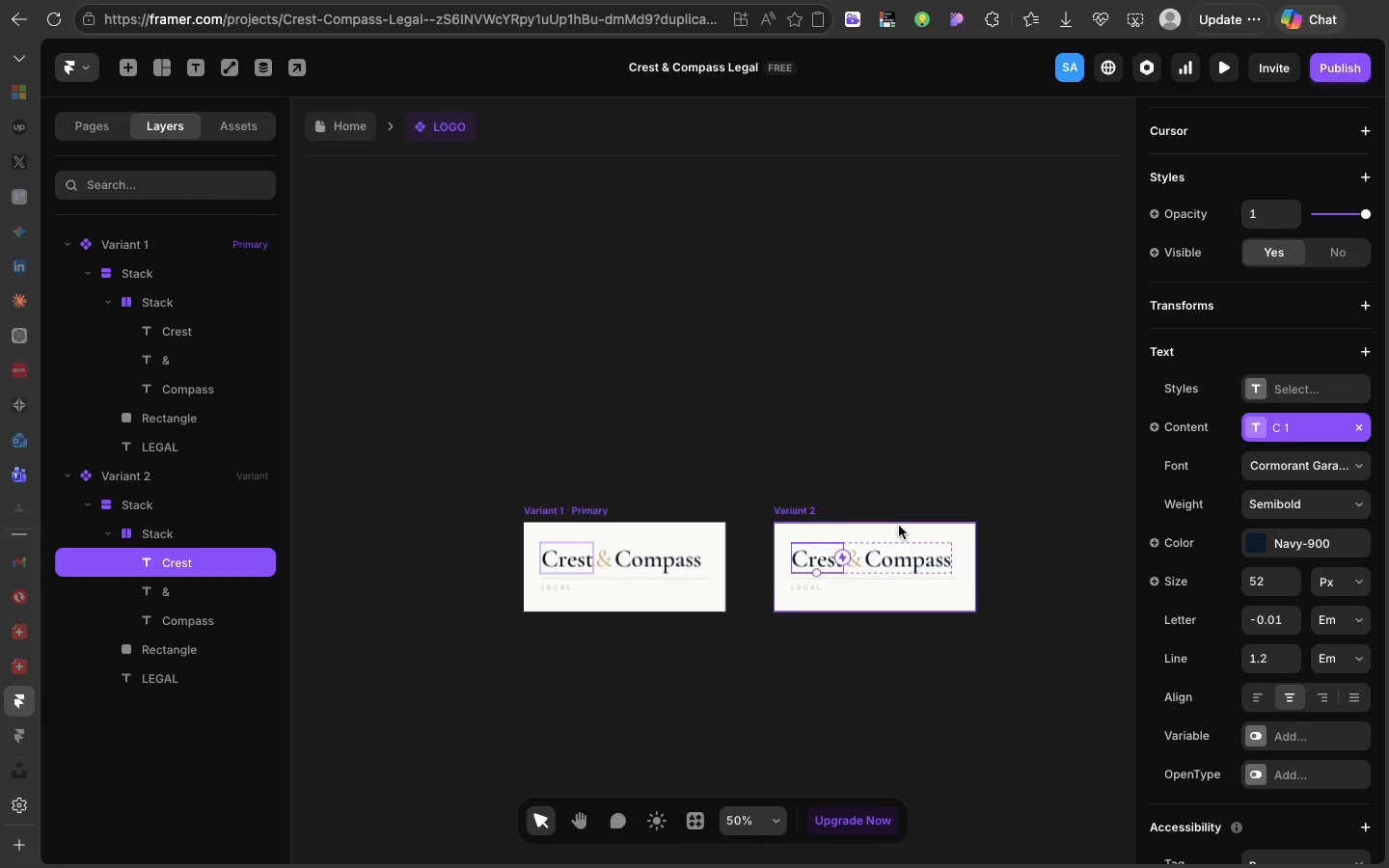 
key(Meta+Z)
 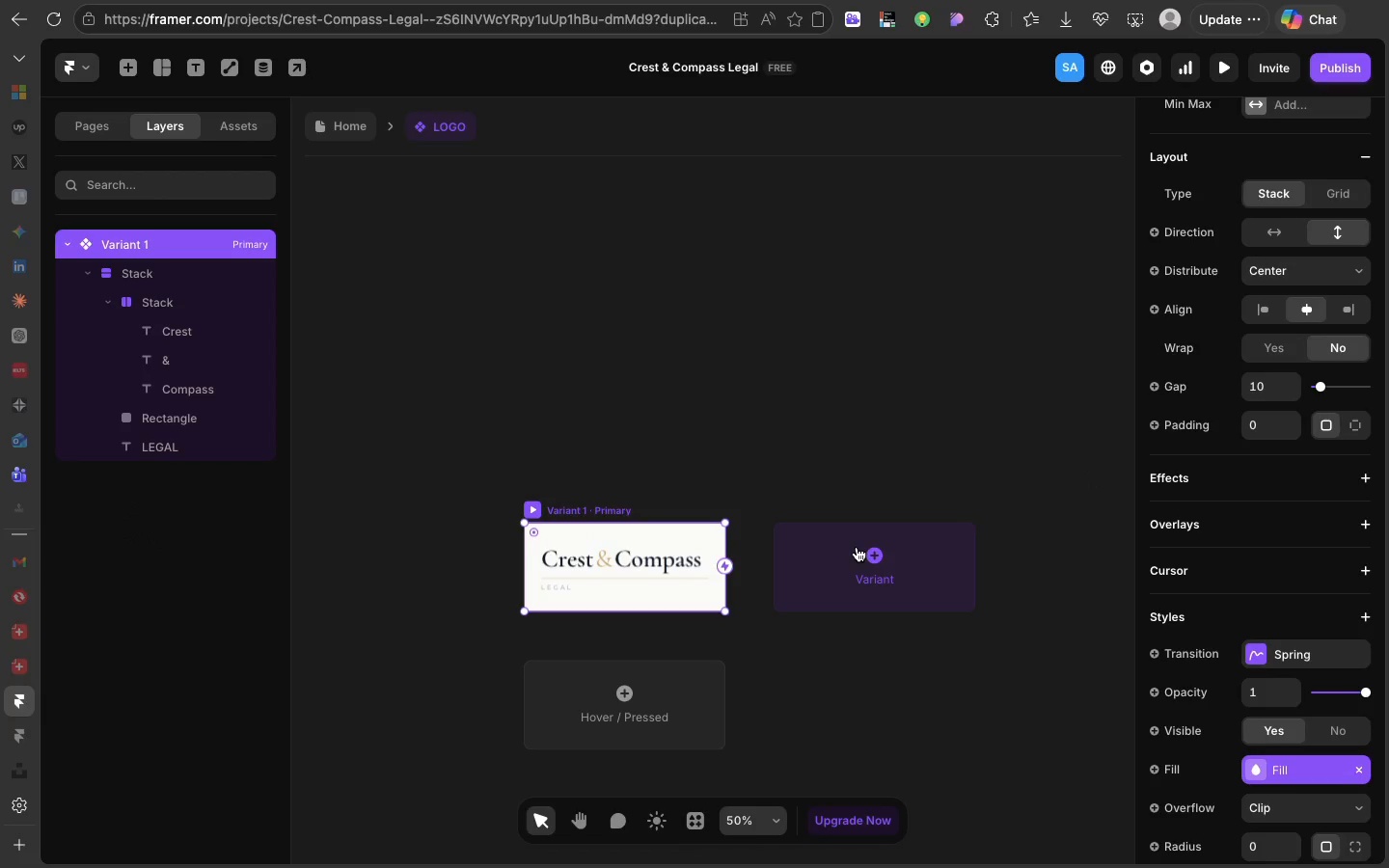 
key(Meta+CommandLeft)
 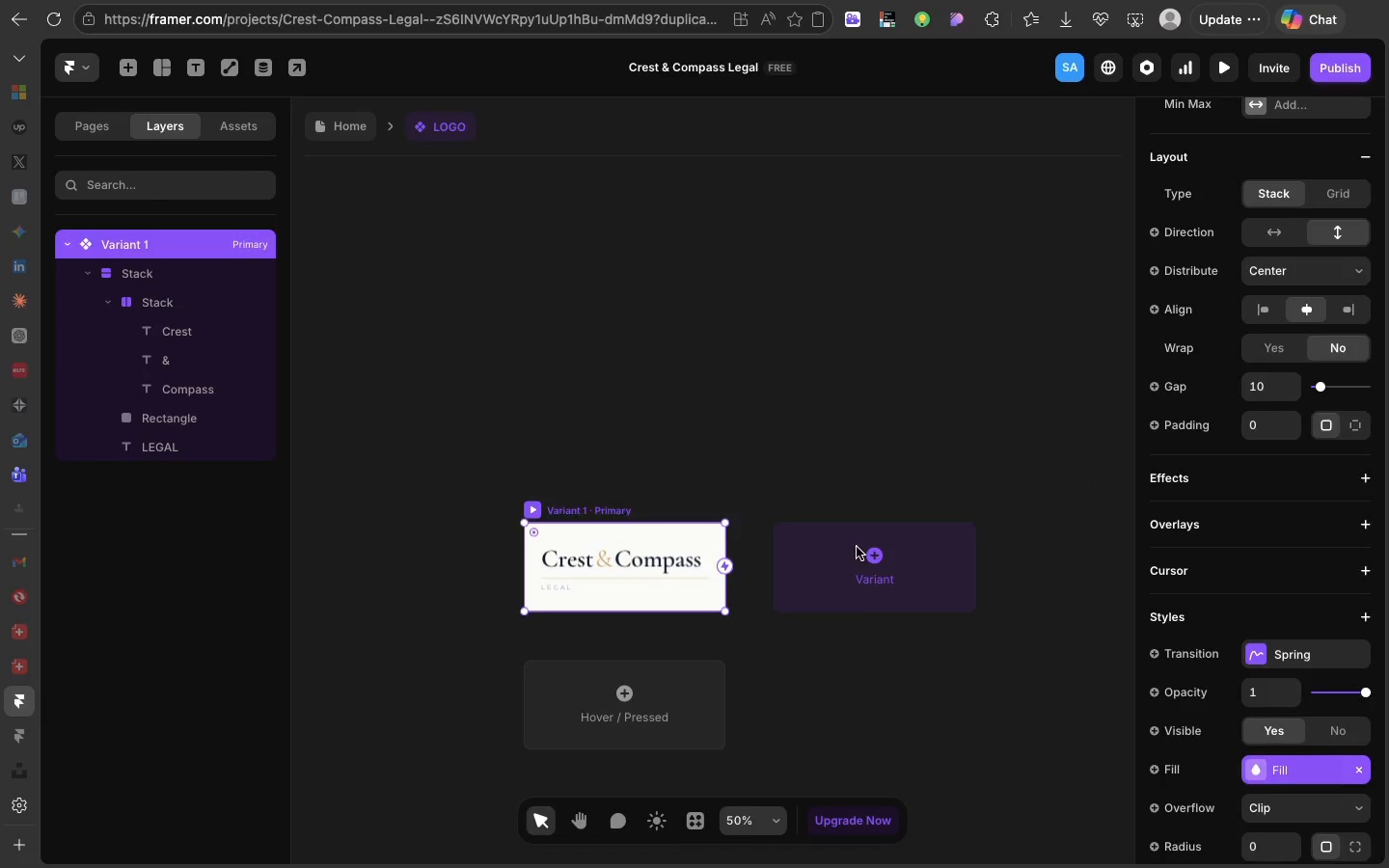 
key(Meta+Z)
 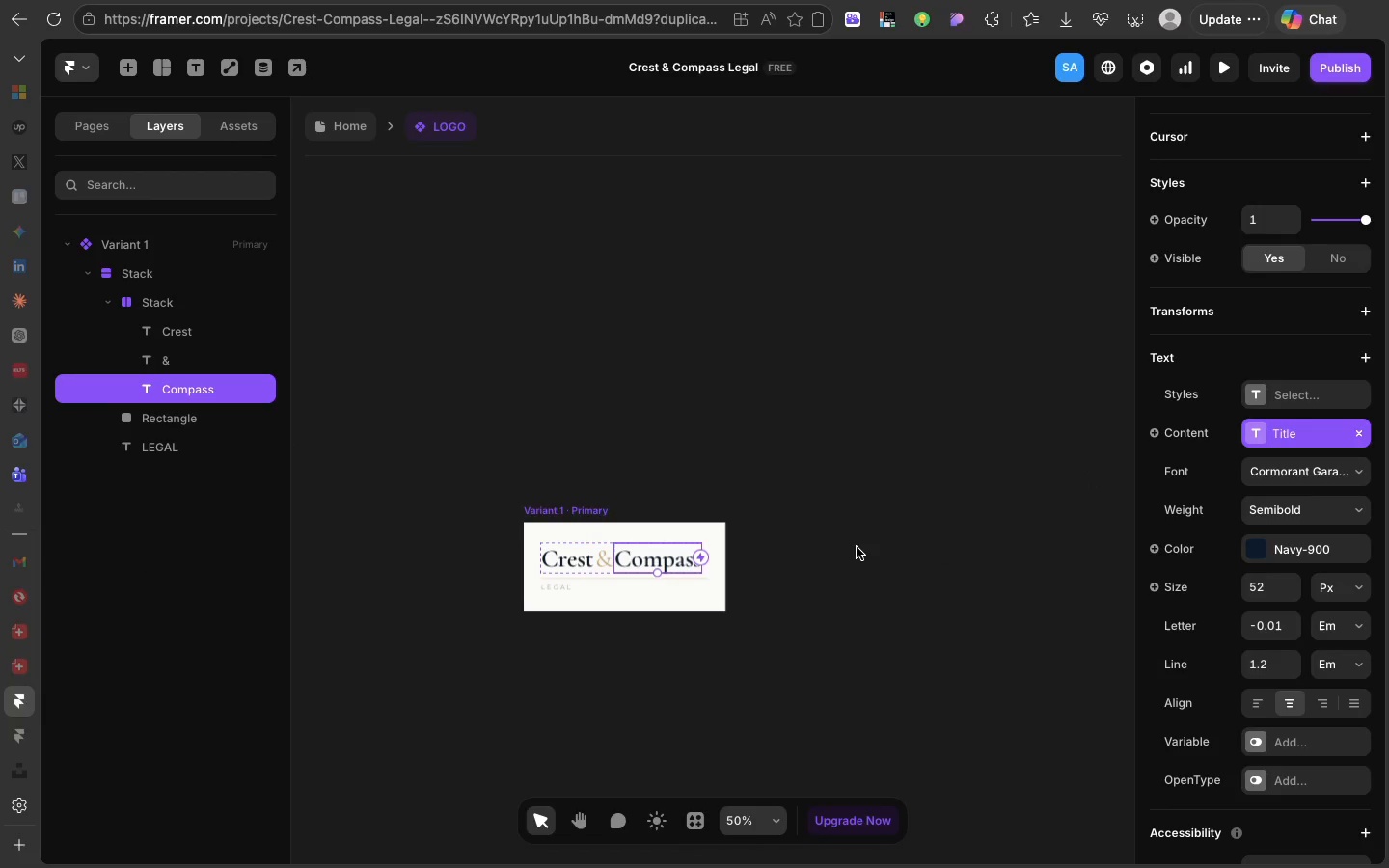 
key(Meta+Z)
 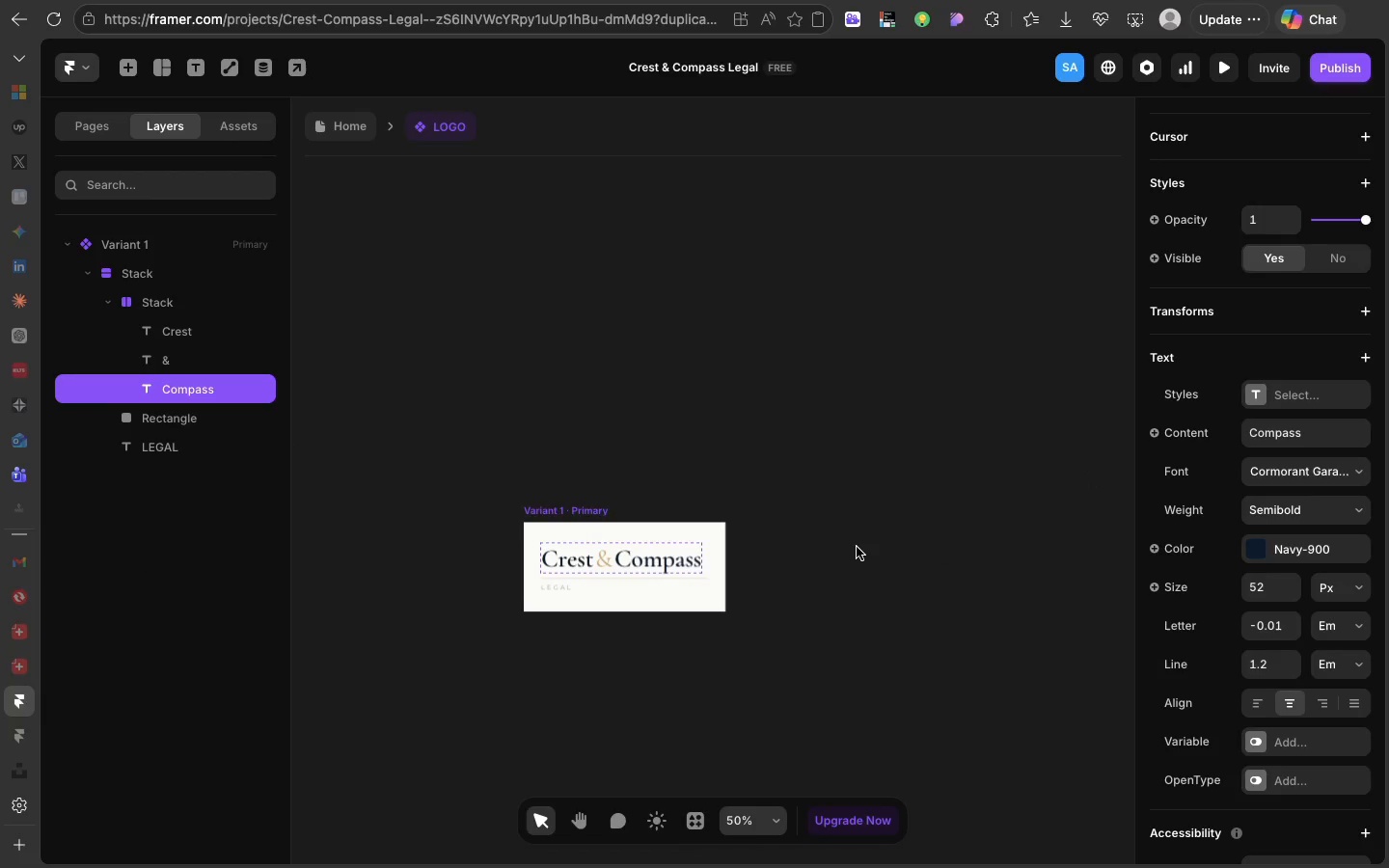 
hold_key(key=CommandLeft, duration=1.26)
 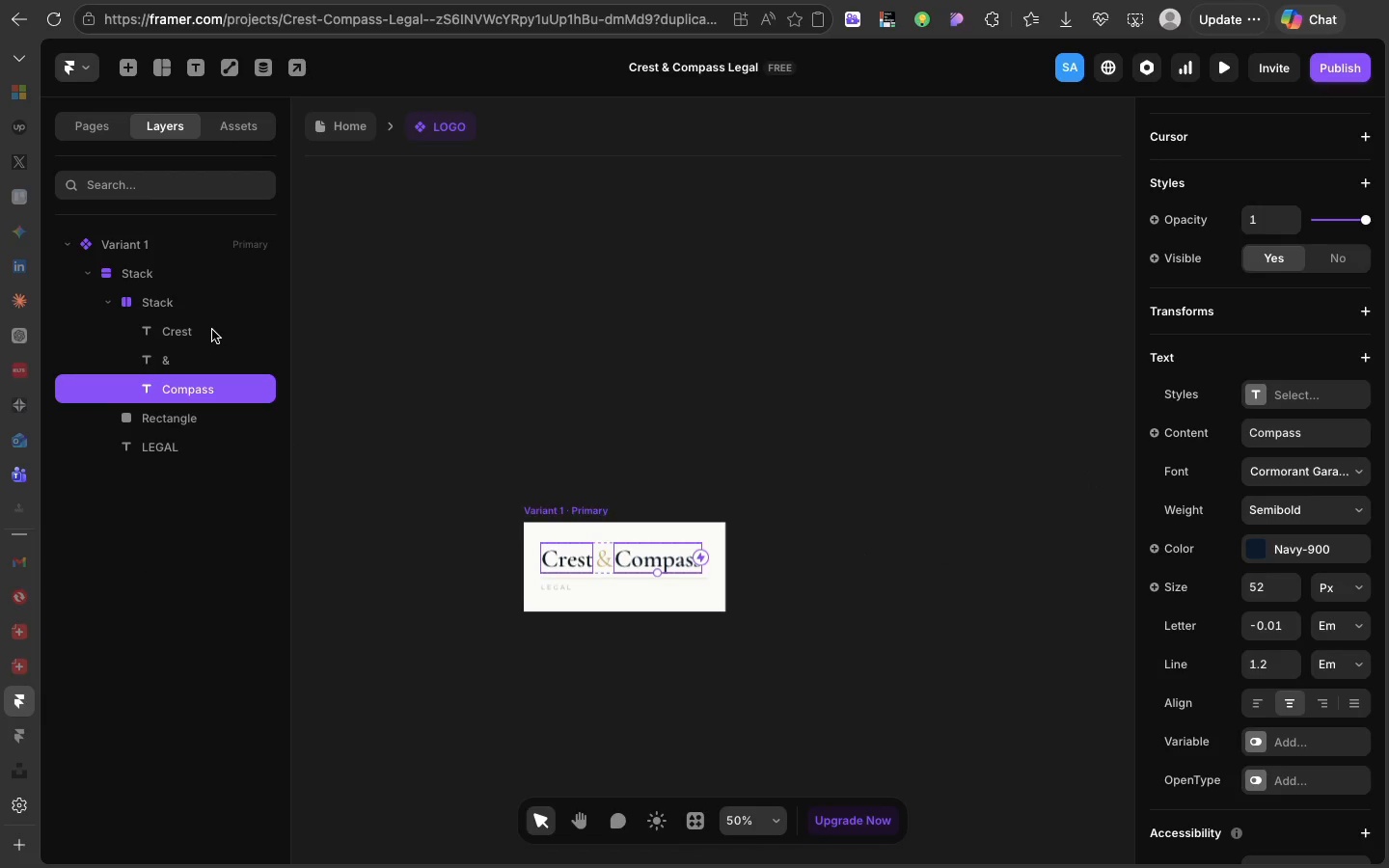 
left_click([210, 326])
 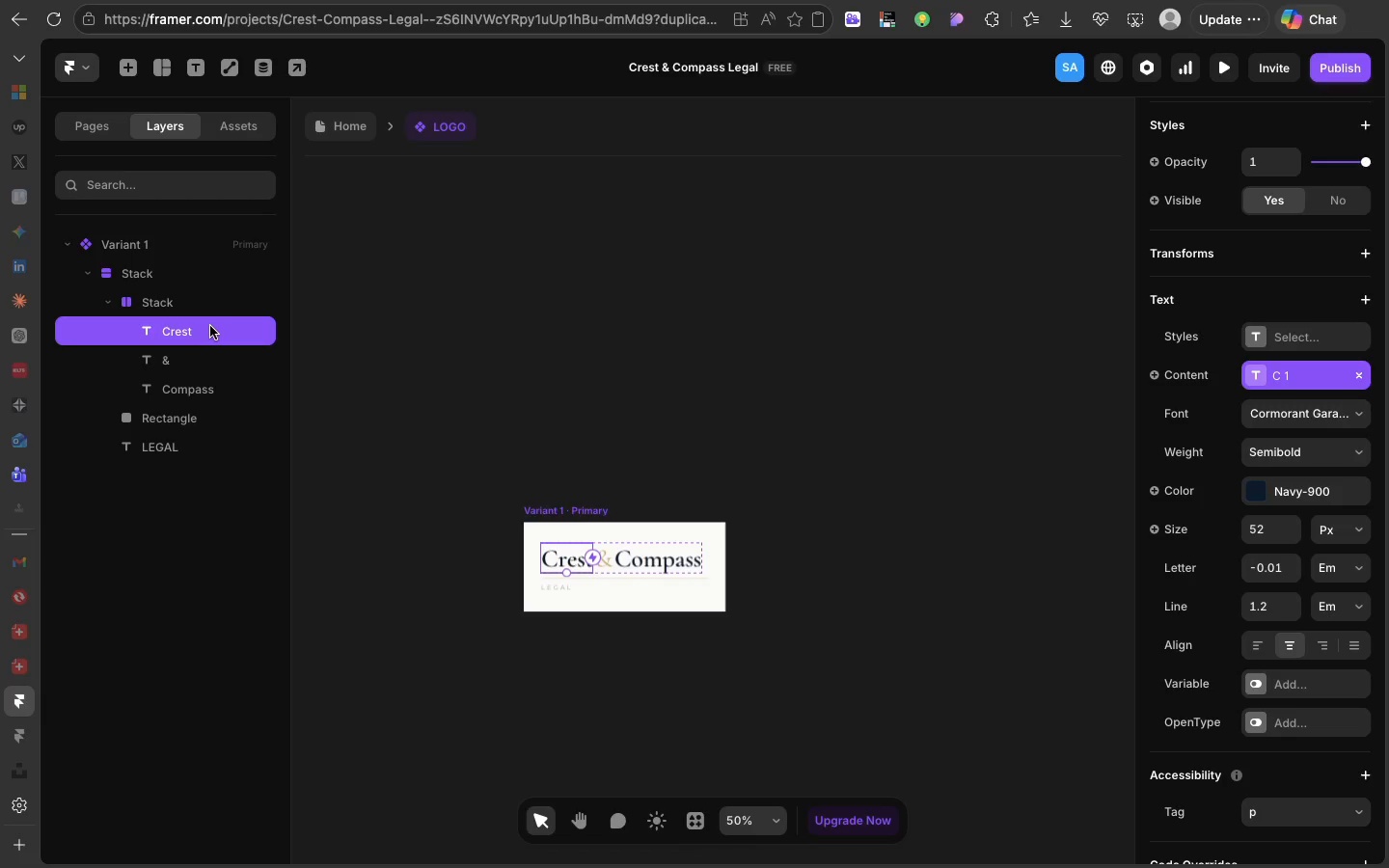 
key(Meta+Z)
 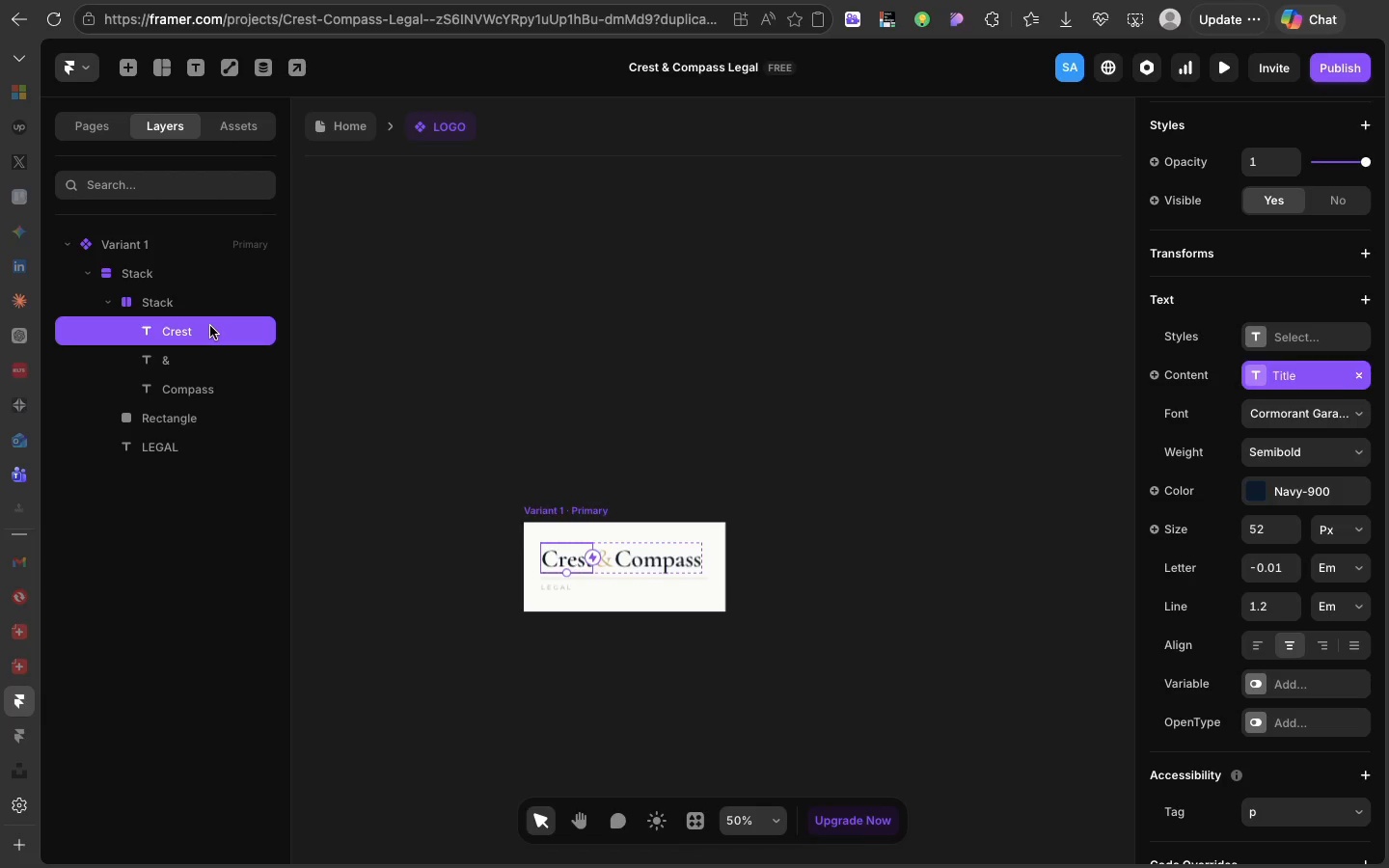 
key(Meta+Z)
 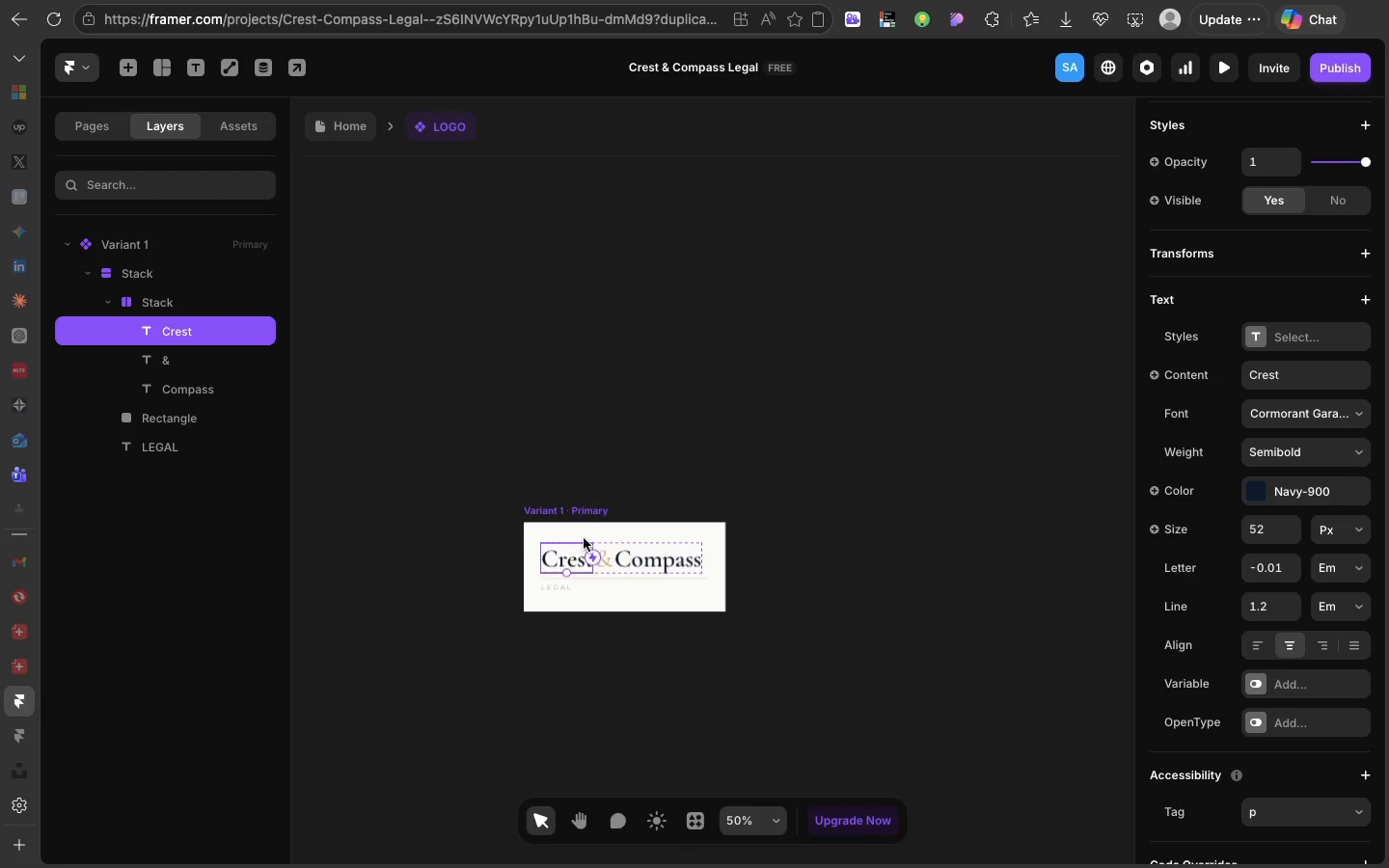 
left_click([575, 517])
 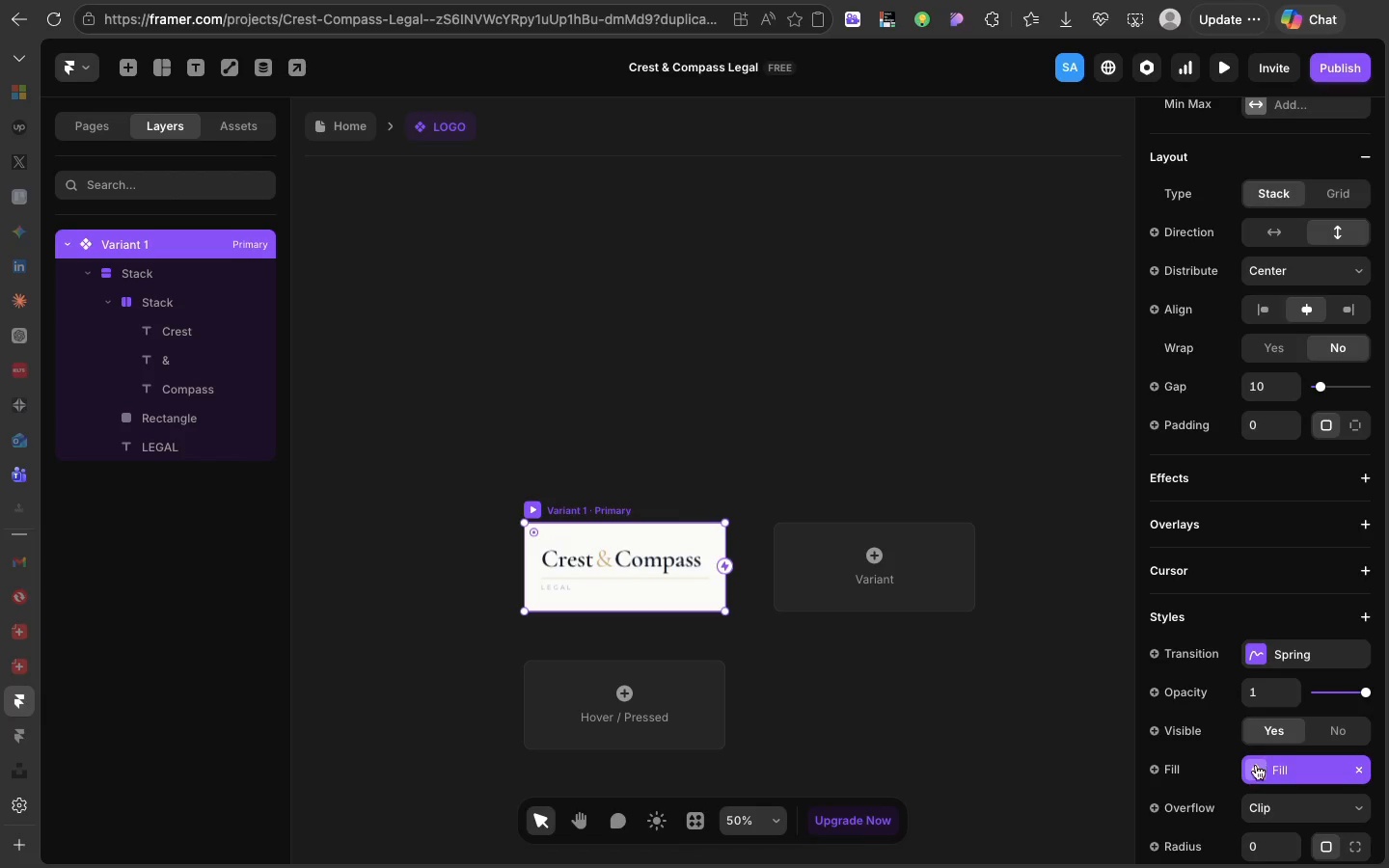 
left_click([1255, 767])
 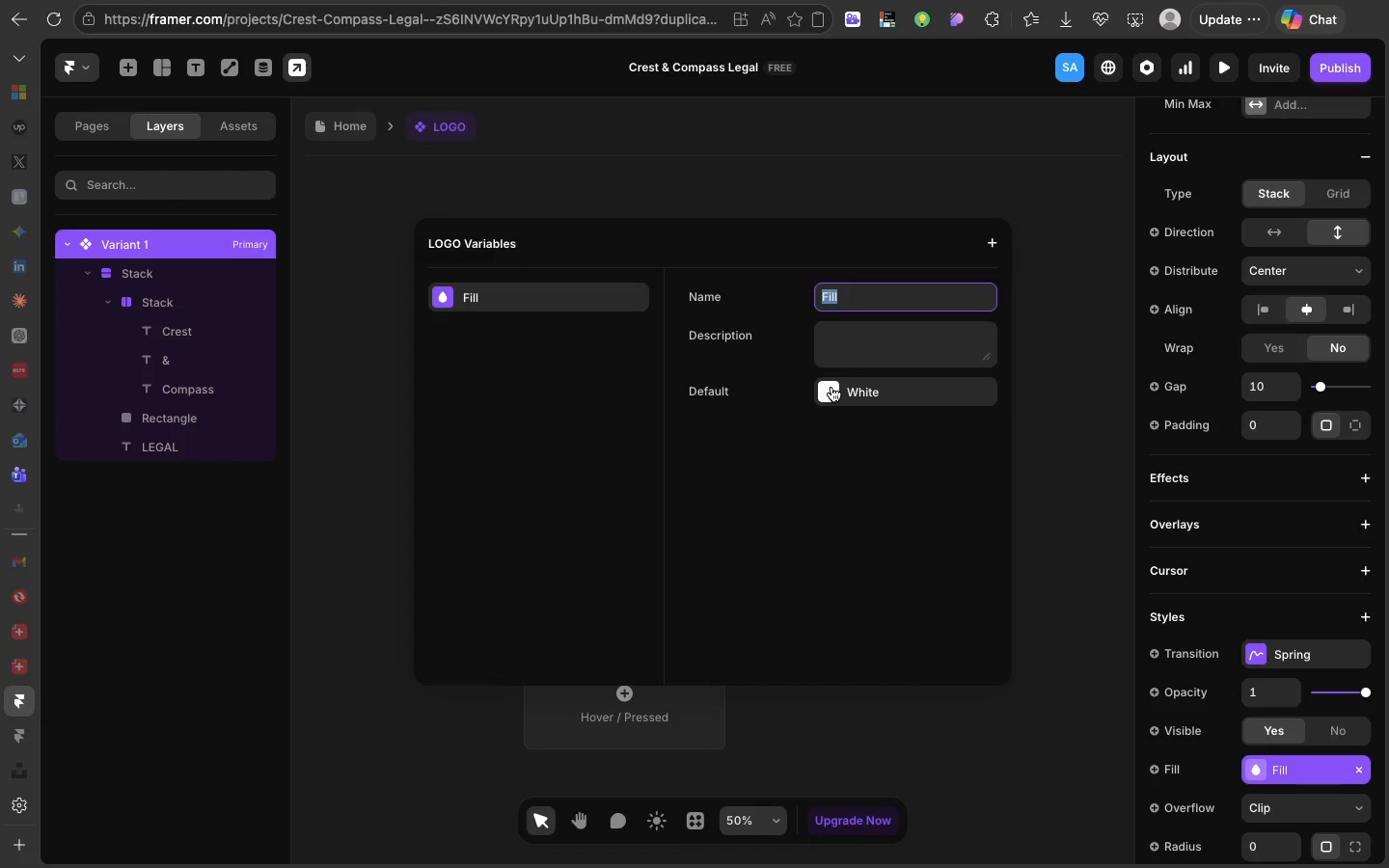 
left_click([1072, 448])
 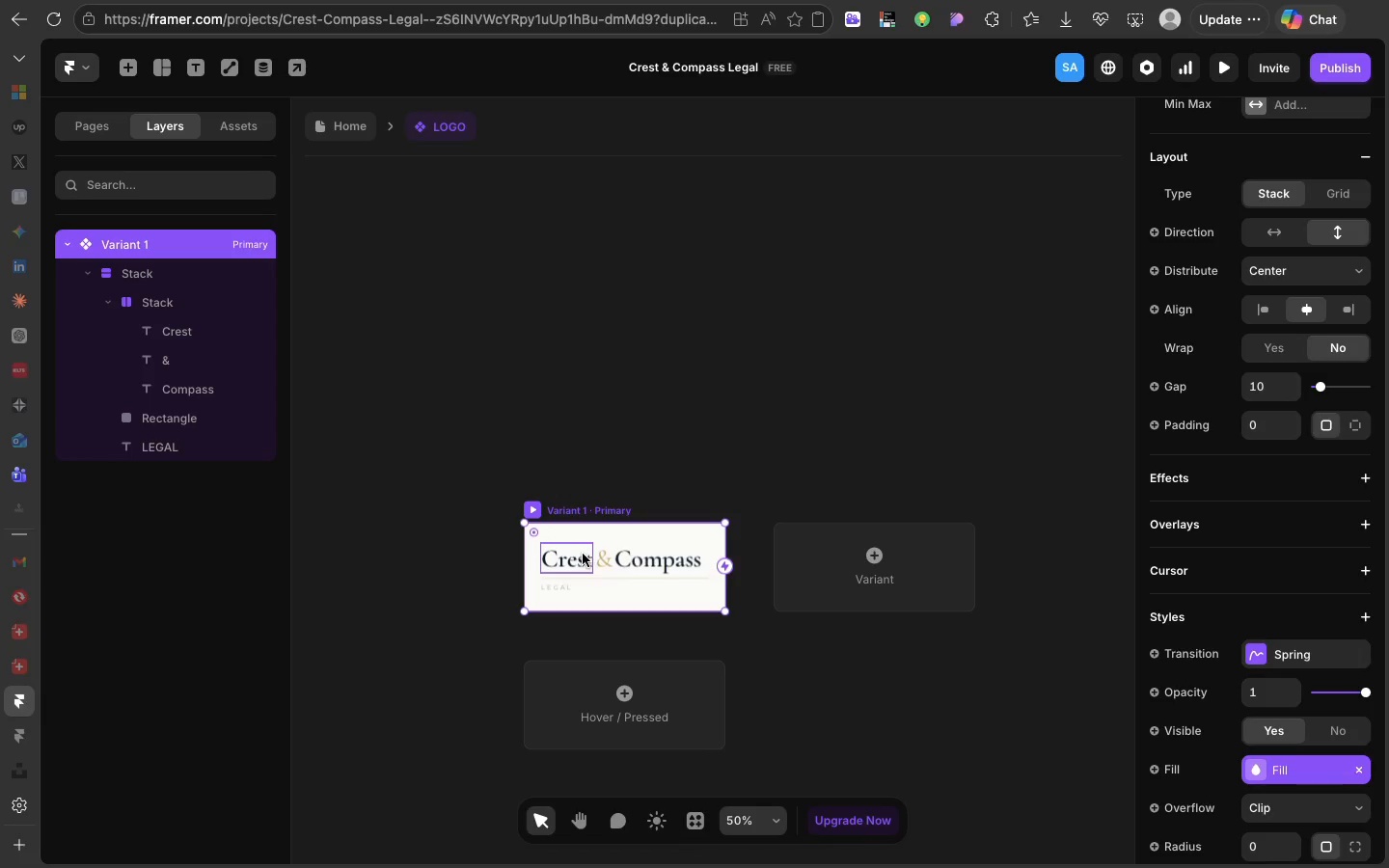 
left_click([583, 554])
 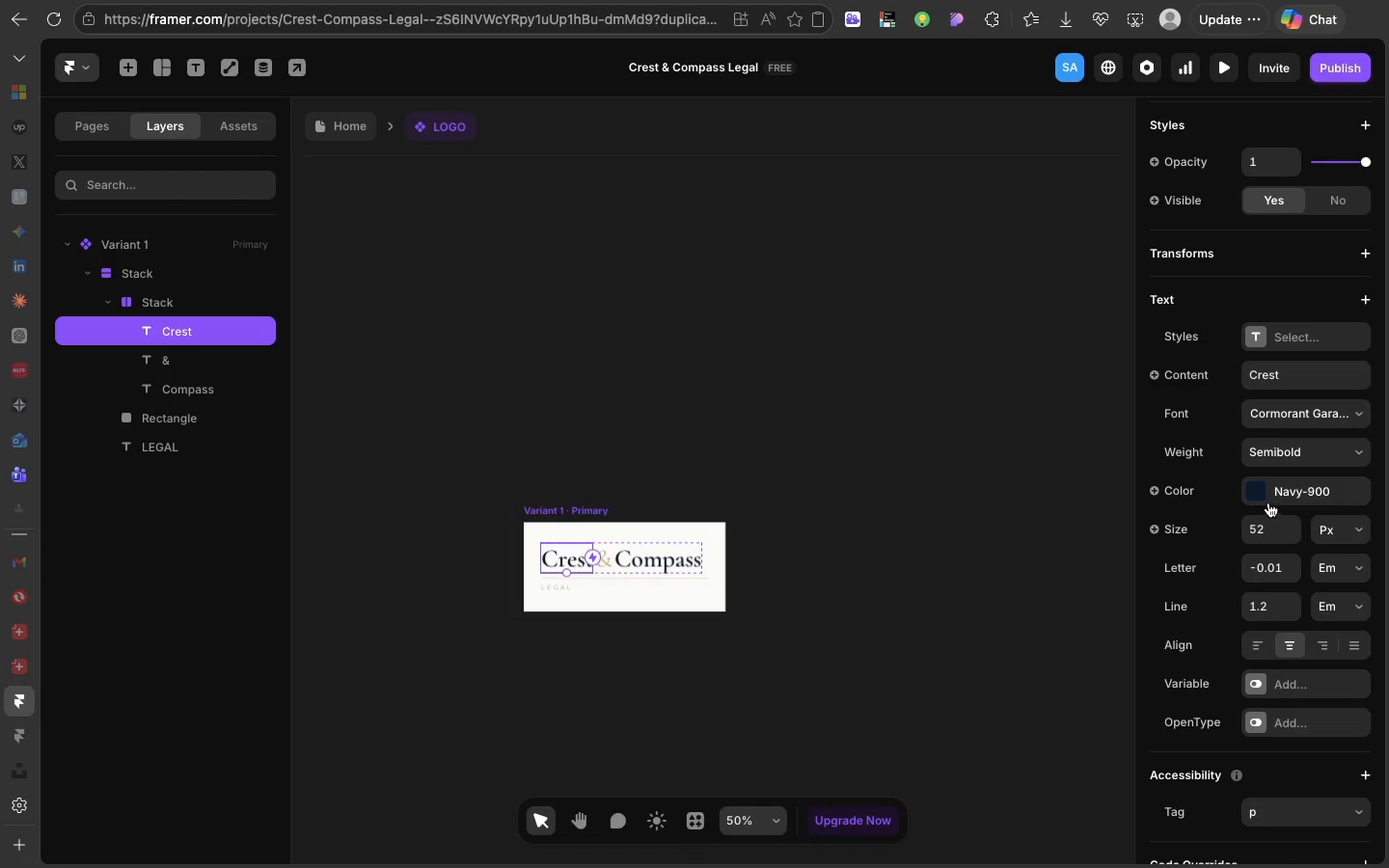 
left_click([1265, 495])
 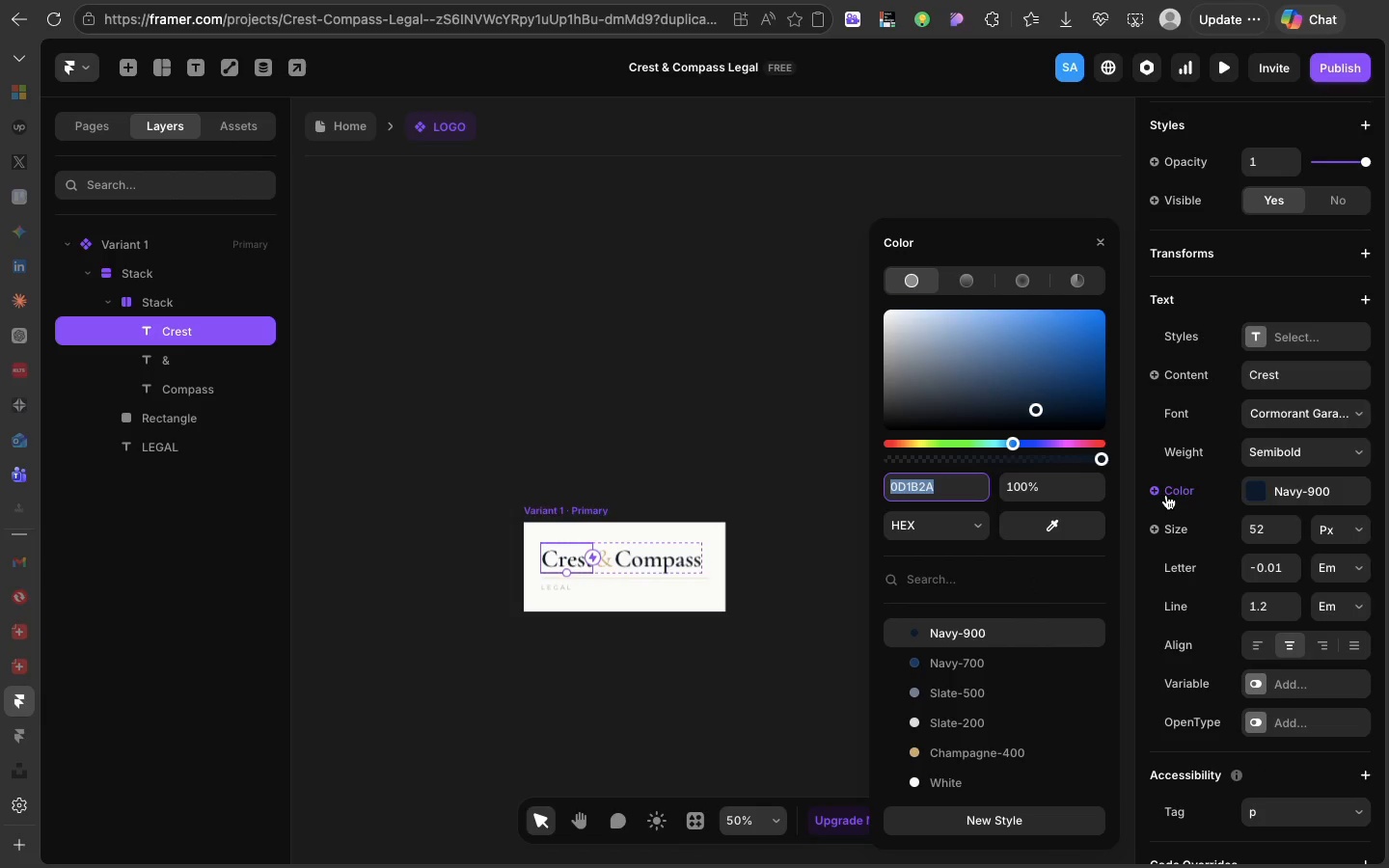 
left_click([1163, 492])
 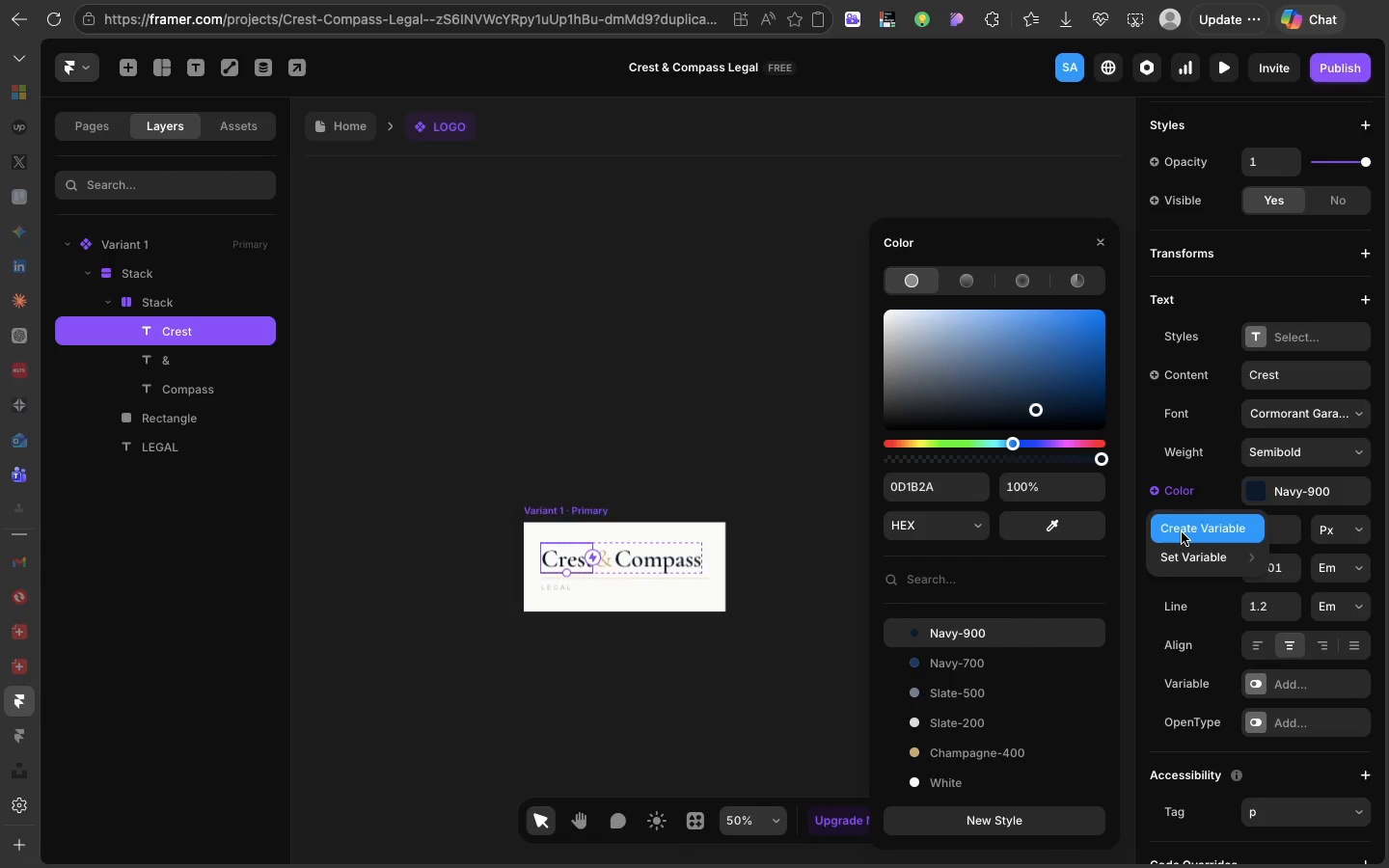 
left_click([1182, 532])
 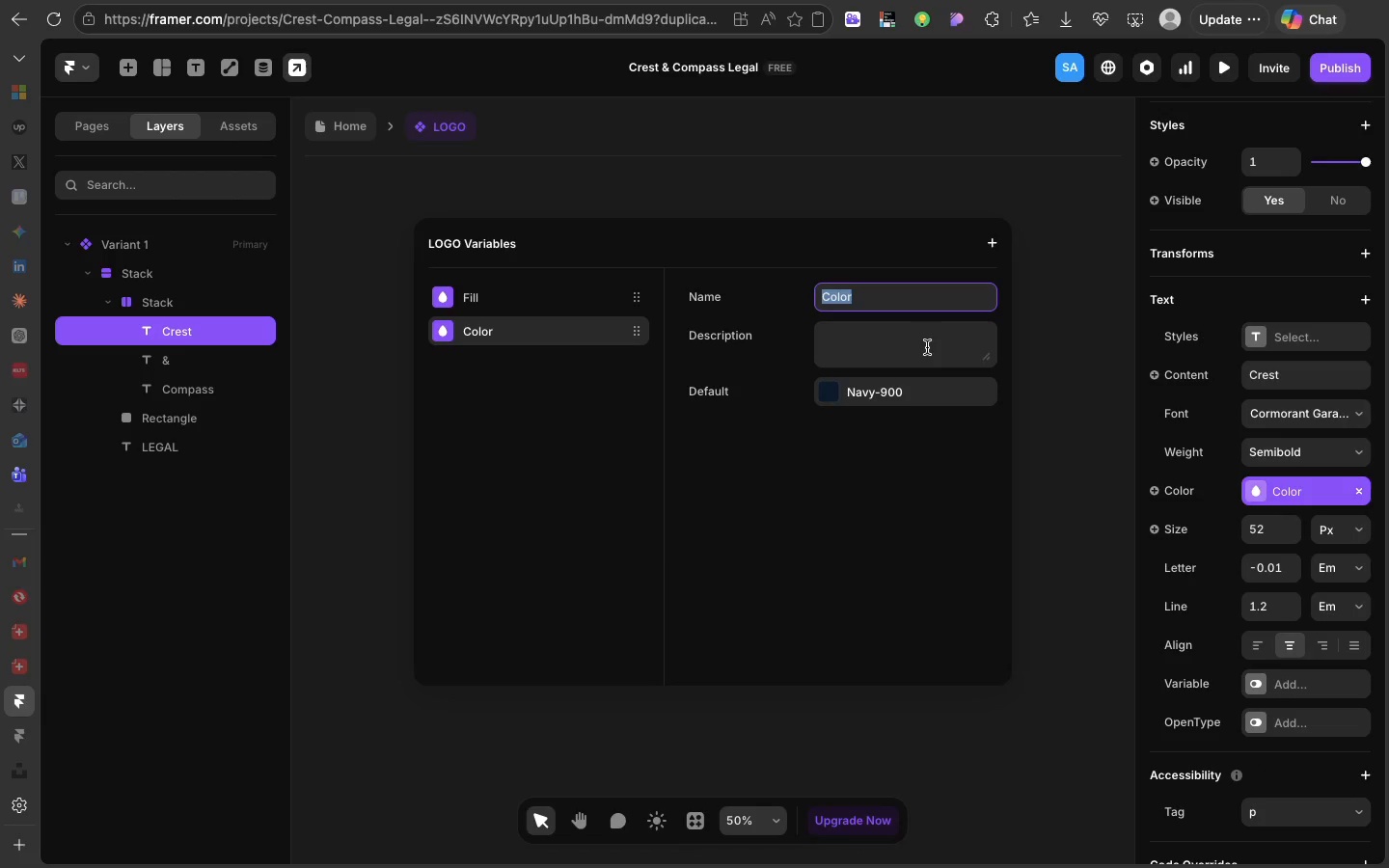 
type(TEXT 1)
 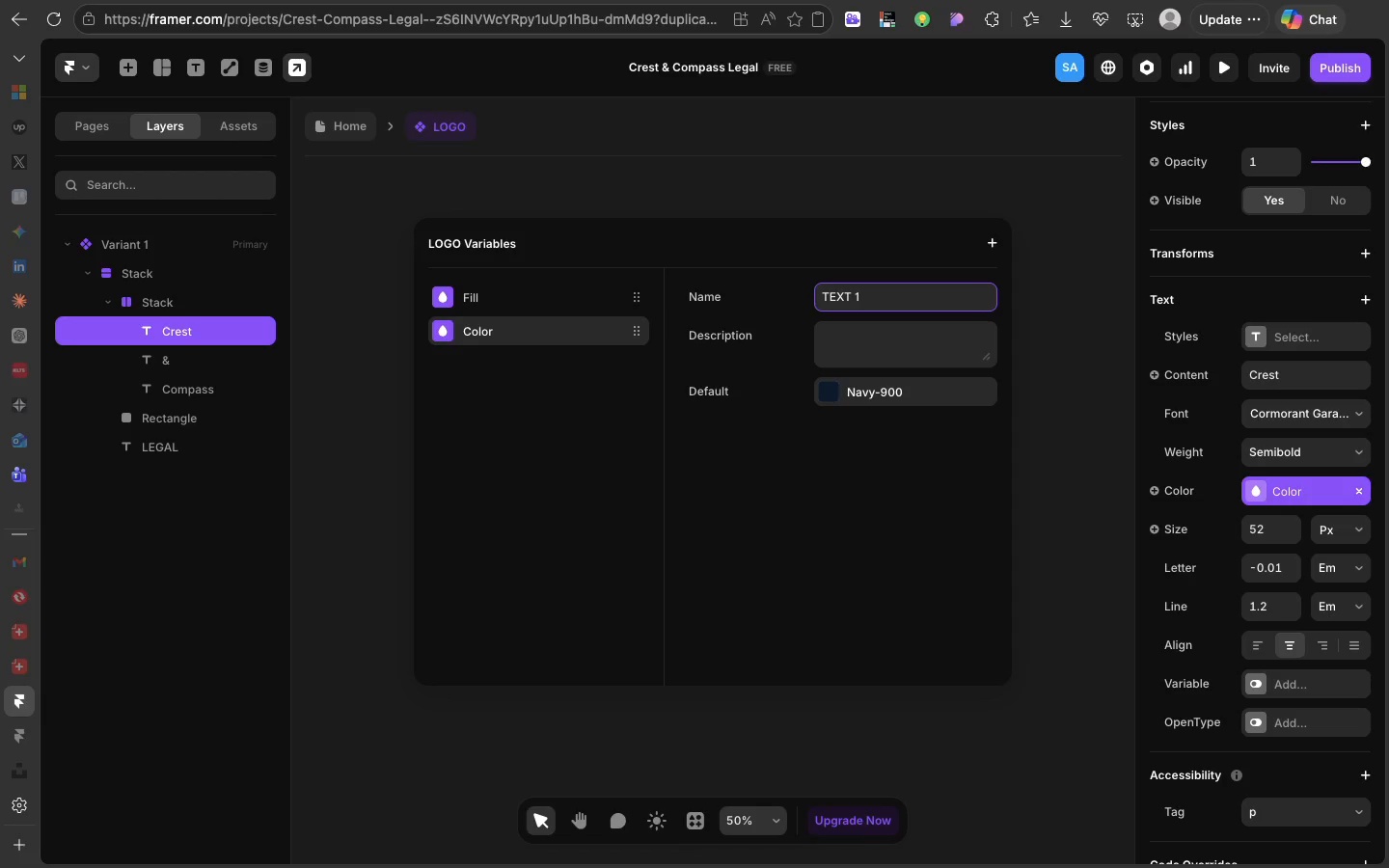 
key(Enter)
 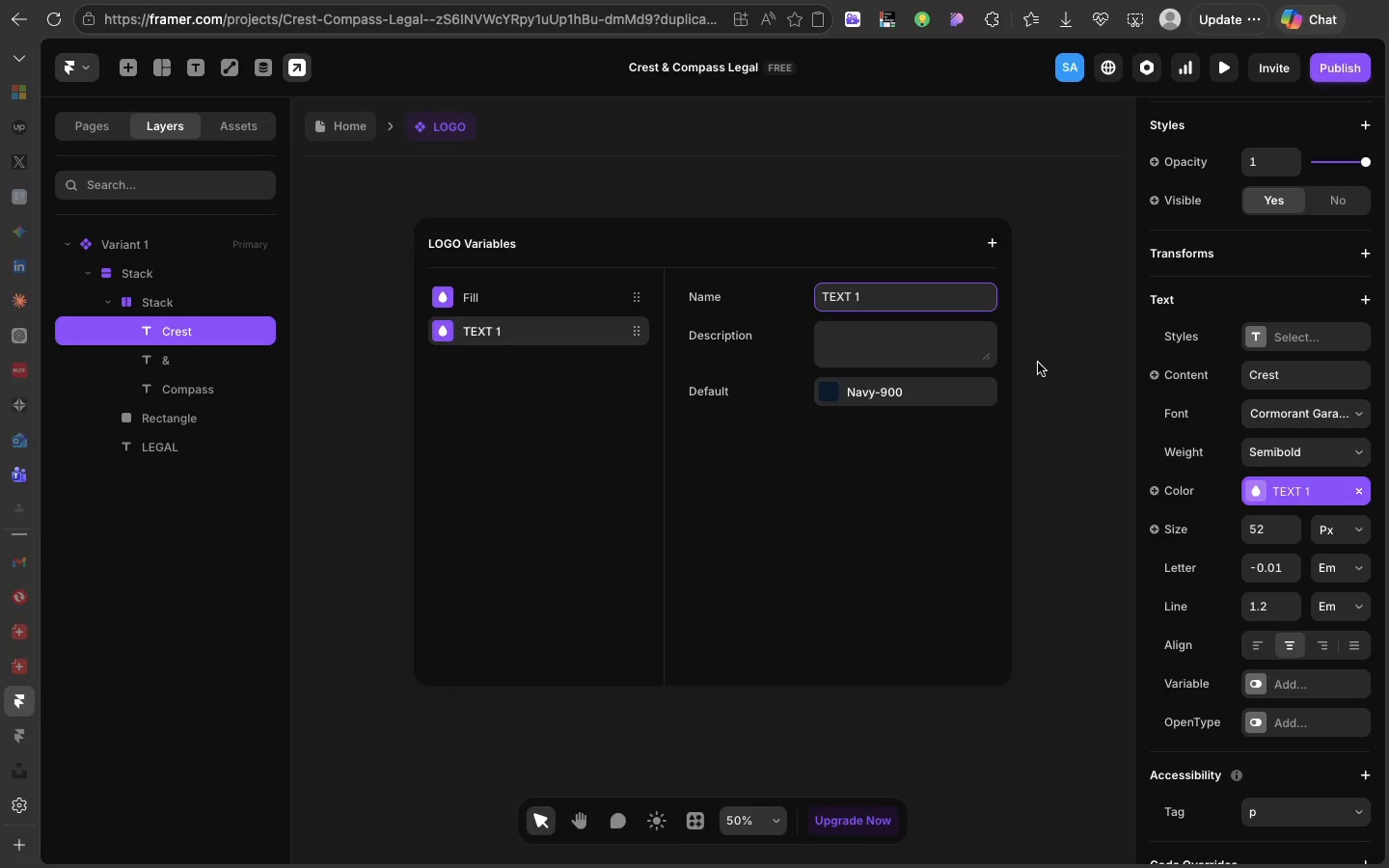 
left_click([1038, 363])
 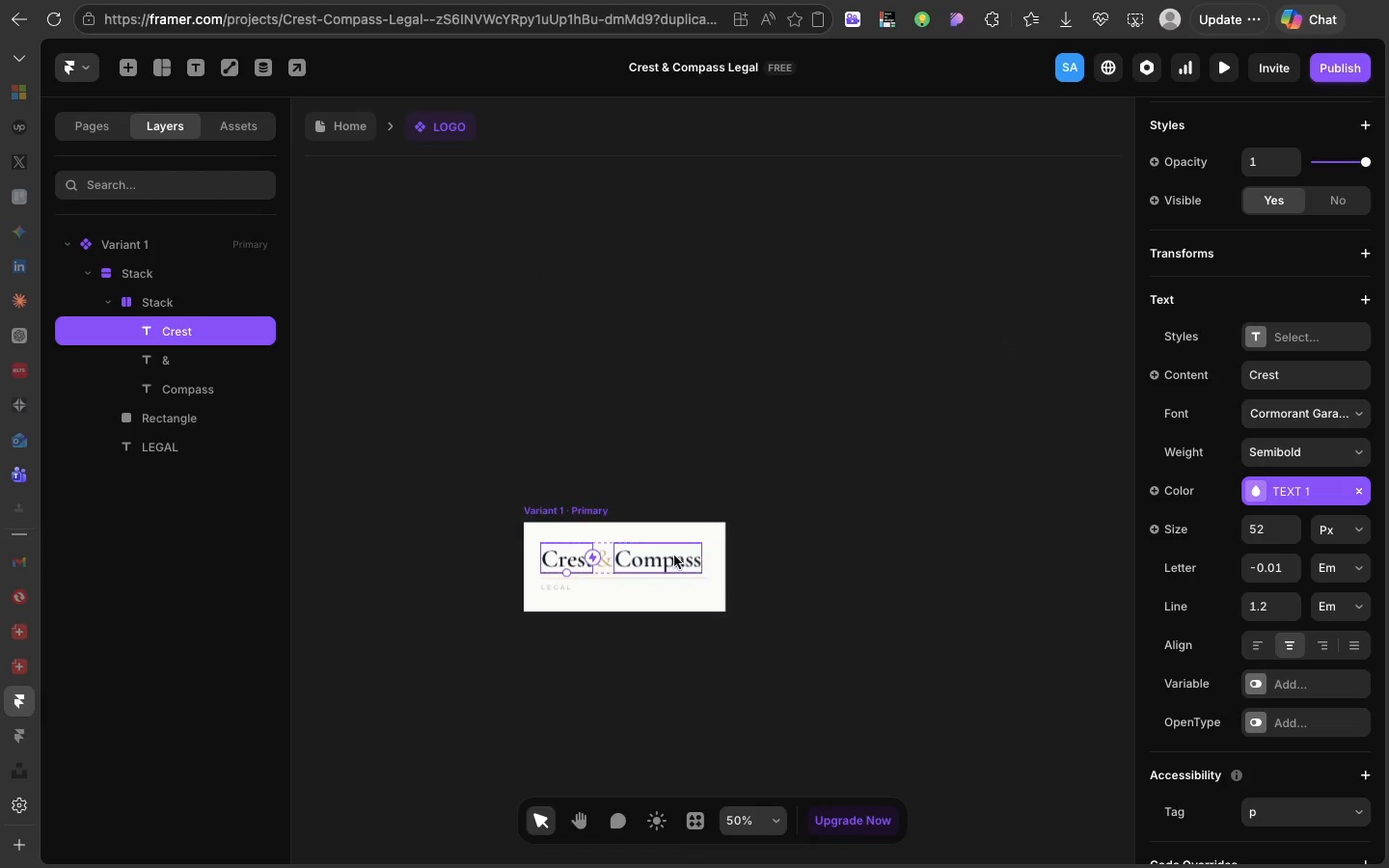 
left_click([672, 560])
 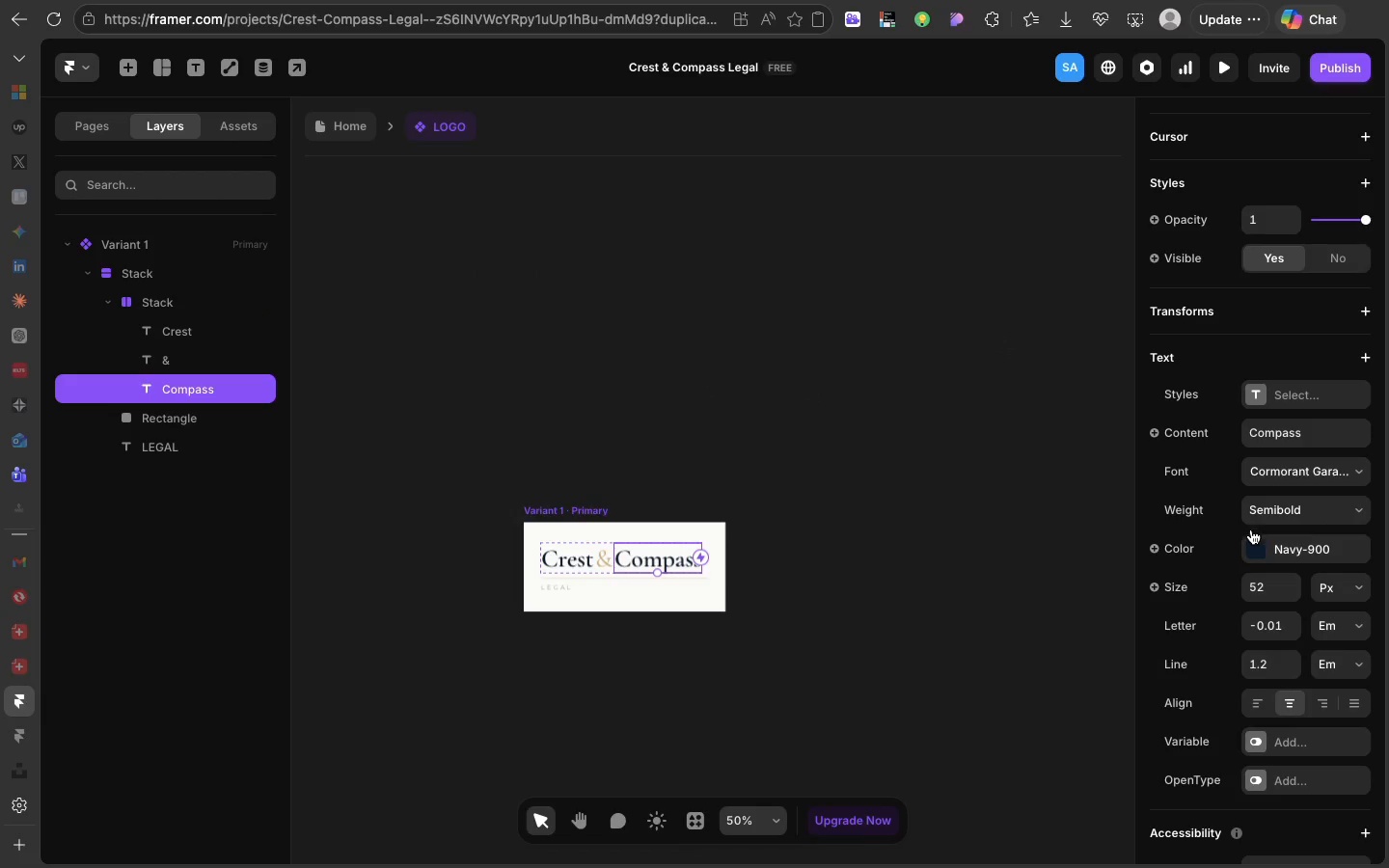 
left_click([1251, 536])
 